 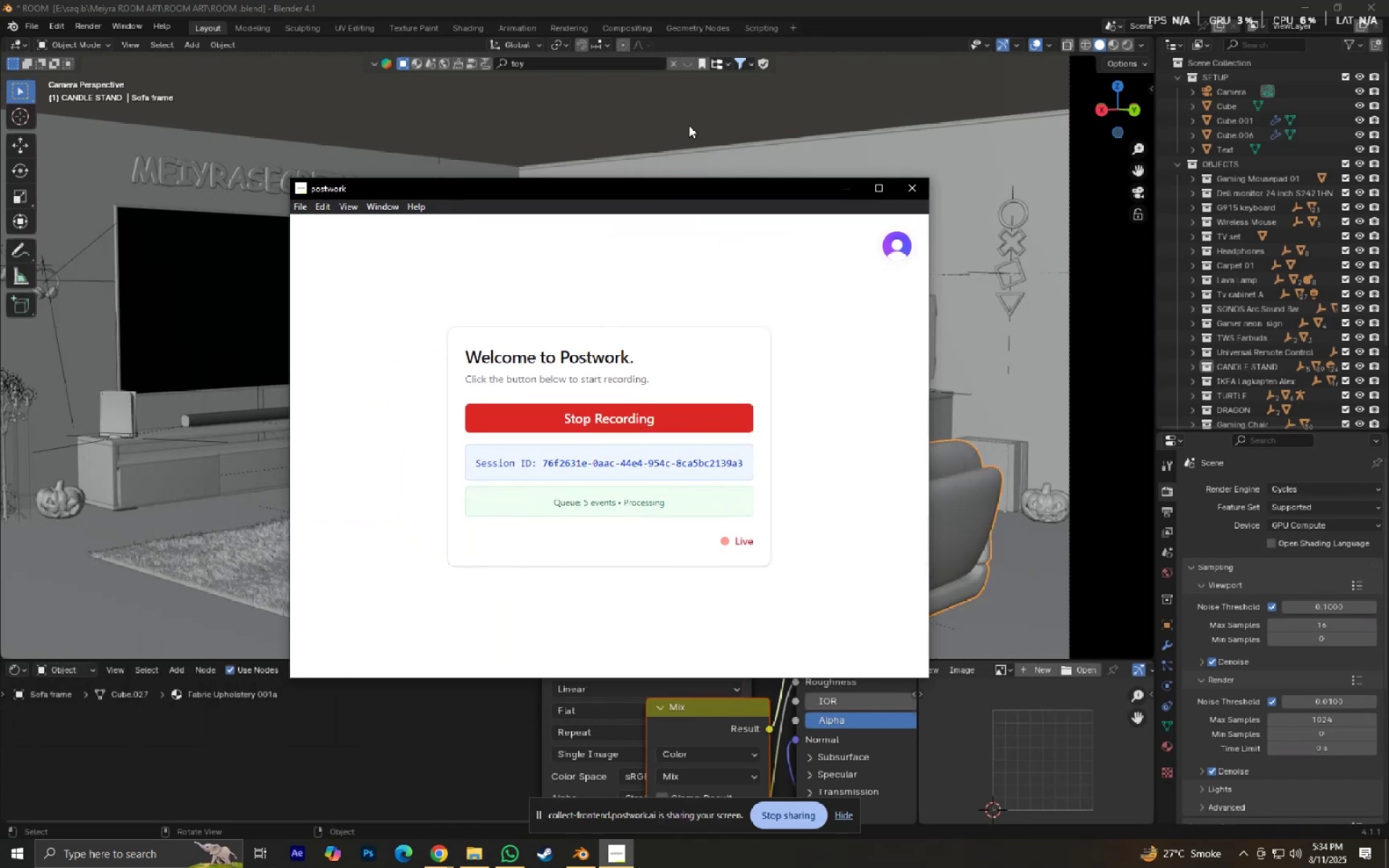 
left_click([730, 0])
 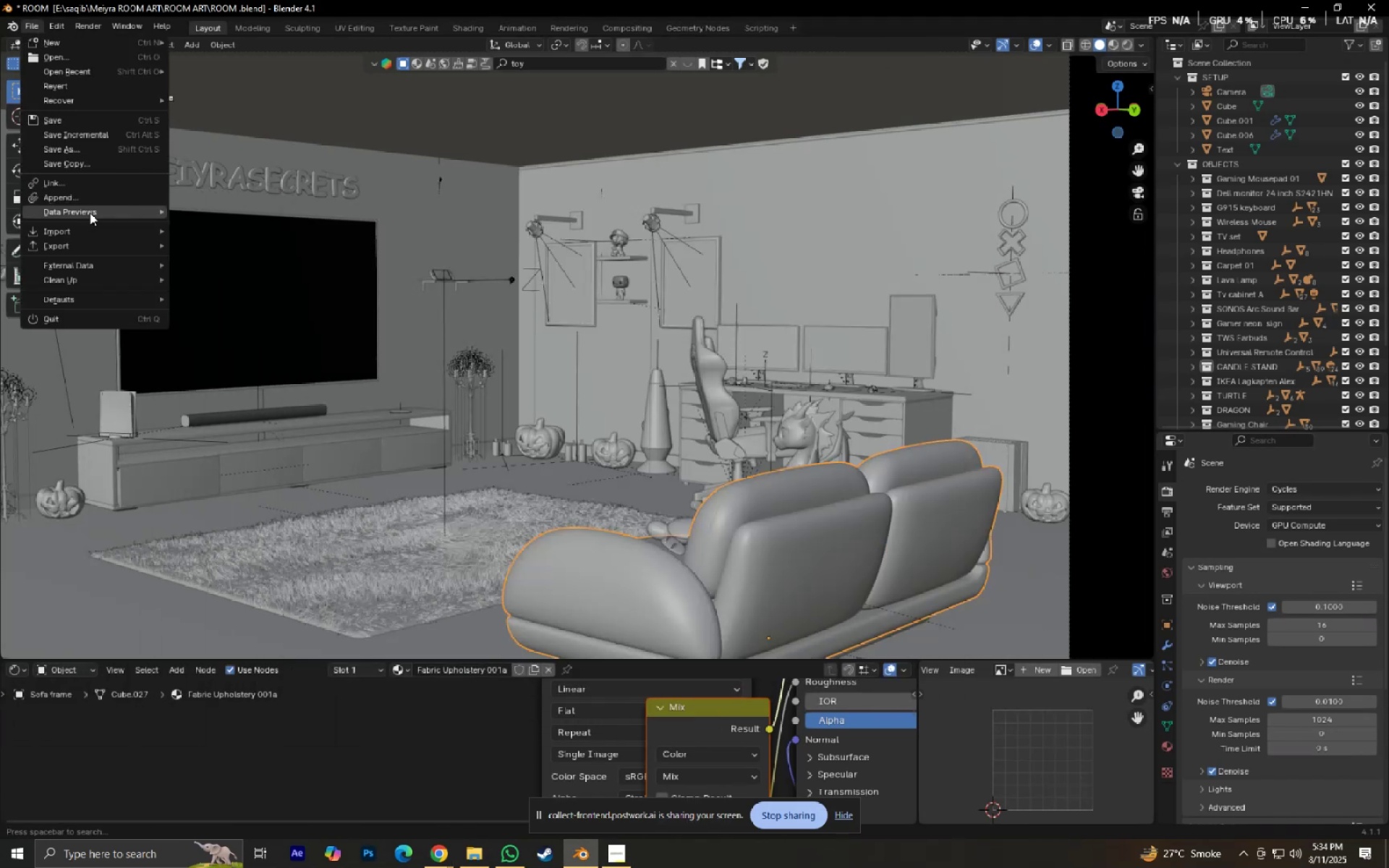 
left_click([110, 268])
 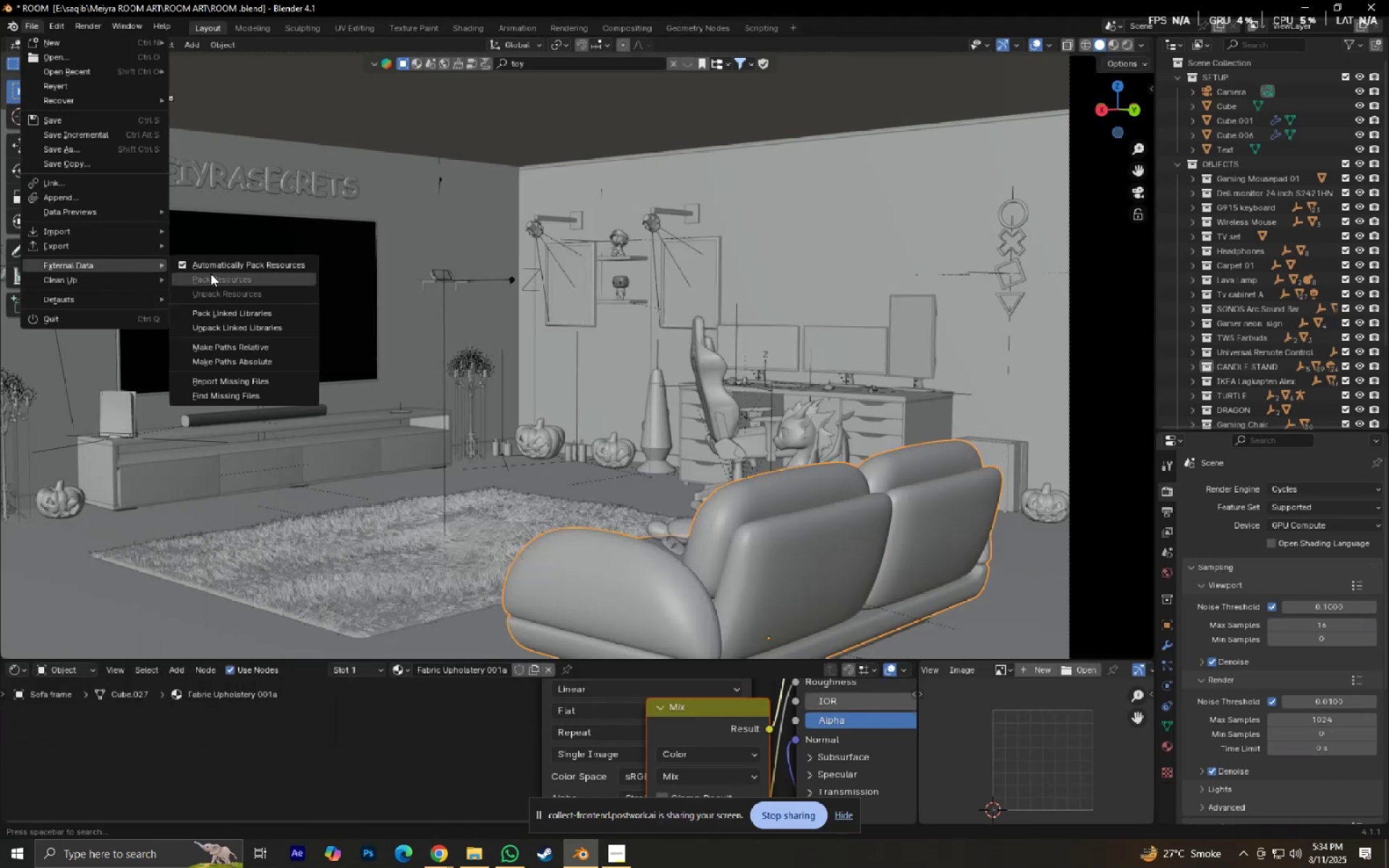 
left_click([213, 273])
 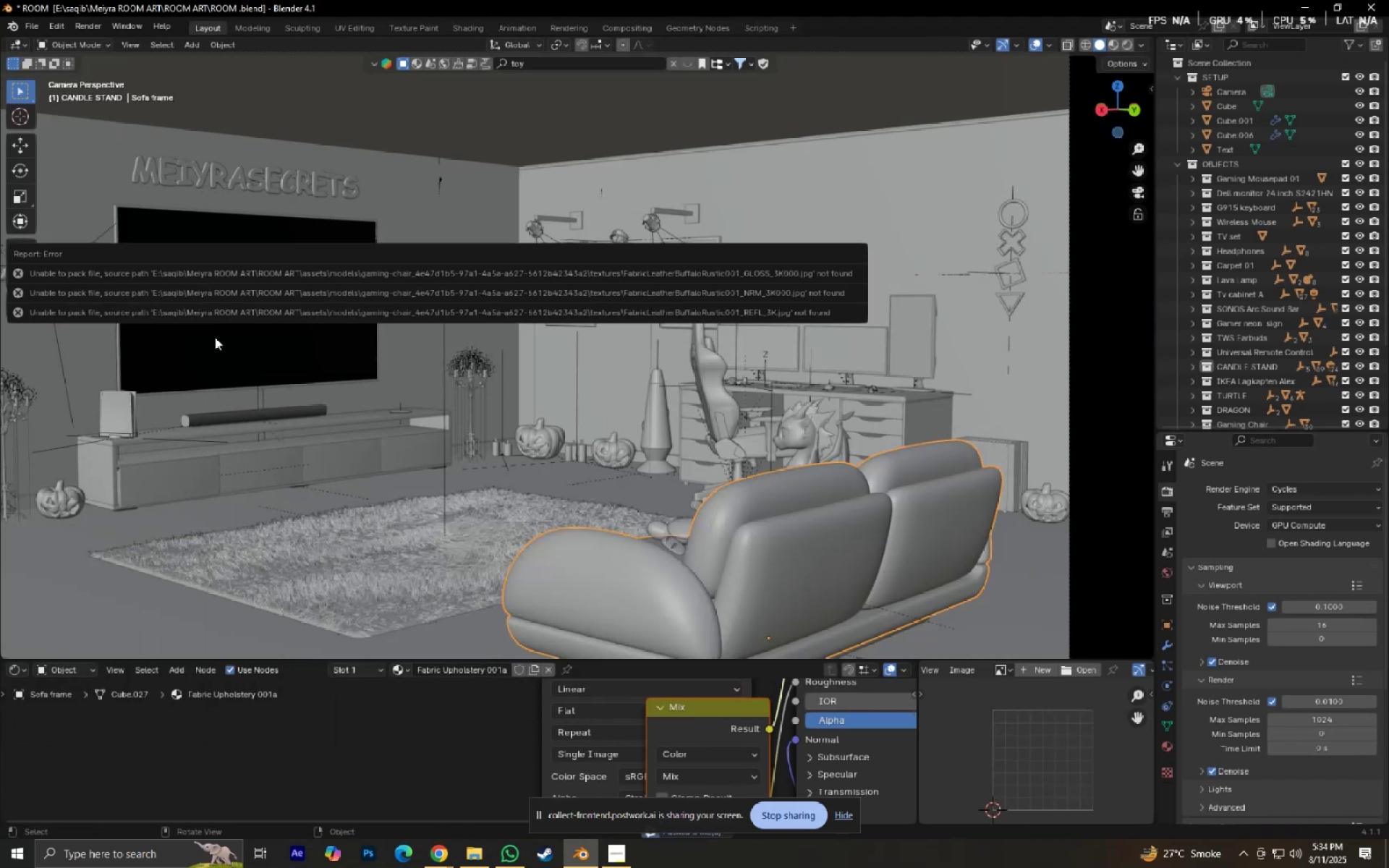 
scroll: coordinate [266, 413], scroll_direction: down, amount: 4.0
 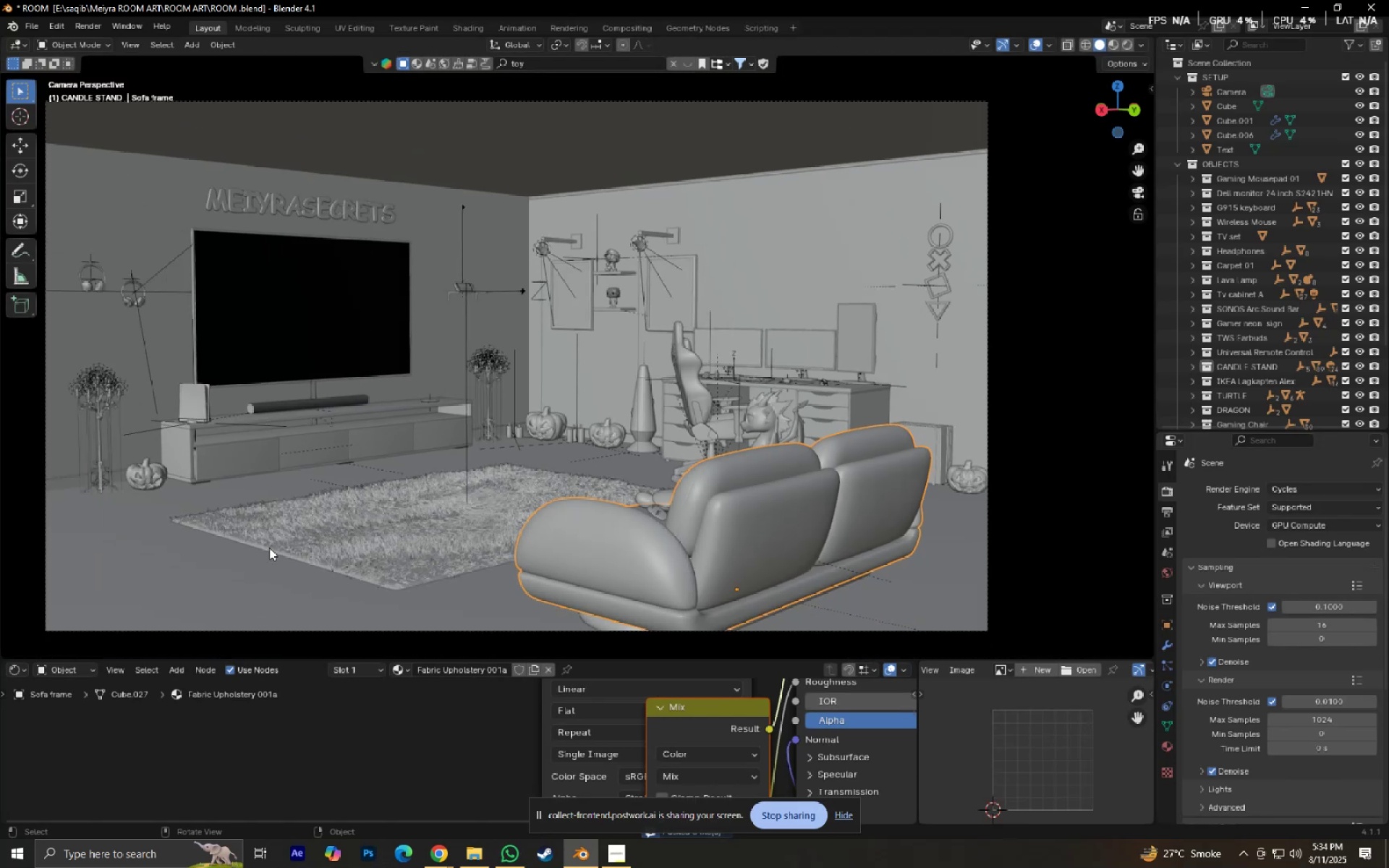 
key(Control+S)
 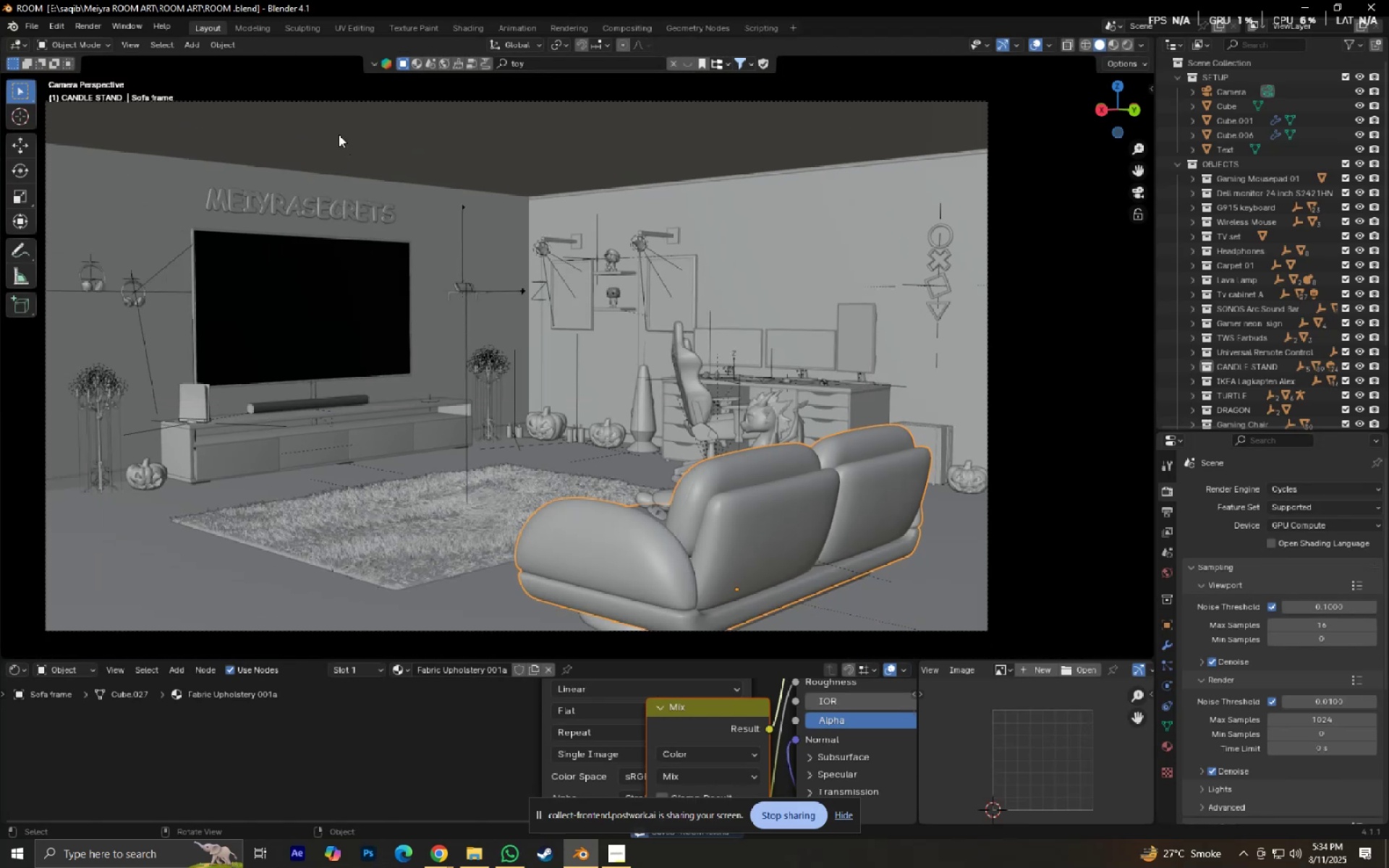 
hold_key(key=ShiftLeft, duration=1.28)
 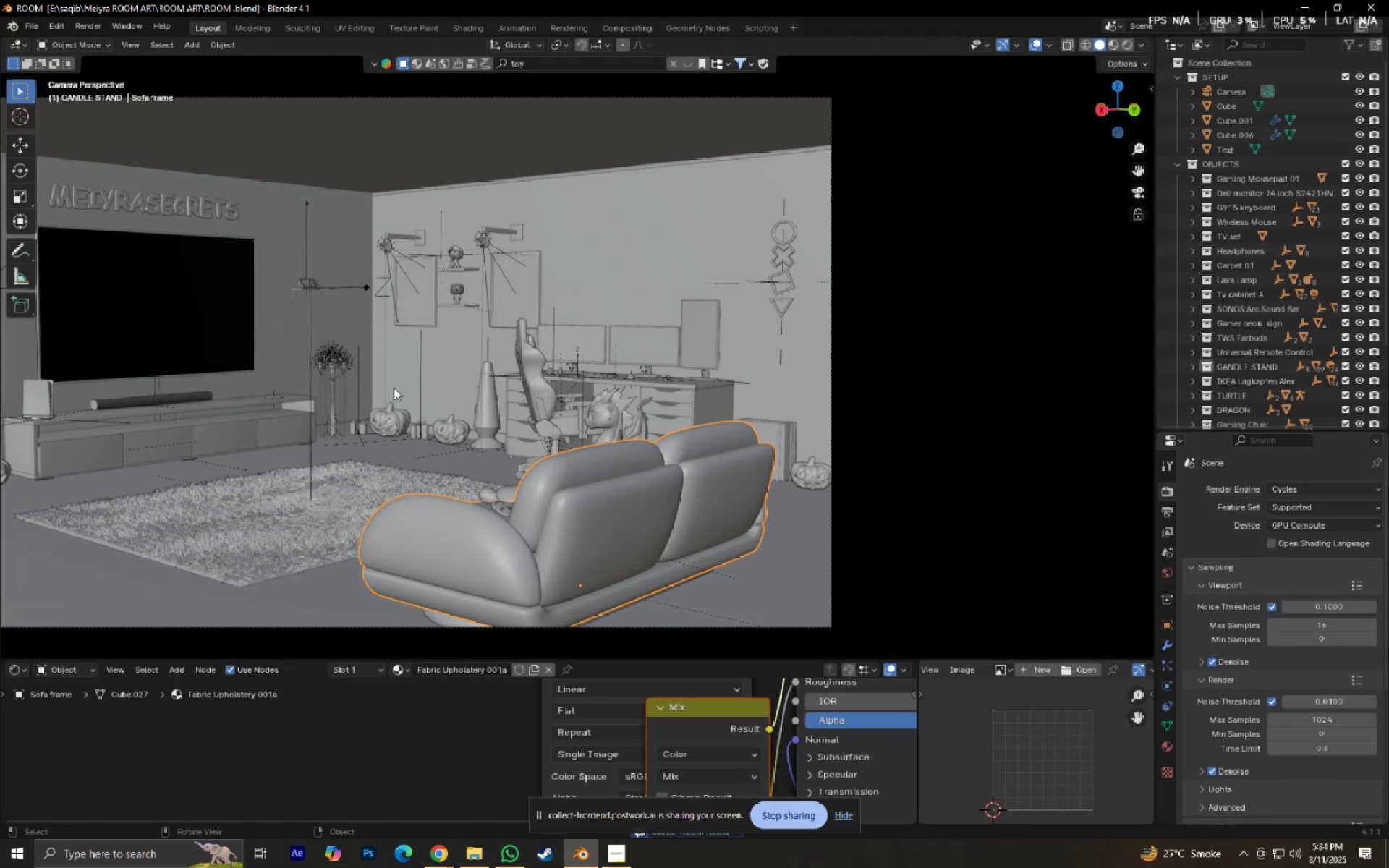 
scroll: coordinate [472, 438], scroll_direction: up, amount: 3.0
 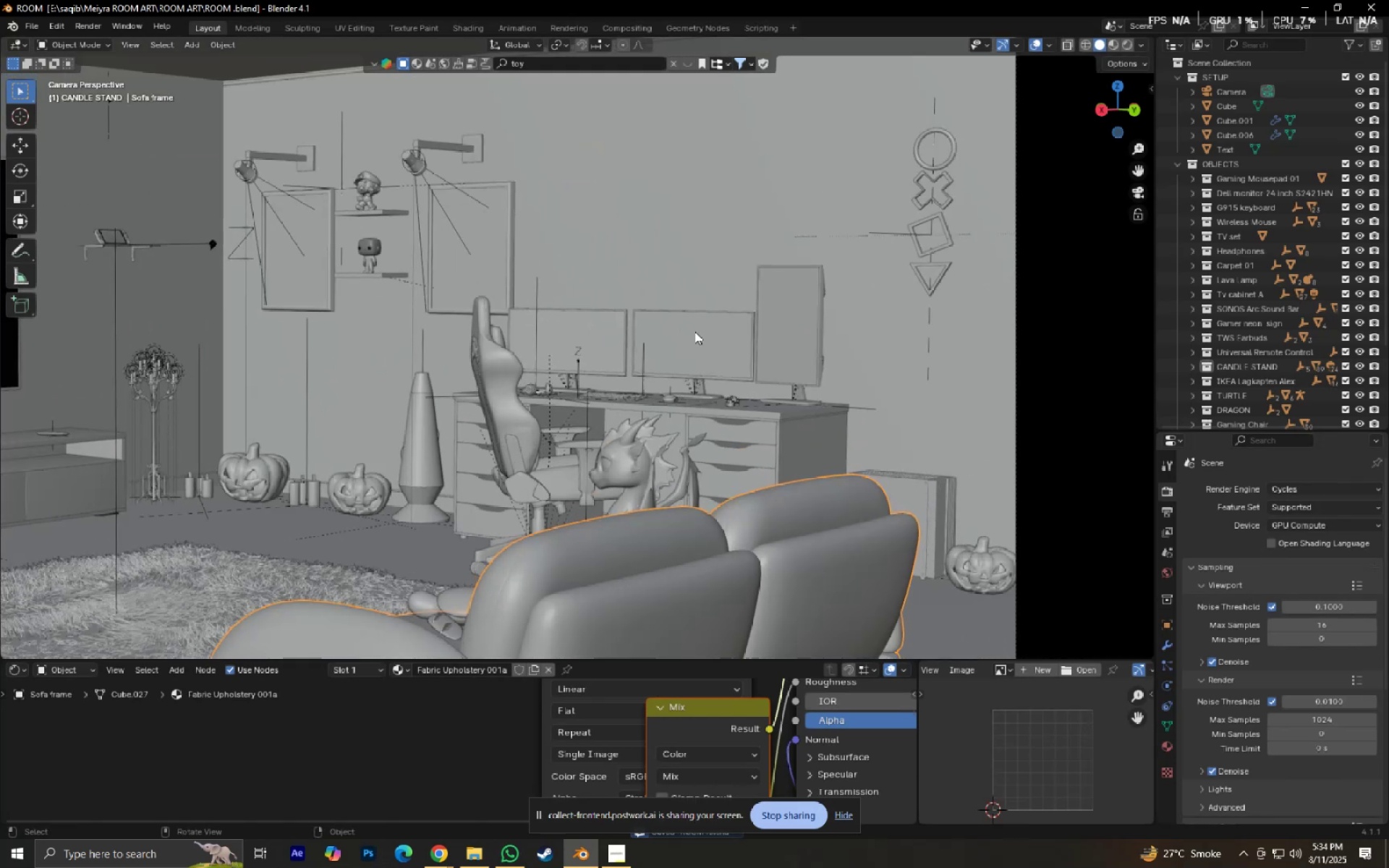 
left_click([697, 328])
 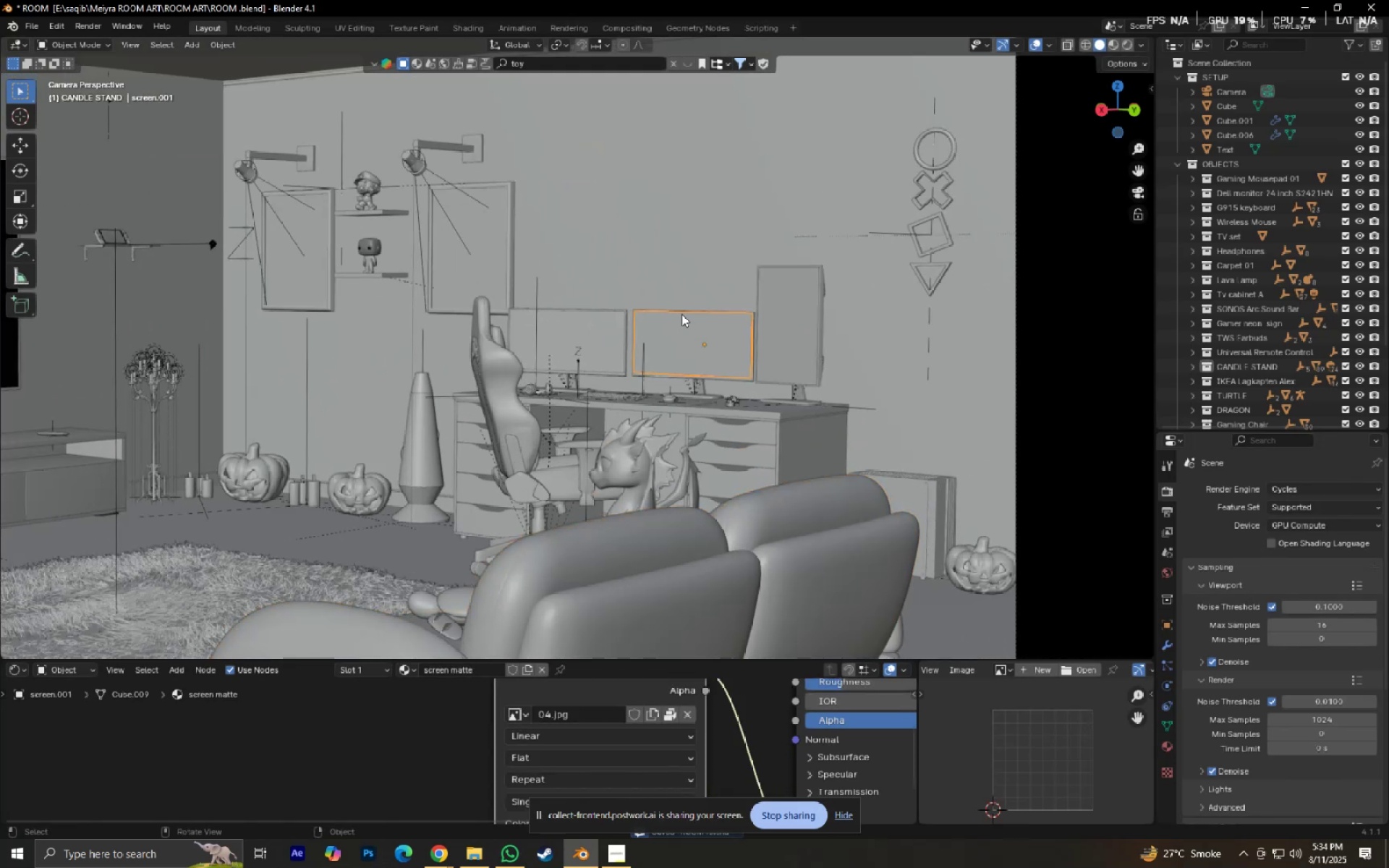 
key(NumpadDecimal)
 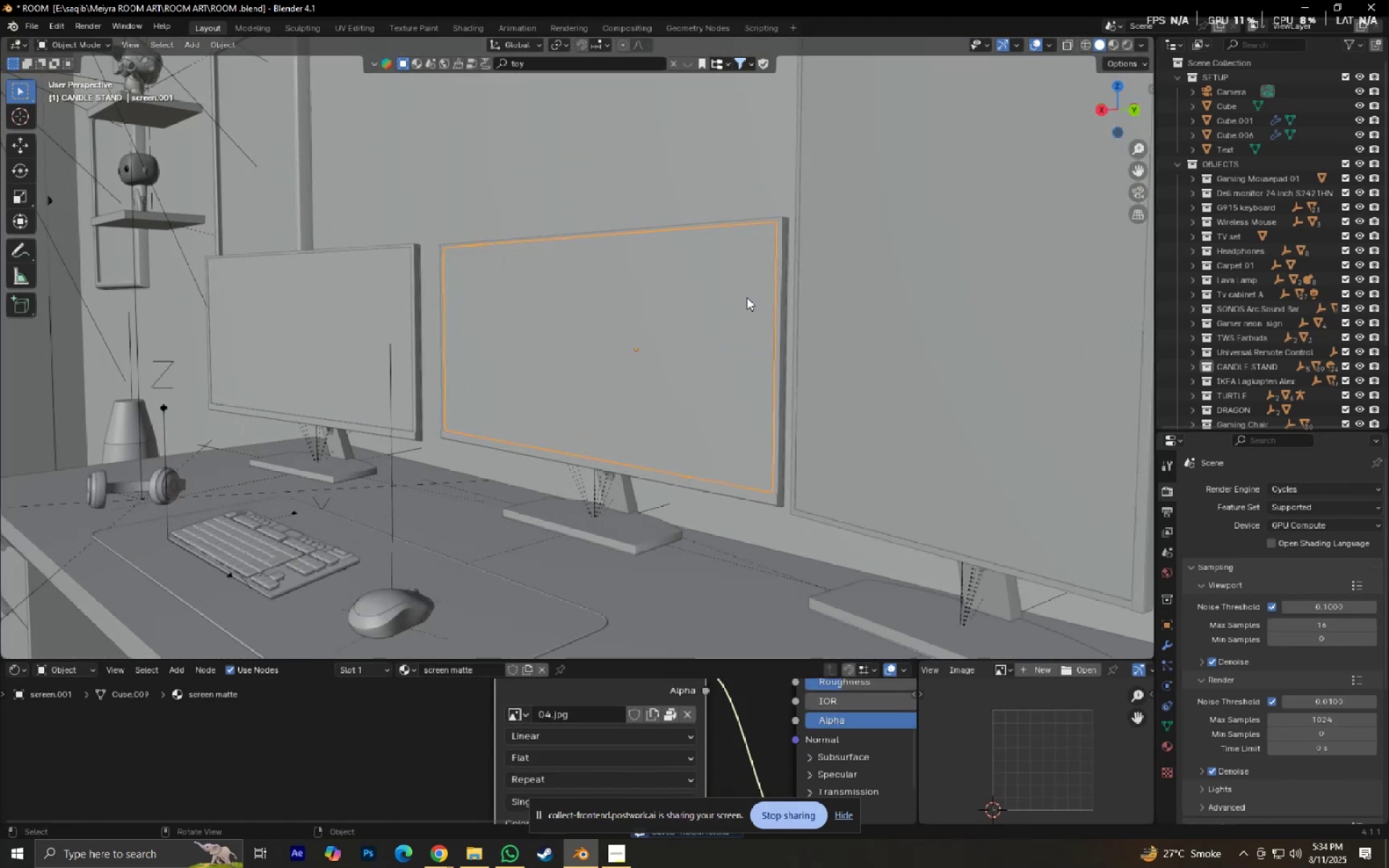 
hold_key(key=ShiftLeft, duration=0.38)
 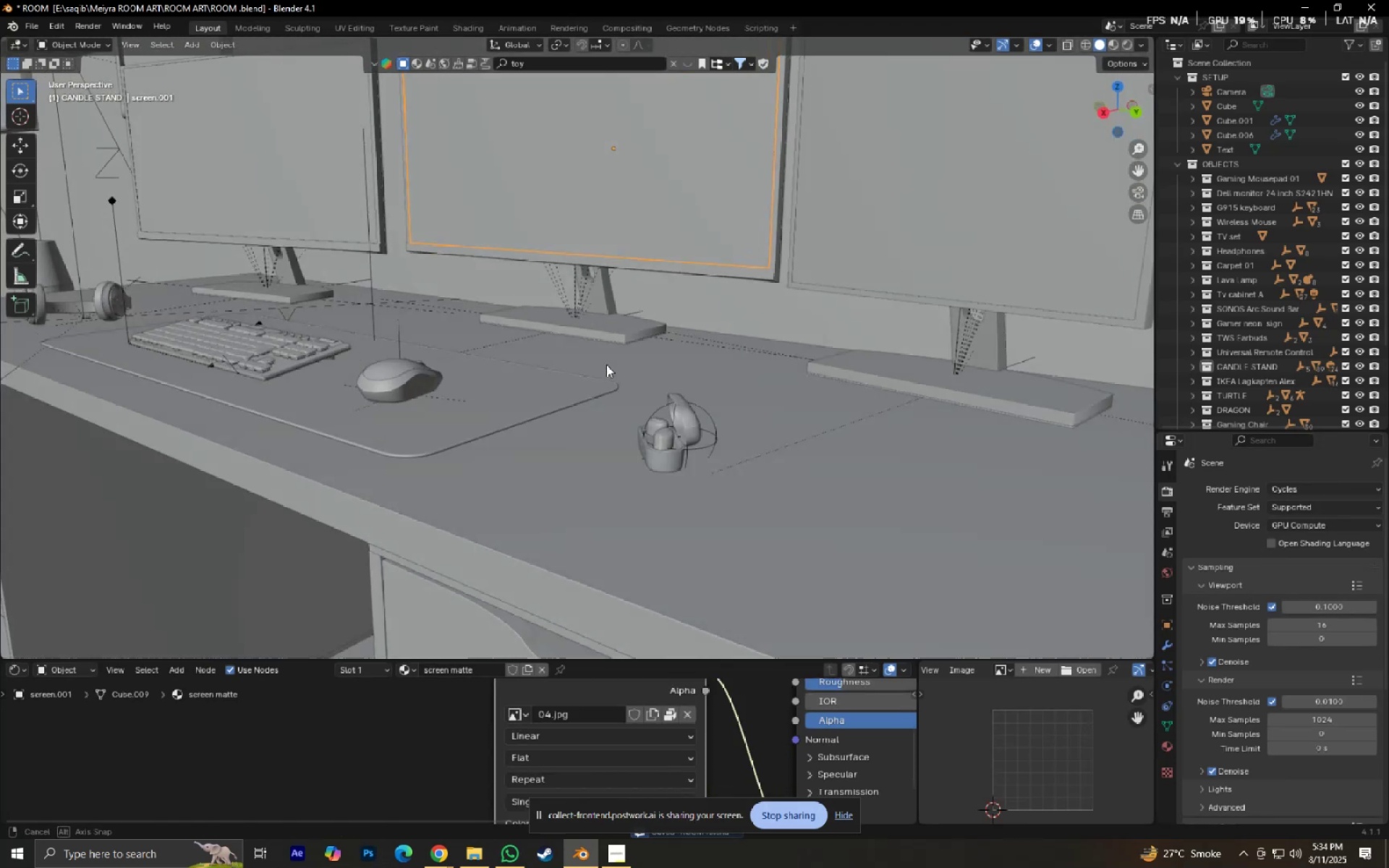 
scroll: coordinate [662, 388], scroll_direction: down, amount: 2.0
 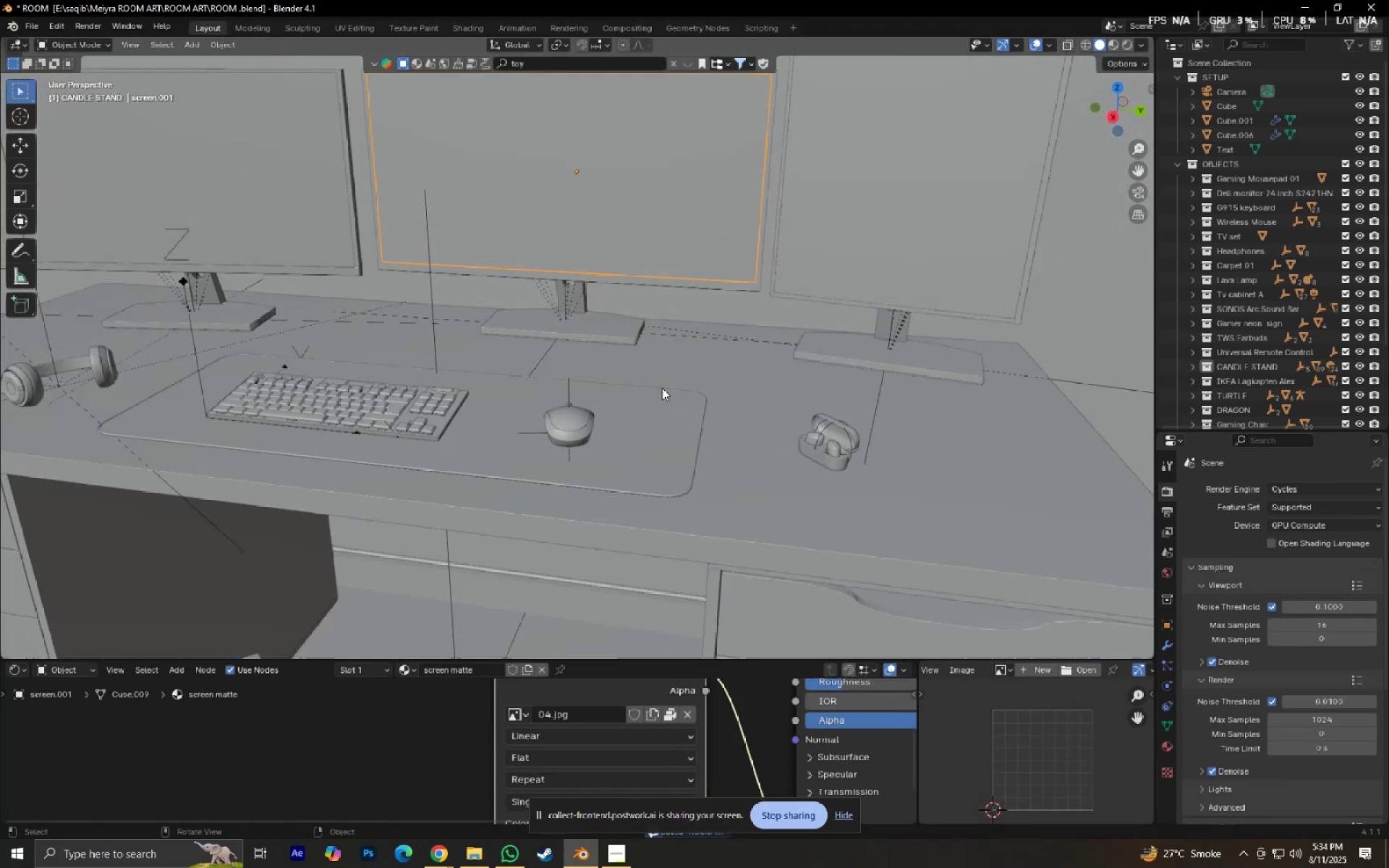 
hold_key(key=ShiftLeft, duration=0.34)
 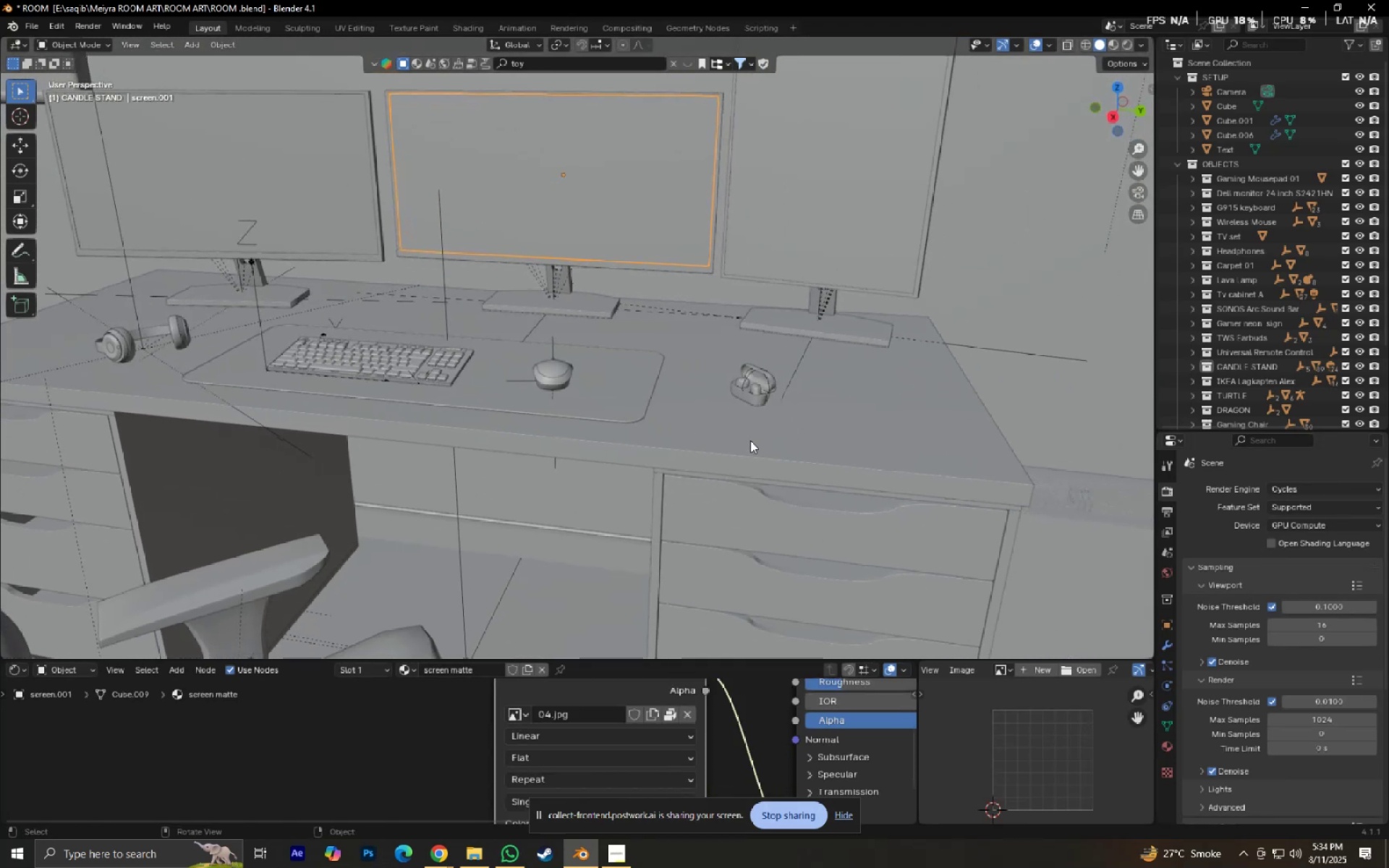 
left_click([750, 441])
 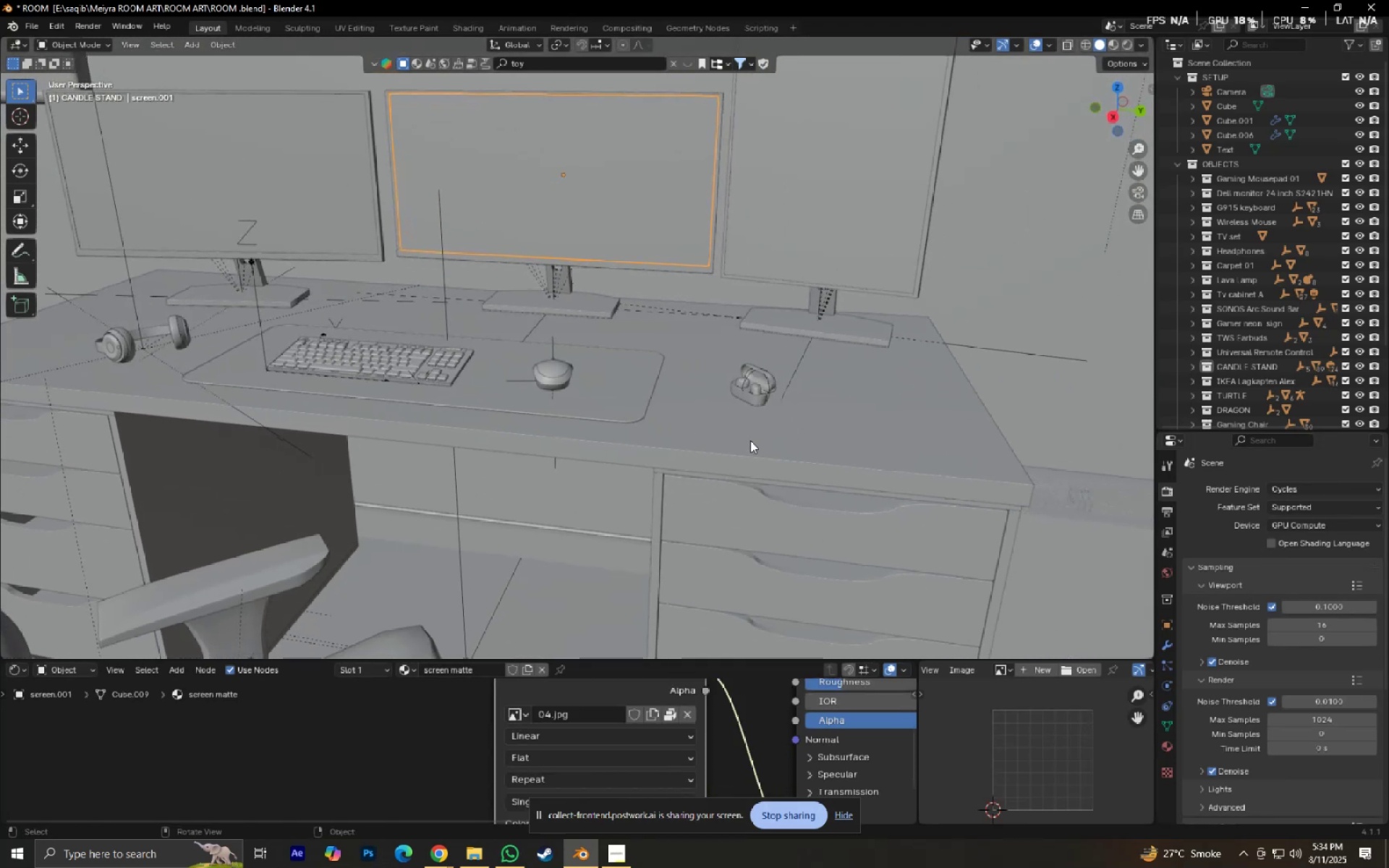 
hold_key(key=ShiftLeft, duration=0.34)
 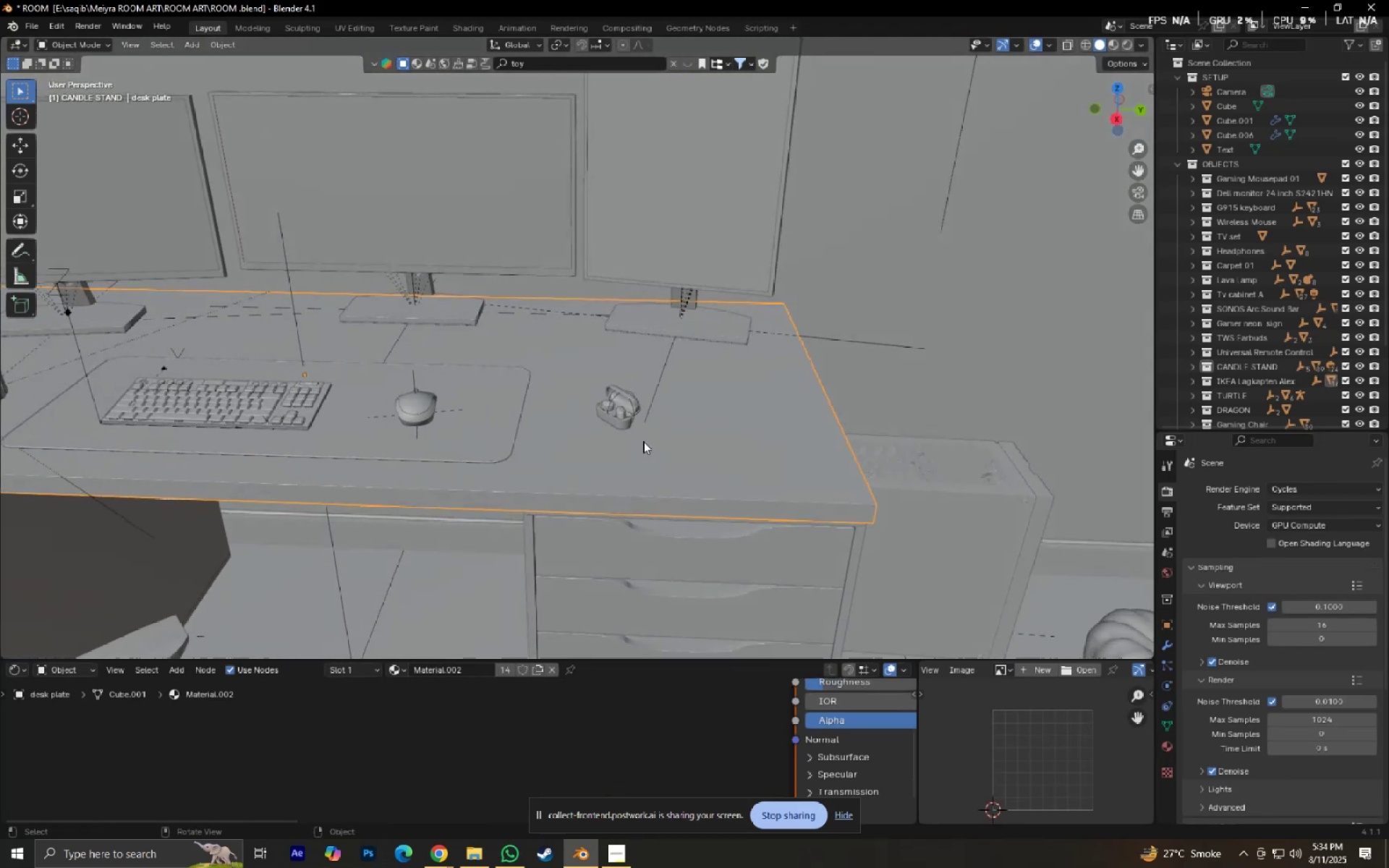 
scroll: coordinate [662, 448], scroll_direction: up, amount: 3.0
 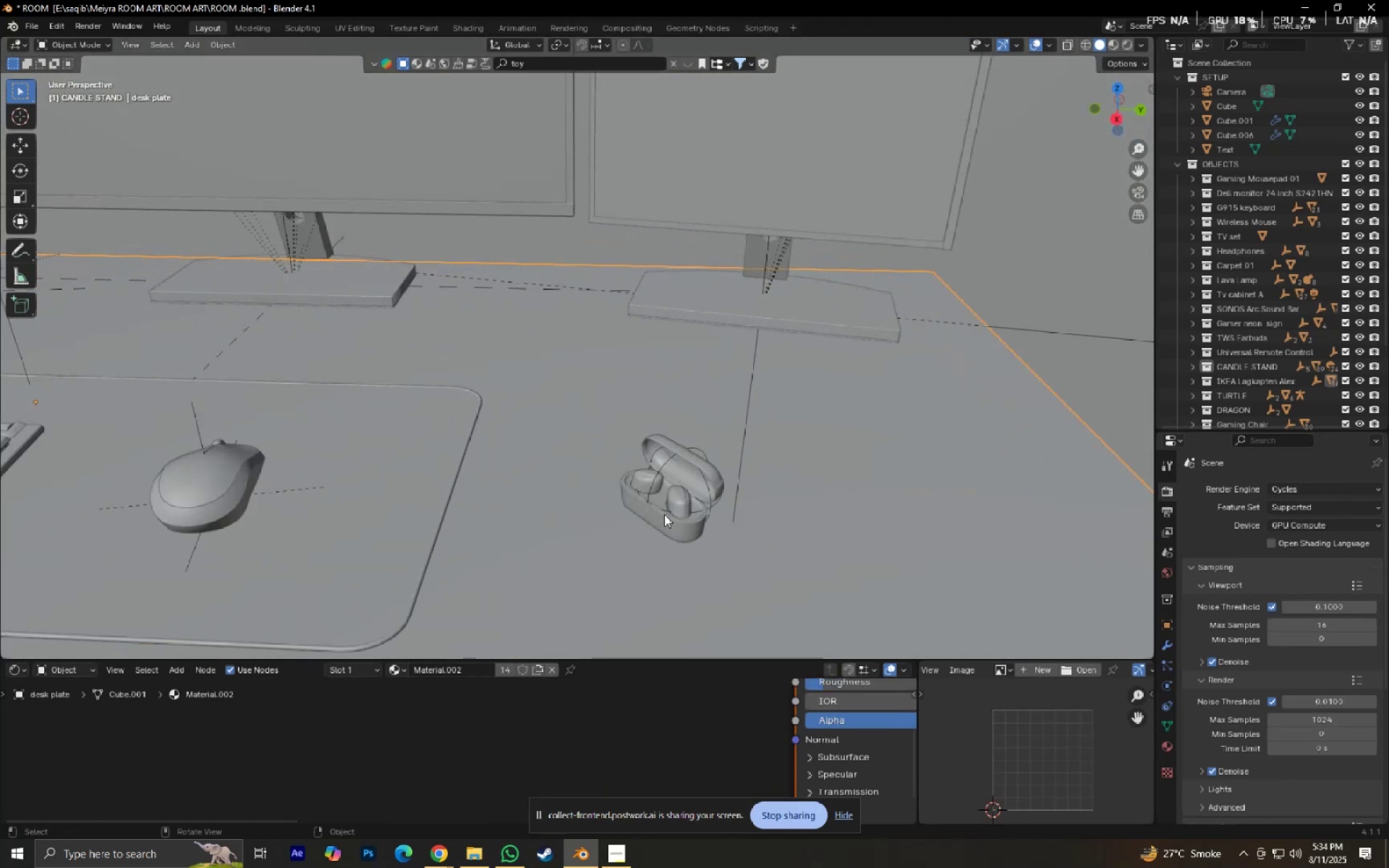 
left_click([664, 514])
 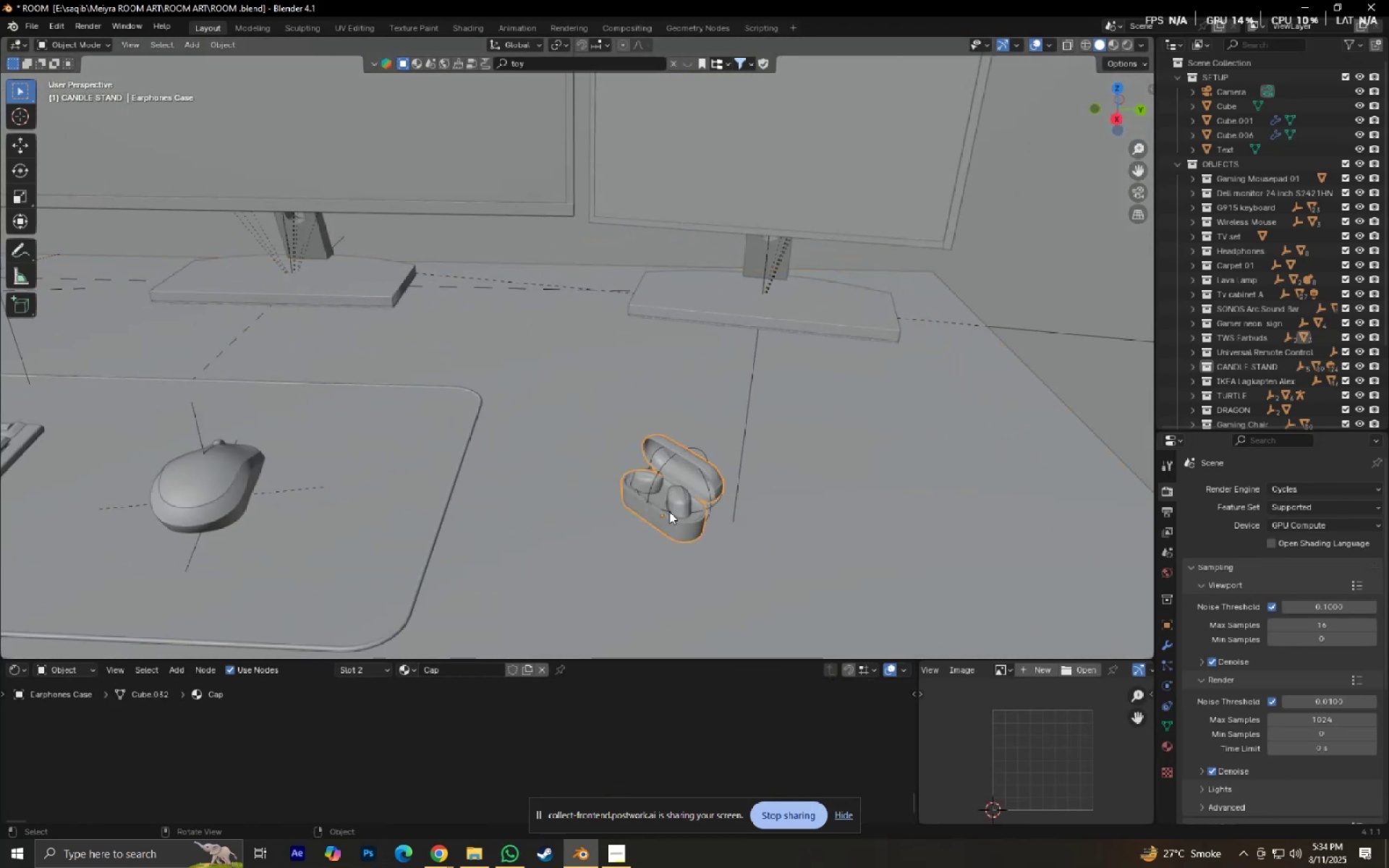 
key(NumpadDecimal)
 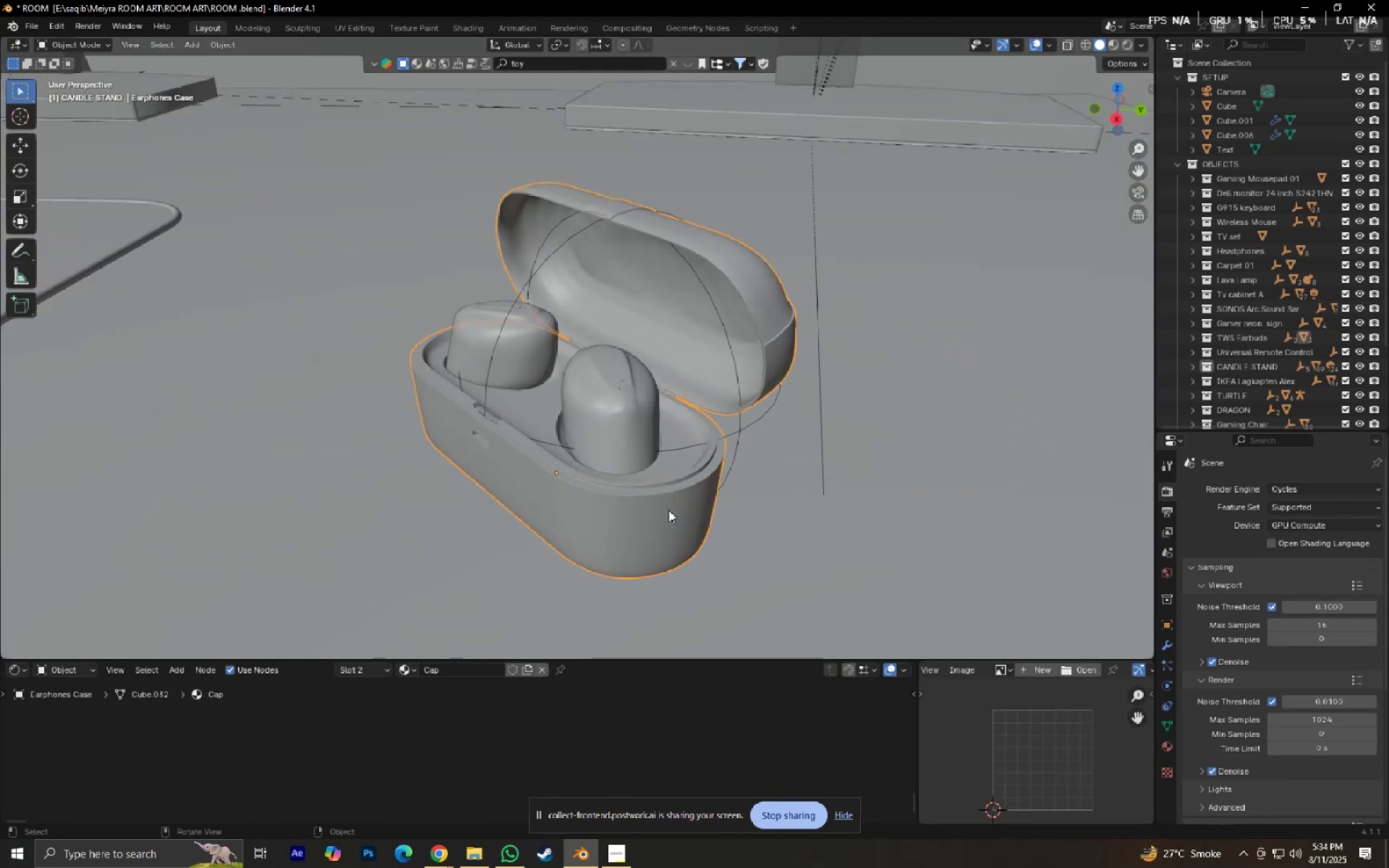 
key(Tab)
 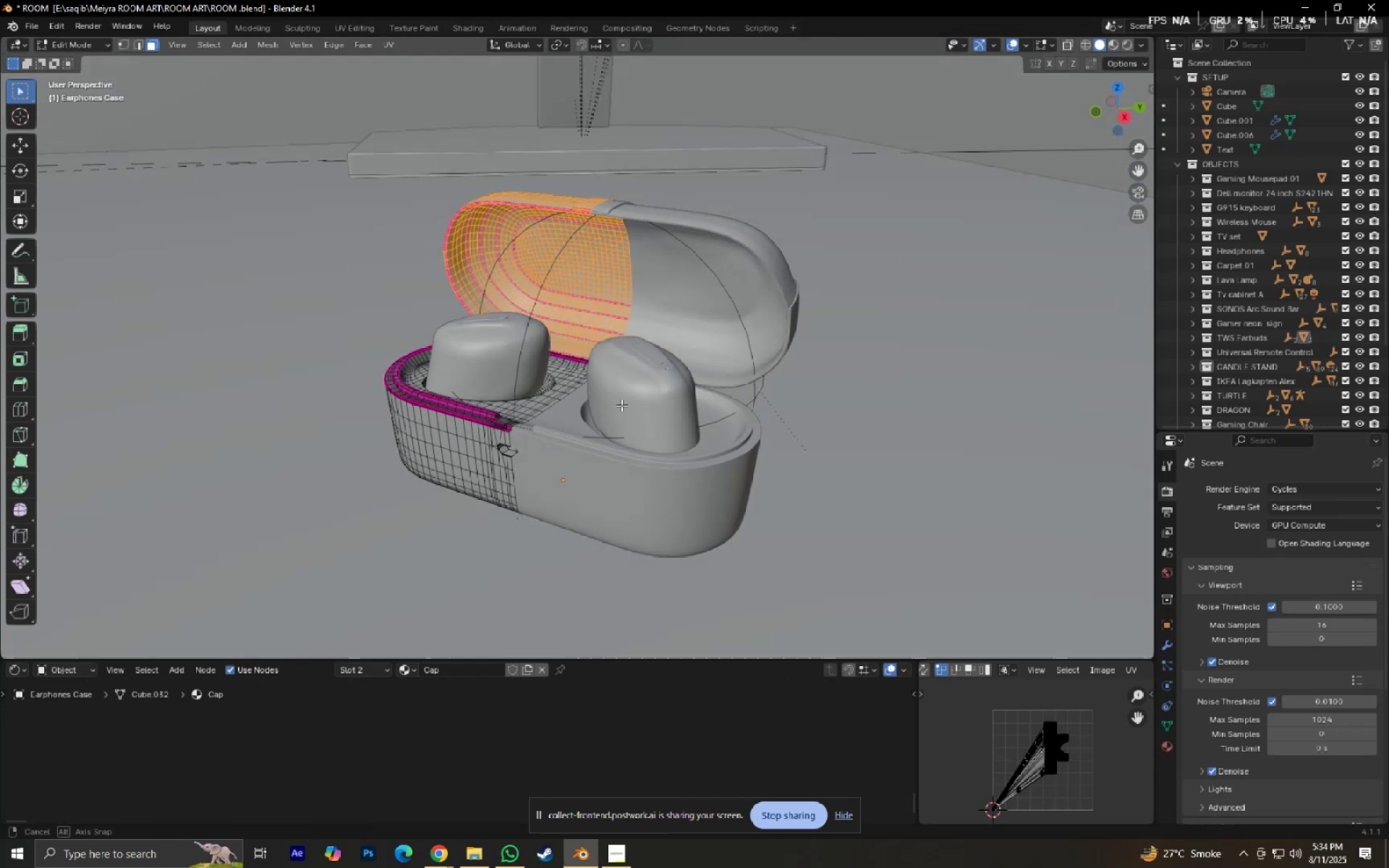 
scroll: coordinate [668, 433], scroll_direction: up, amount: 5.0
 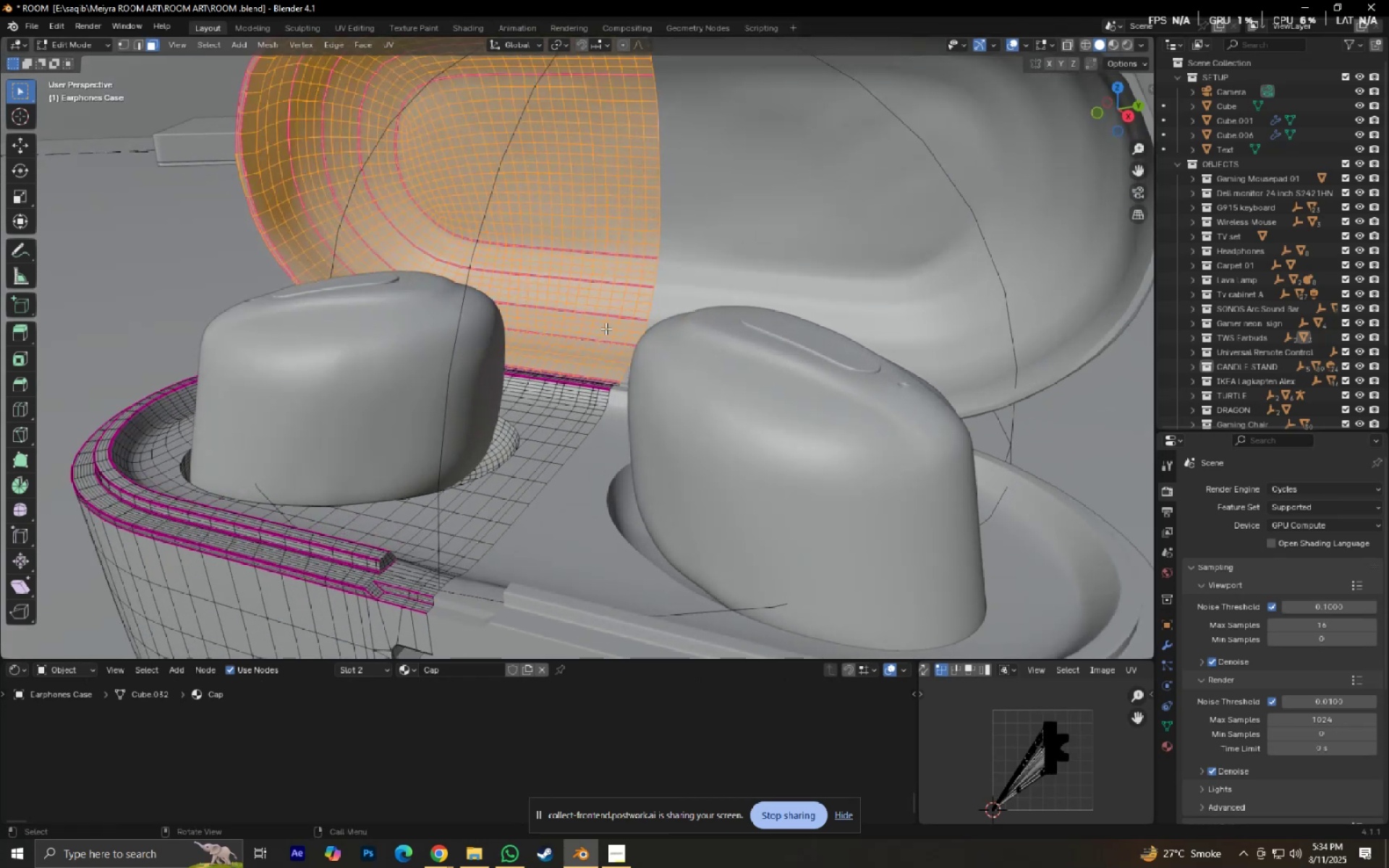 
key(A)
 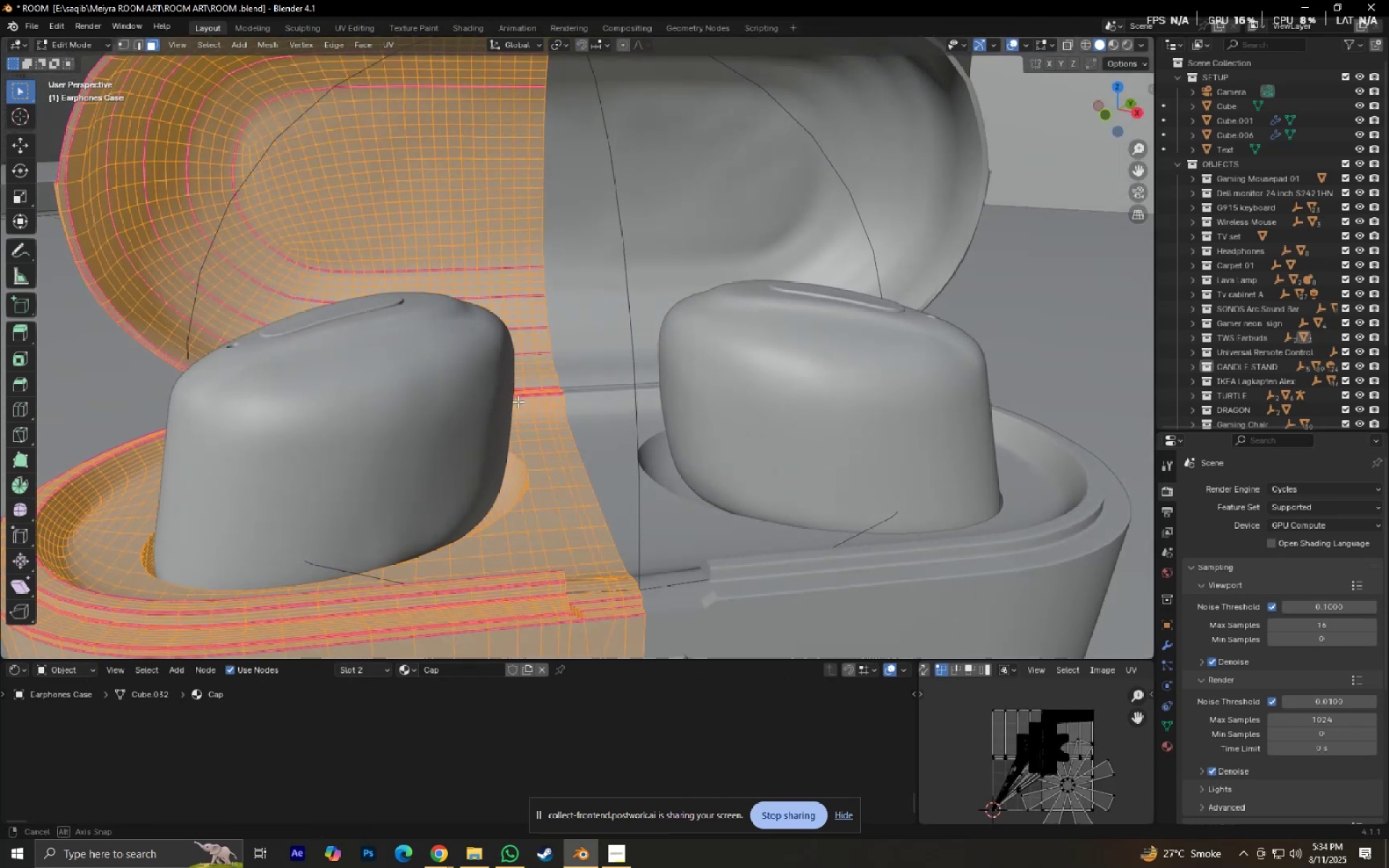 
scroll: coordinate [556, 418], scroll_direction: down, amount: 2.0
 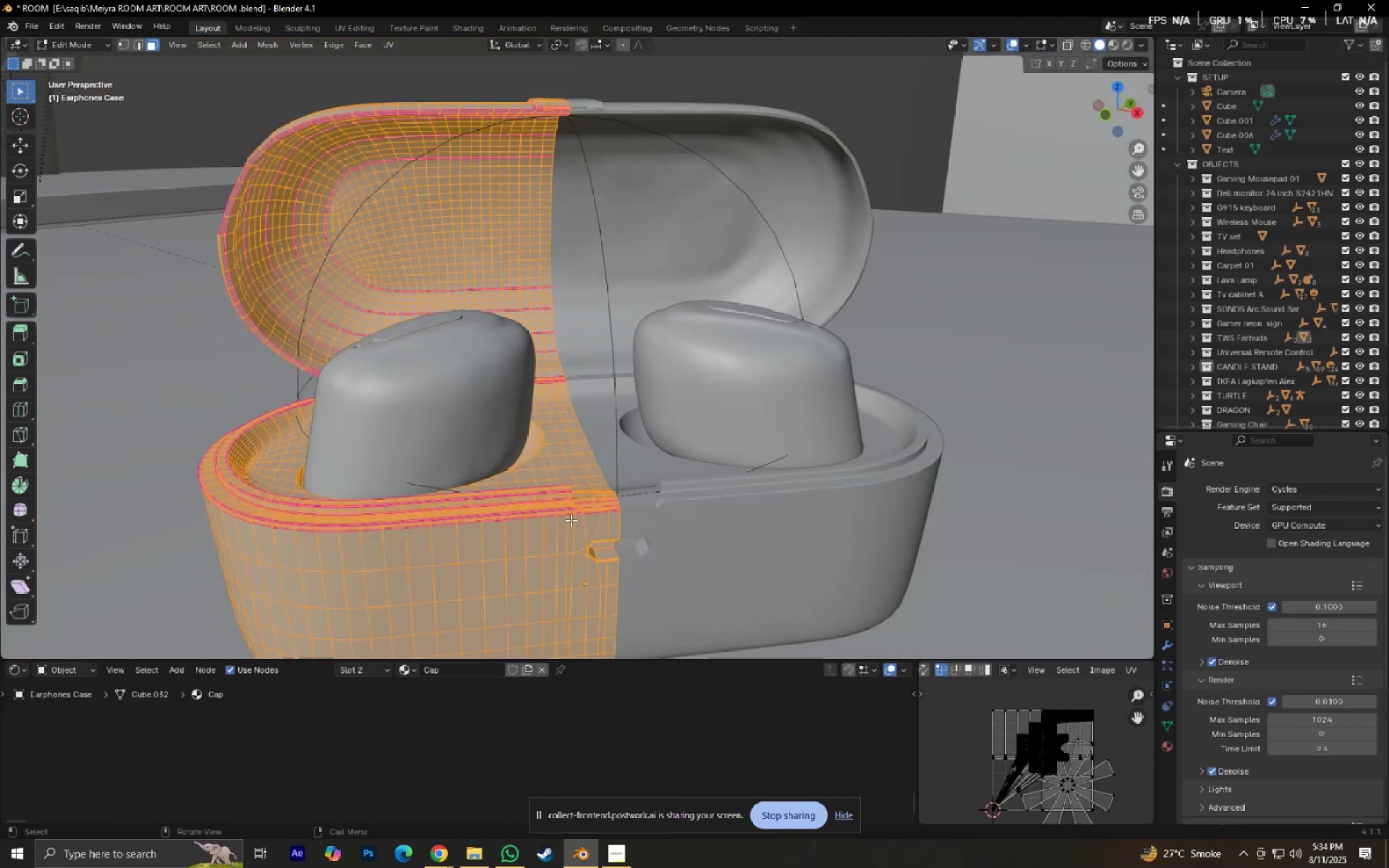 
key(Shift+ShiftLeft)
 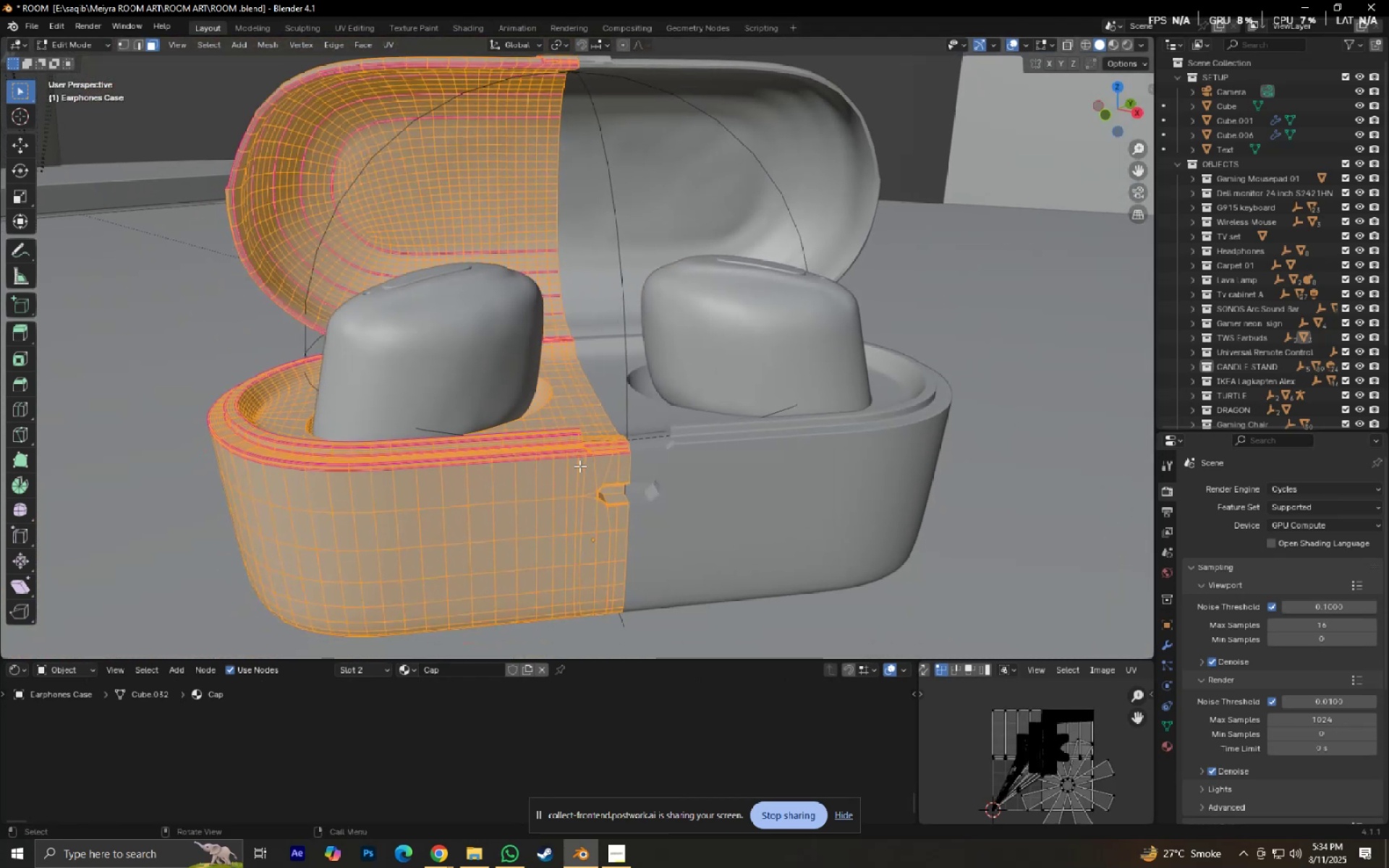 
scroll: coordinate [580, 466], scroll_direction: down, amount: 4.0
 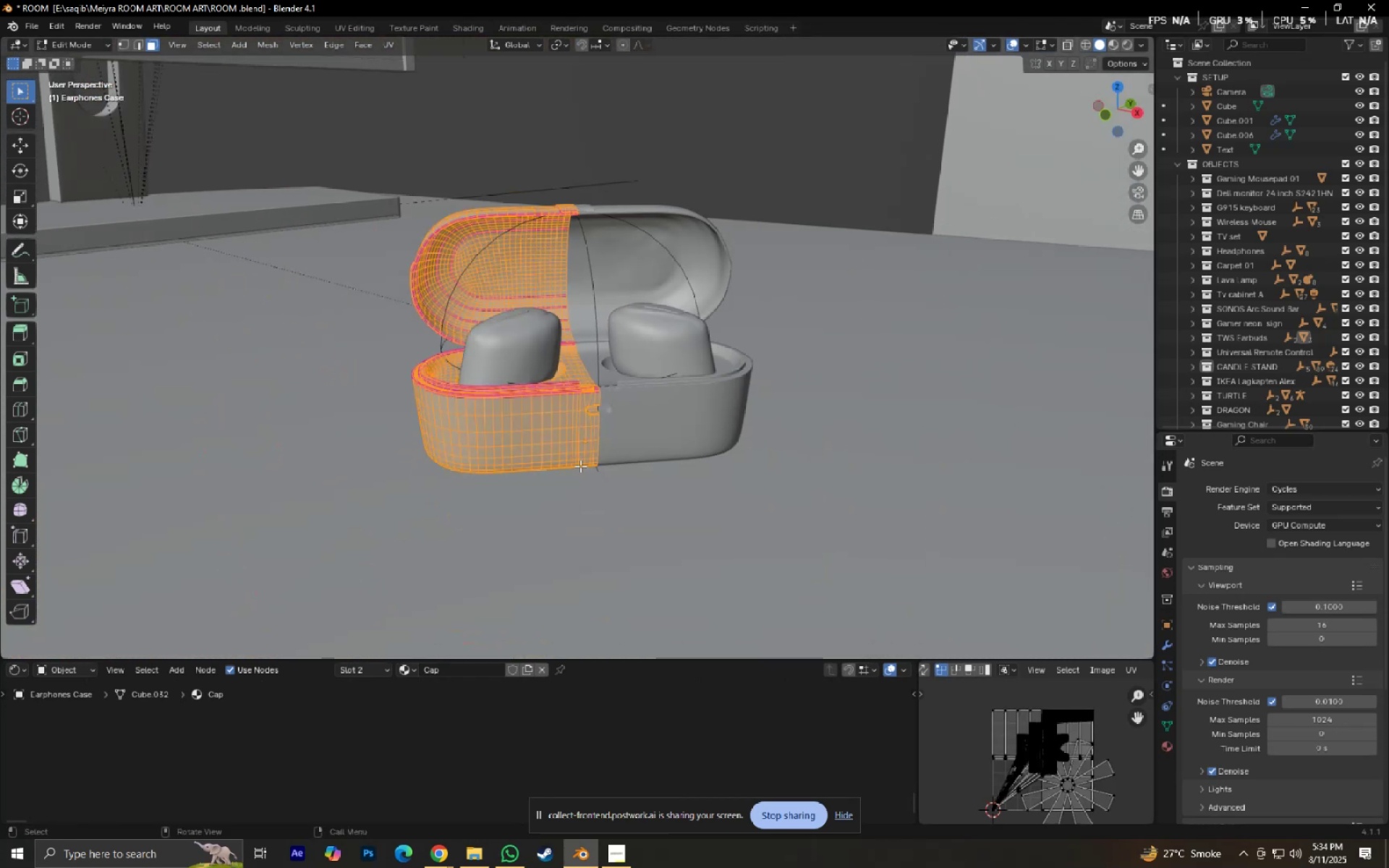 
key(M)
 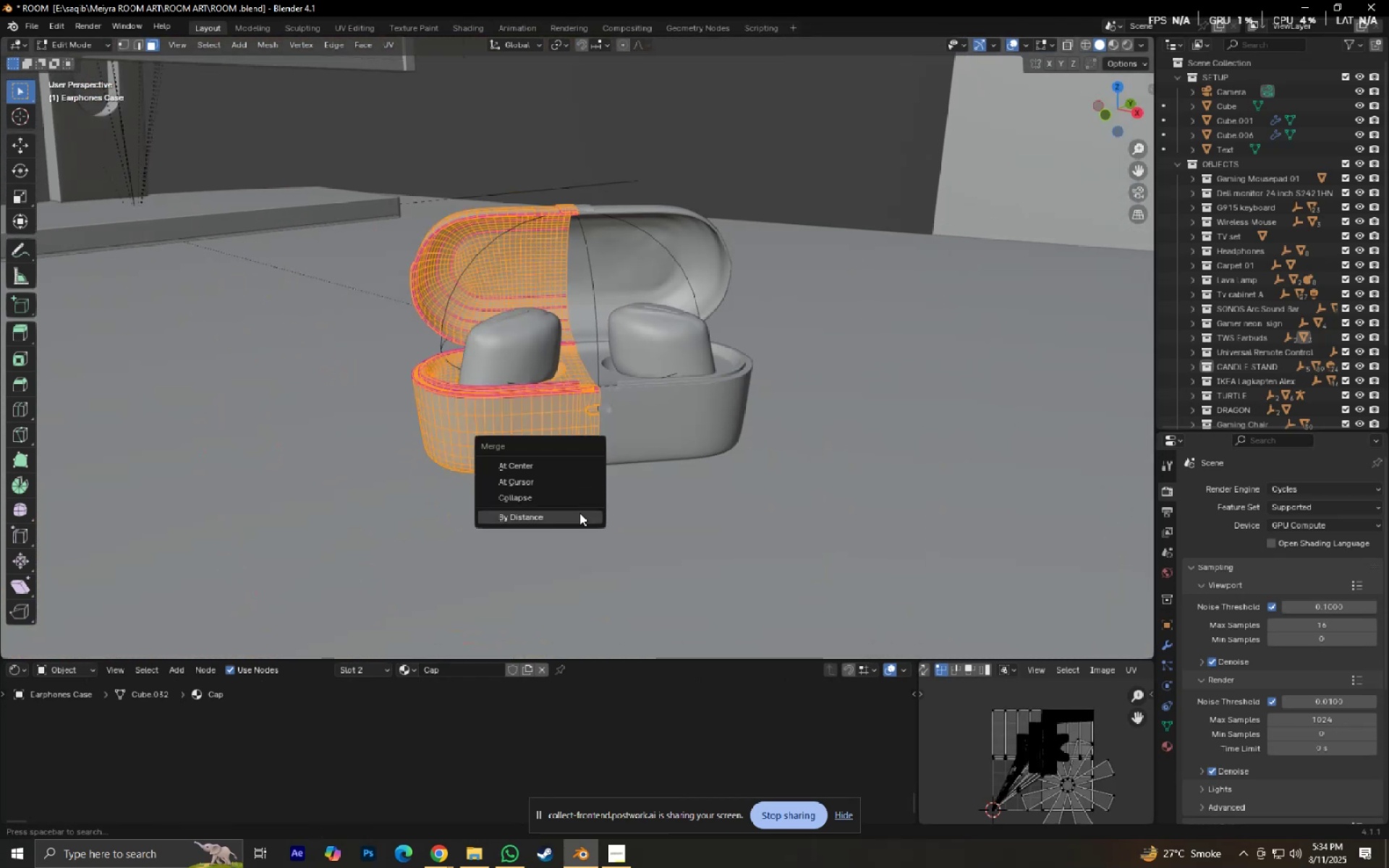 
left_click([579, 513])
 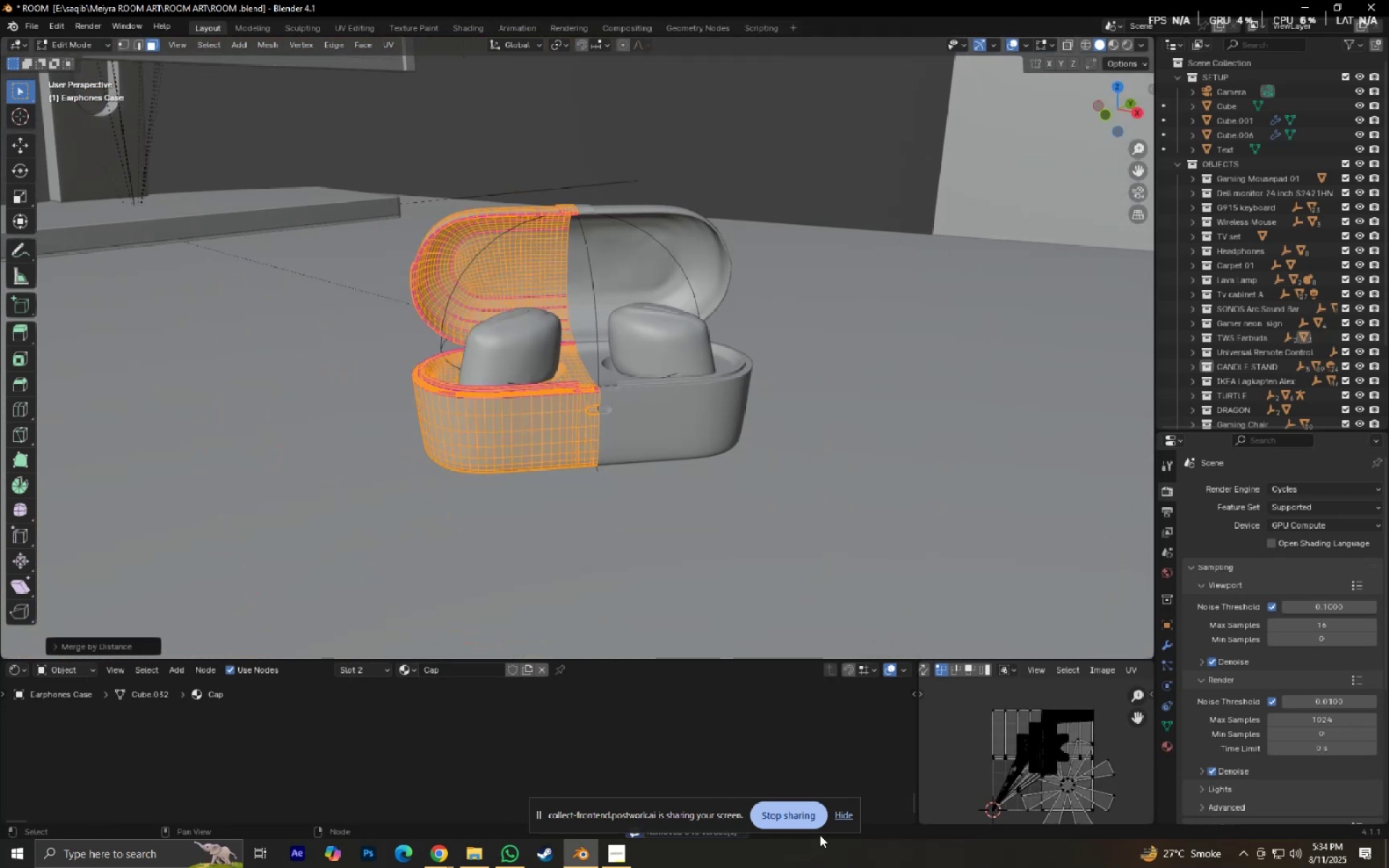 
left_click([835, 813])
 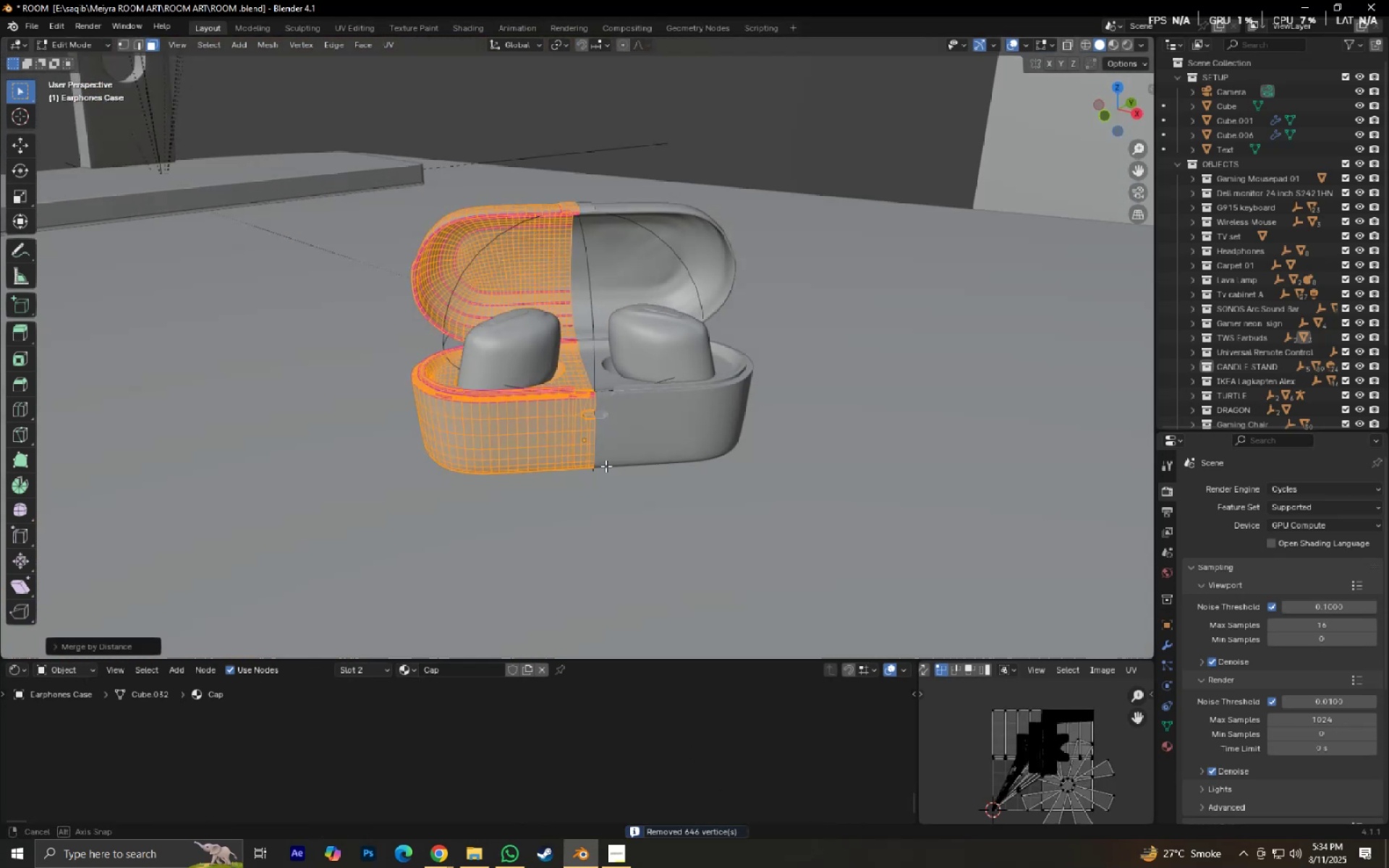 
scroll: coordinate [596, 475], scroll_direction: up, amount: 4.0
 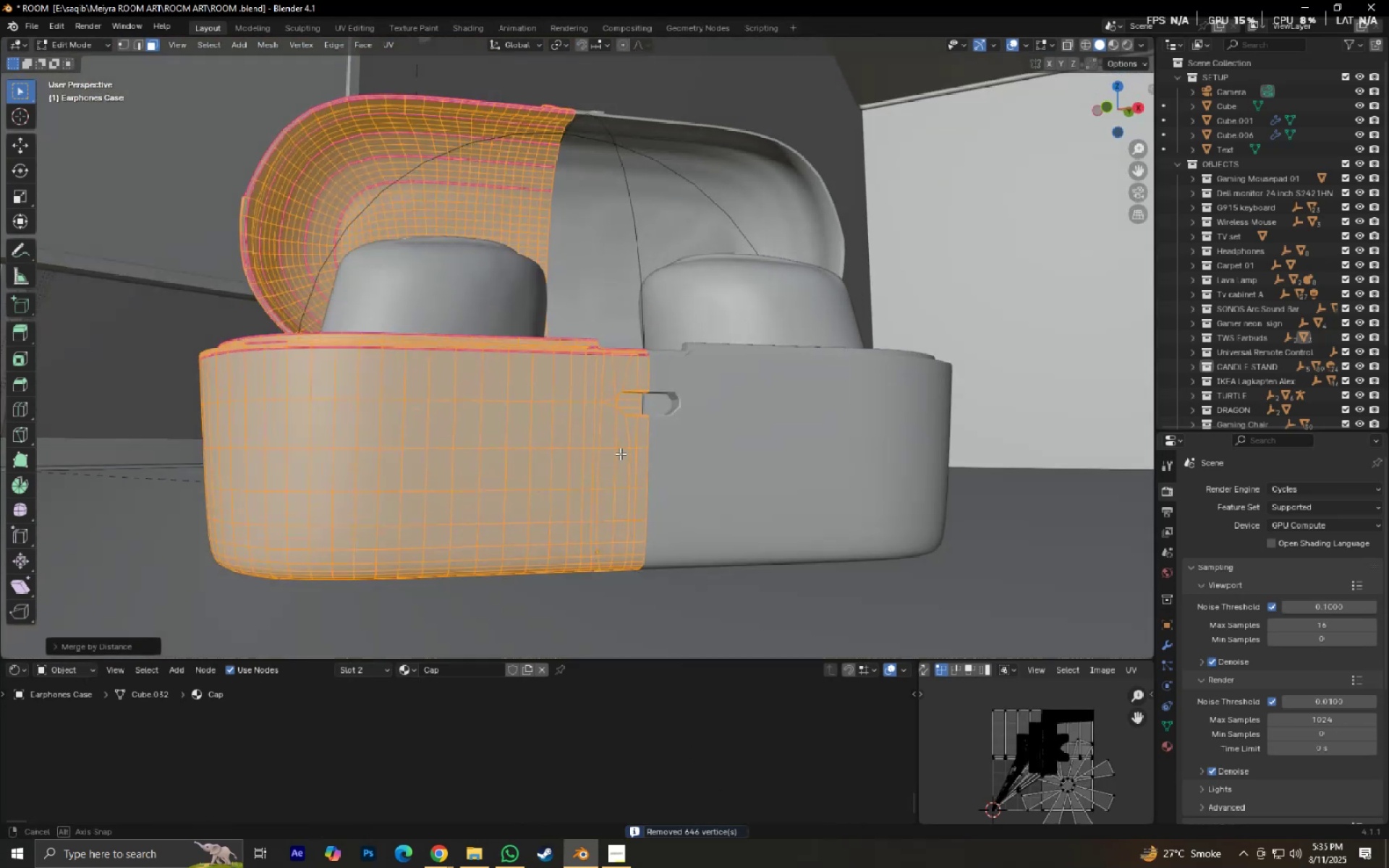 
key(Tab)
 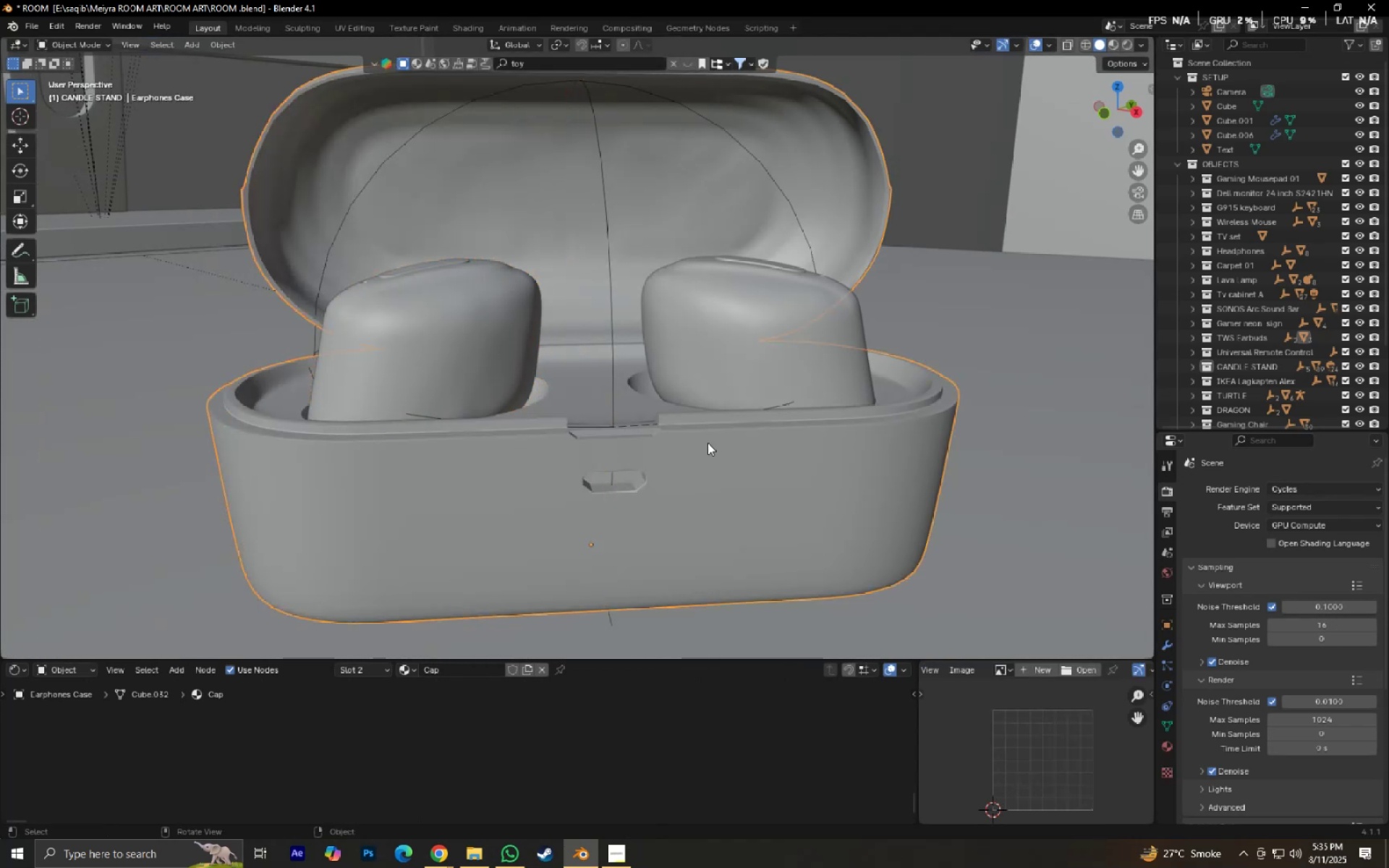 
key(Tab)
 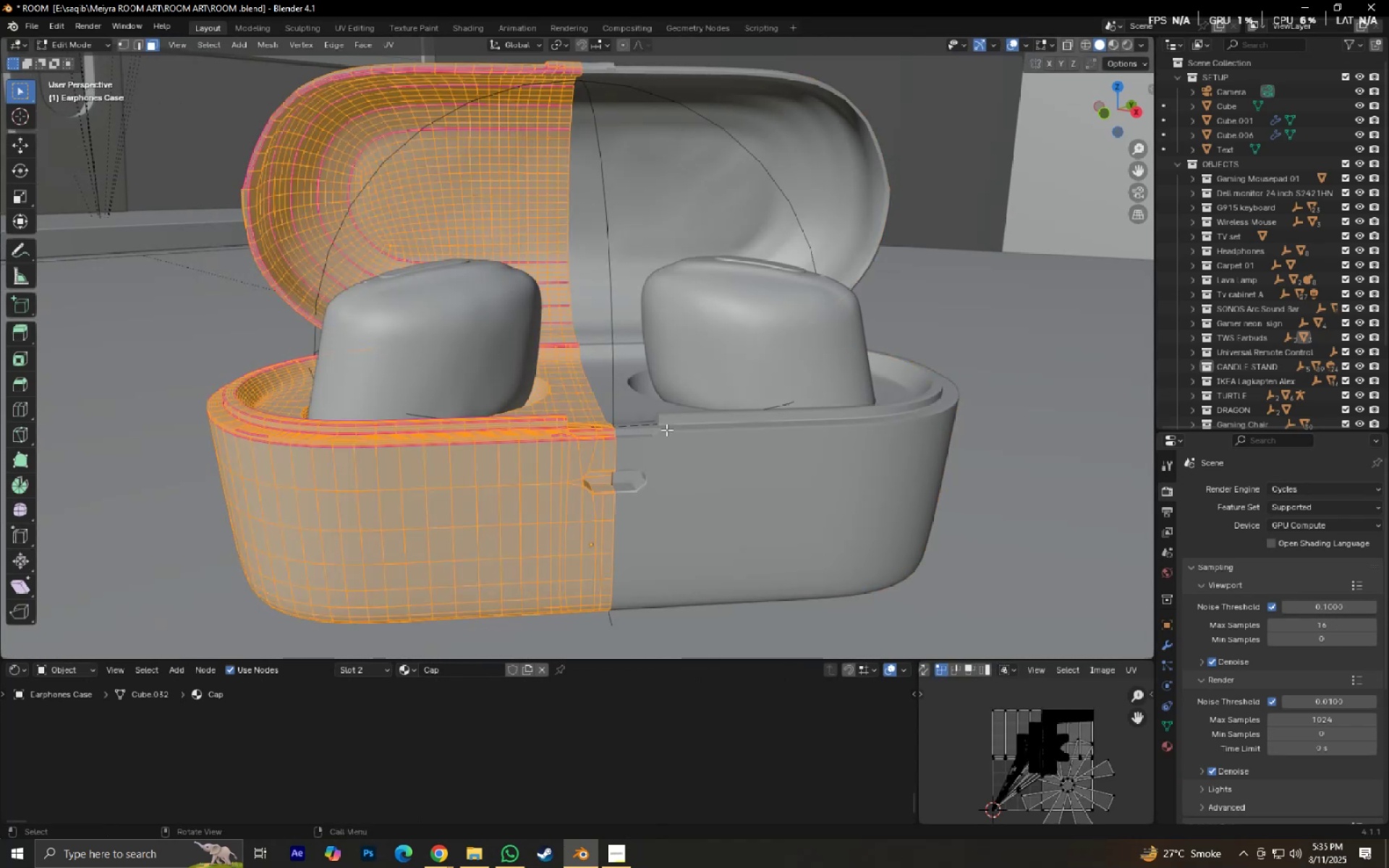 
key(Alt+J)
 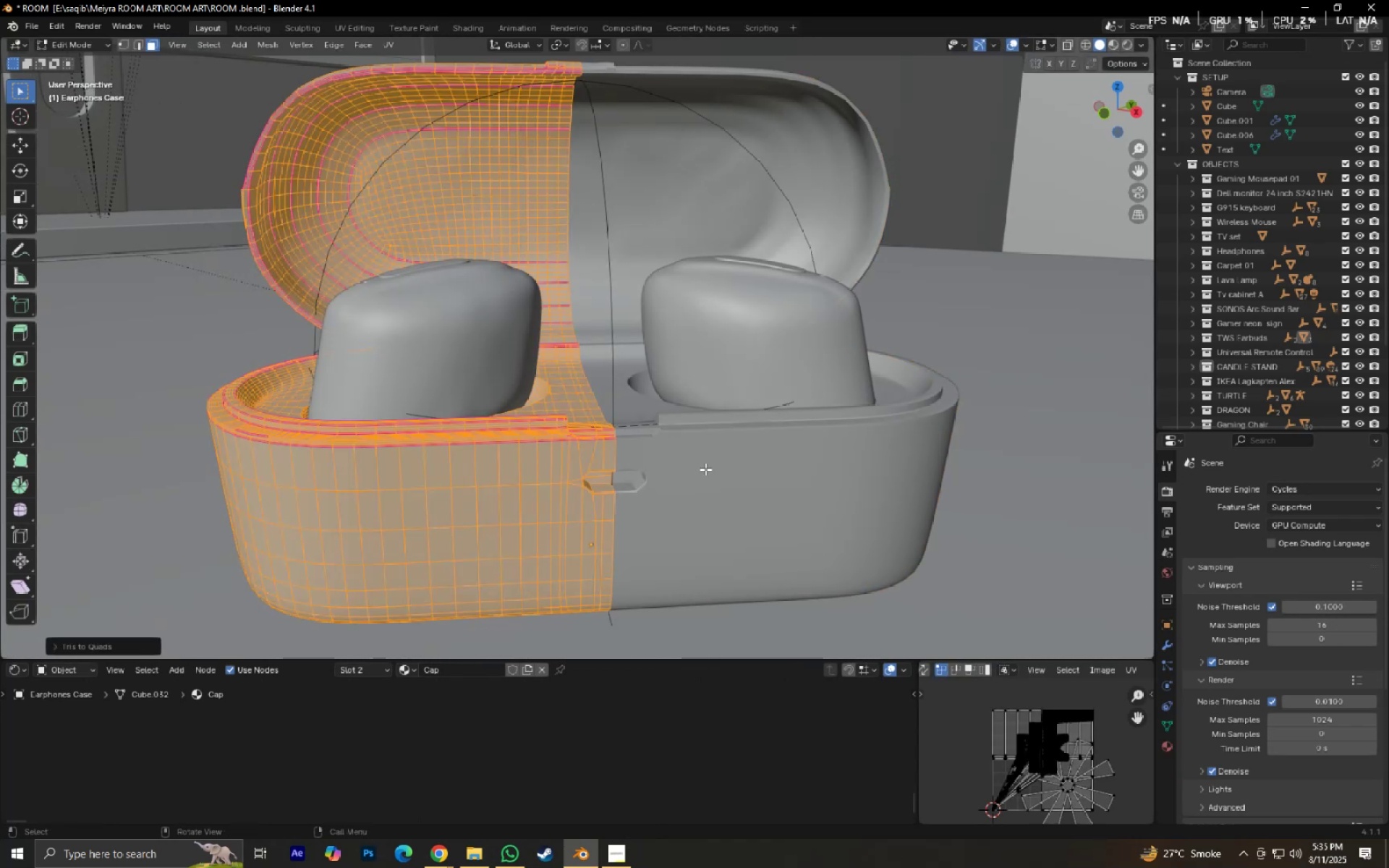 
scroll: coordinate [705, 469], scroll_direction: down, amount: 2.0
 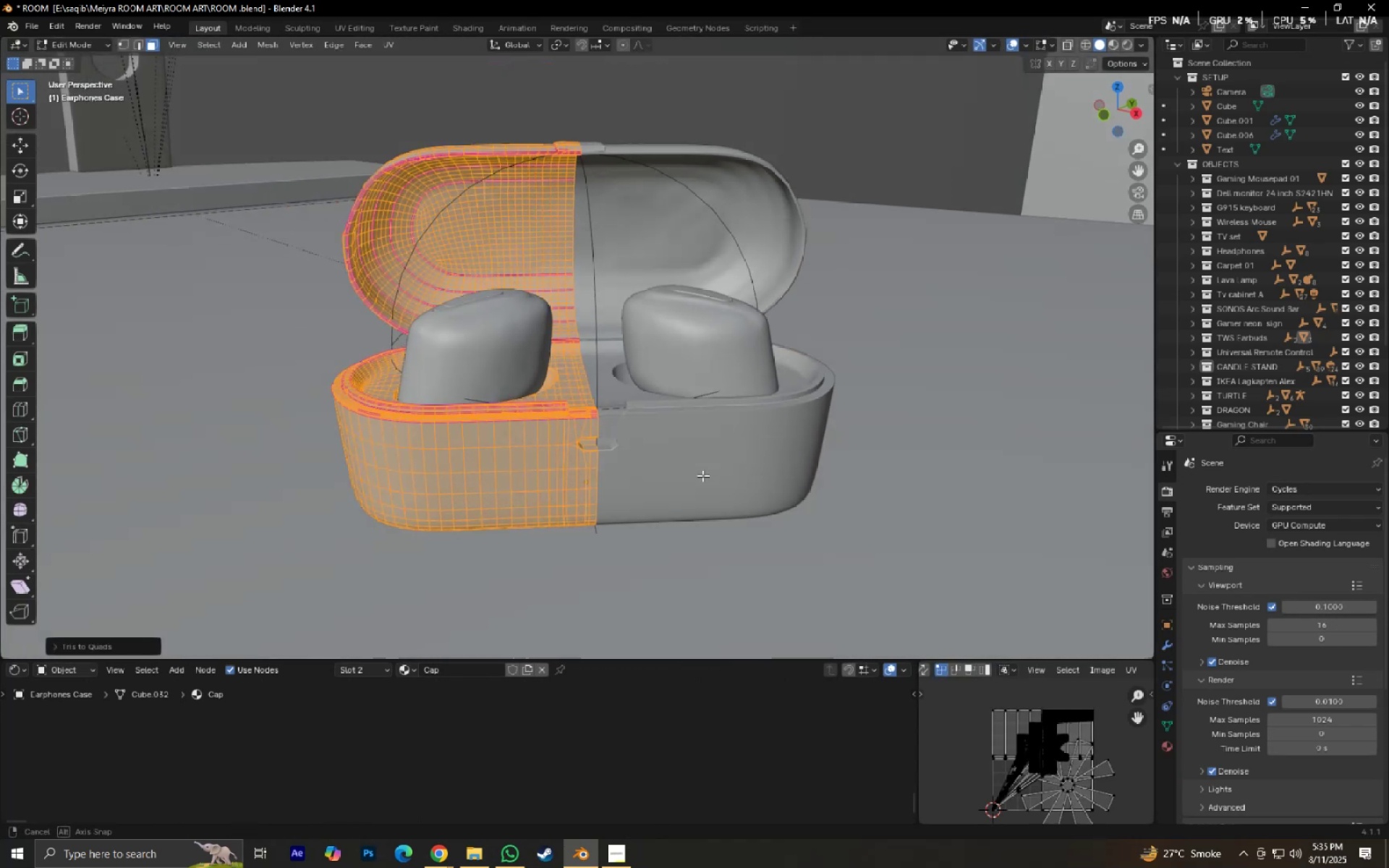 
key(Tab)
 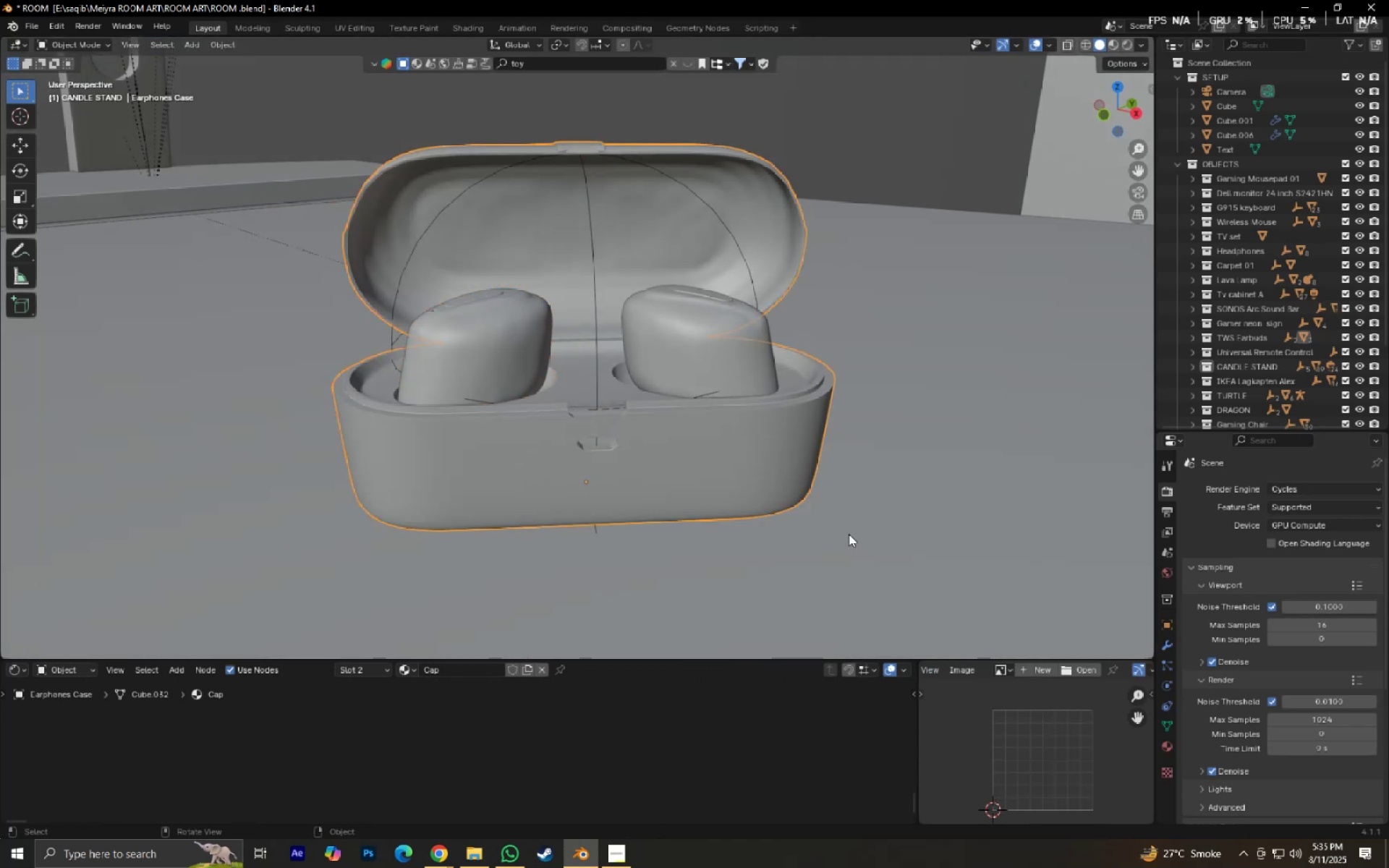 
scroll: coordinate [934, 526], scroll_direction: up, amount: 2.0
 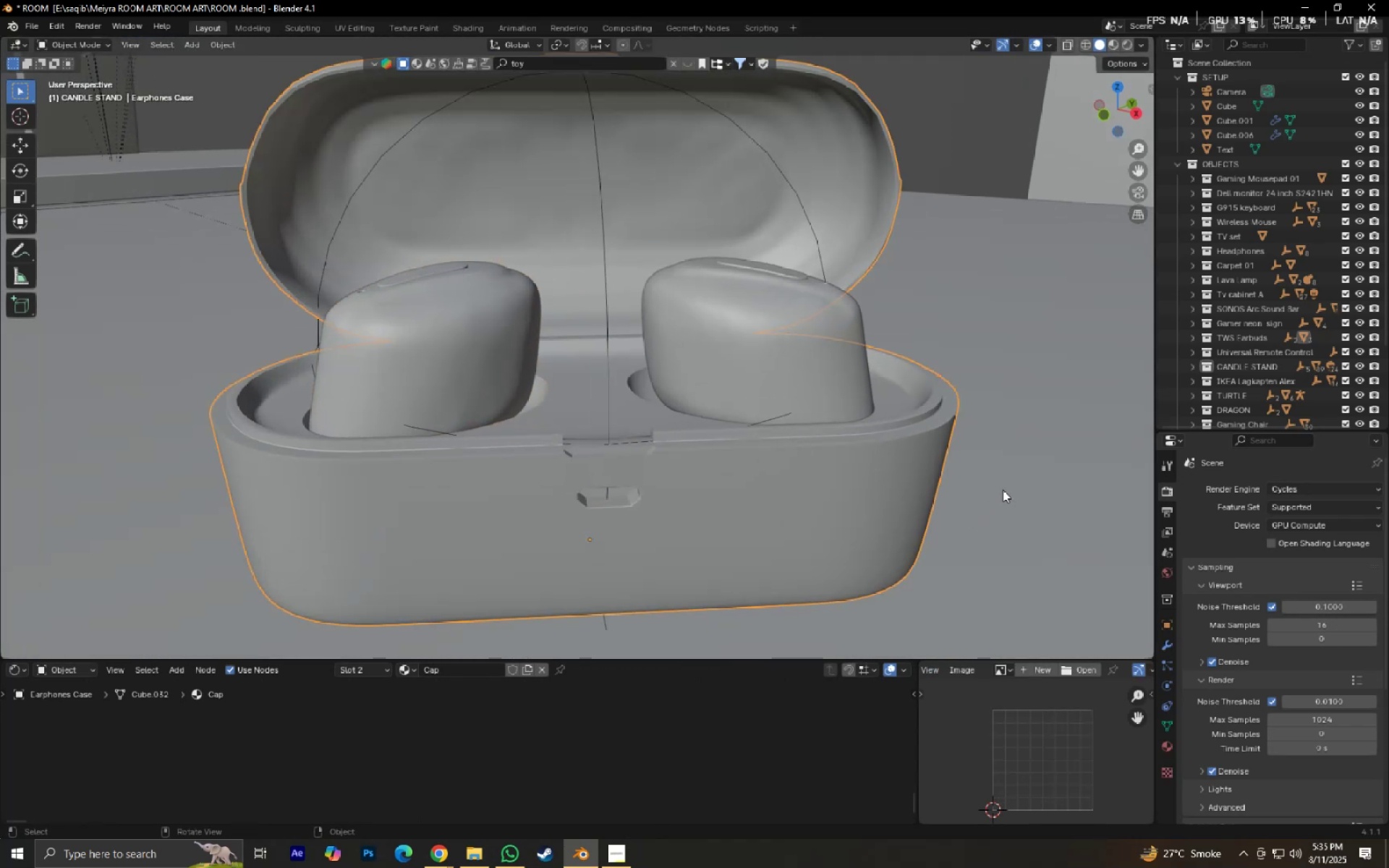 
left_click([1003, 490])
 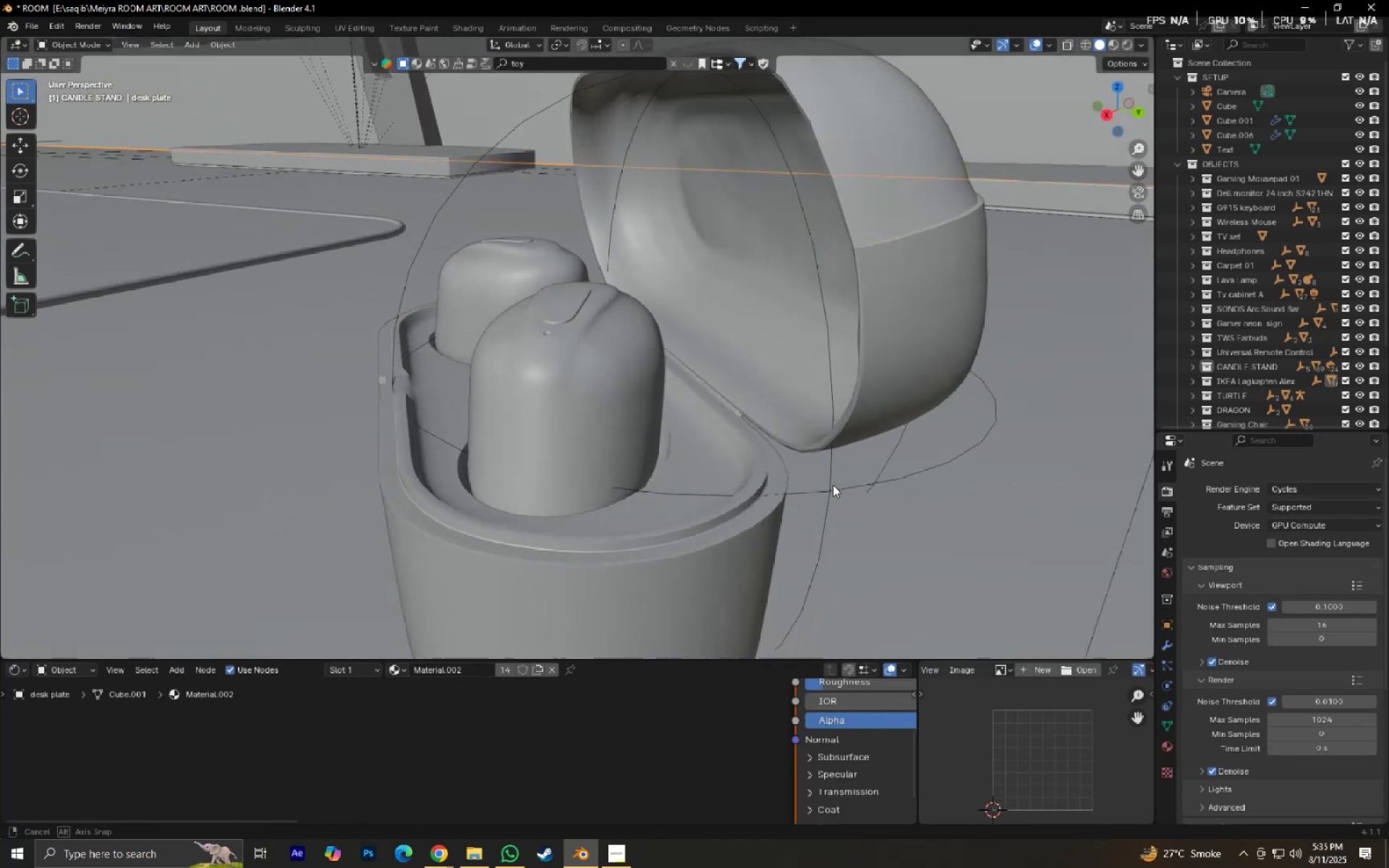 
scroll: coordinate [812, 472], scroll_direction: down, amount: 4.0
 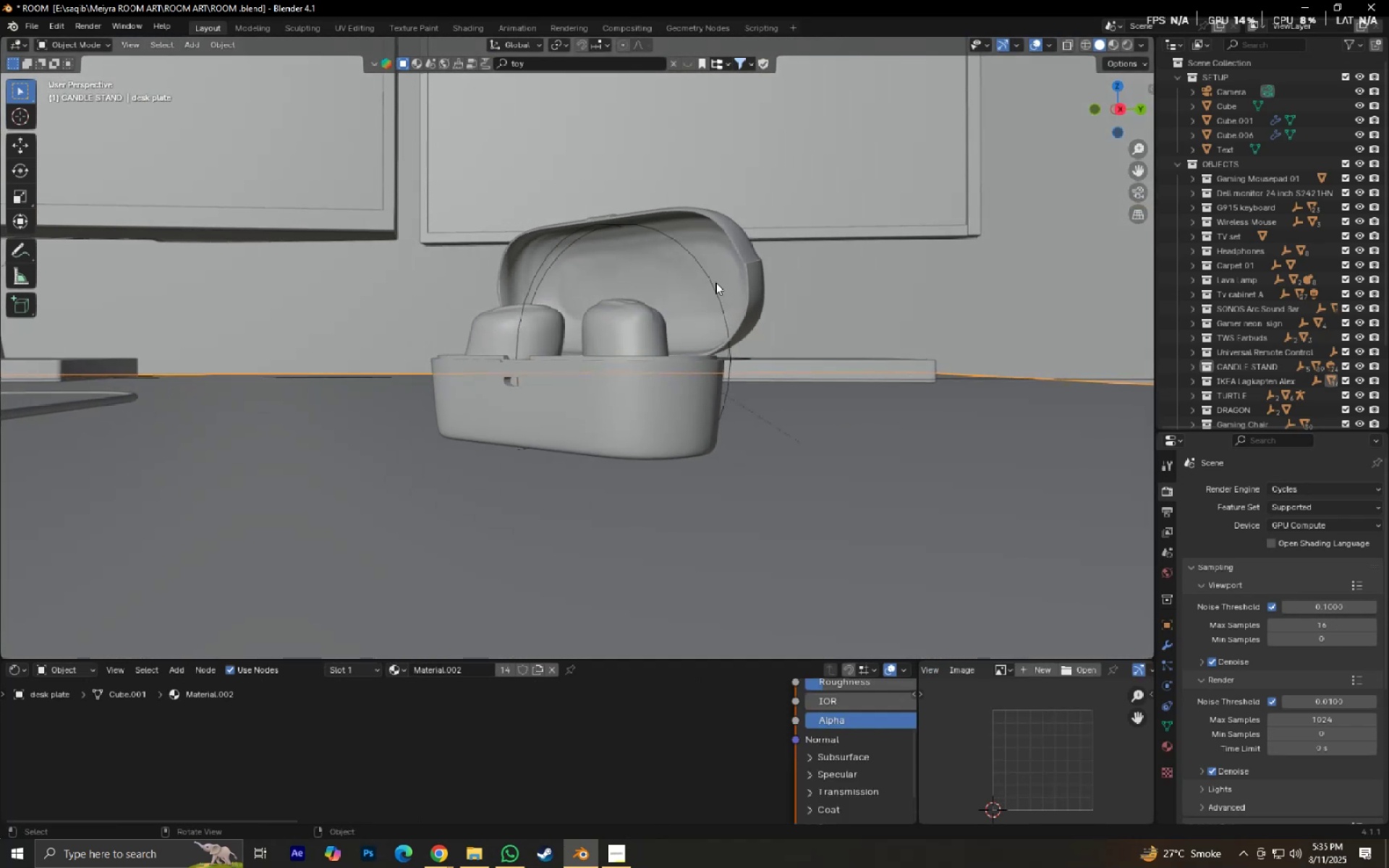 
double_click([724, 276])
 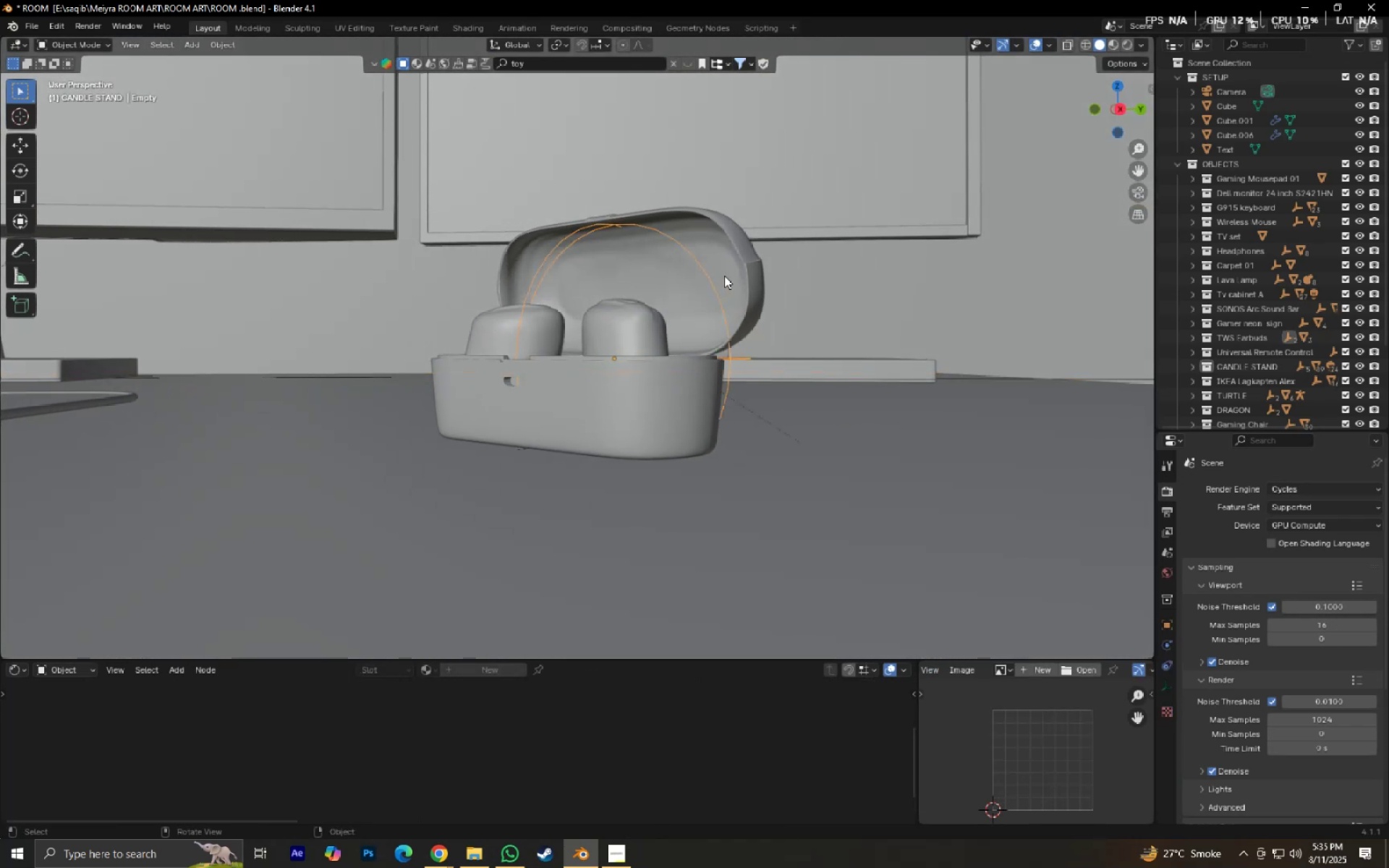 
key(Tab)
 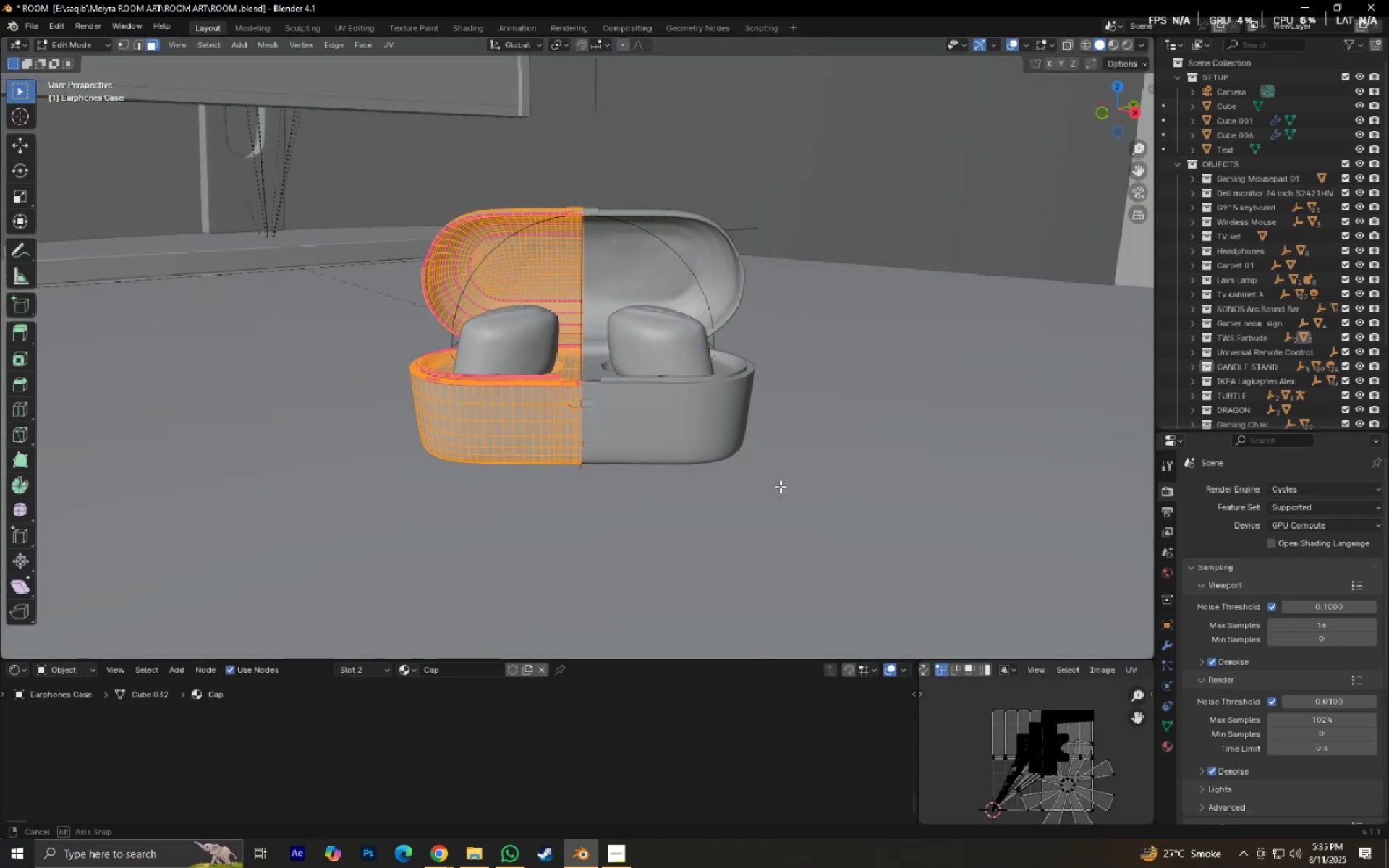 
key(Tab)
 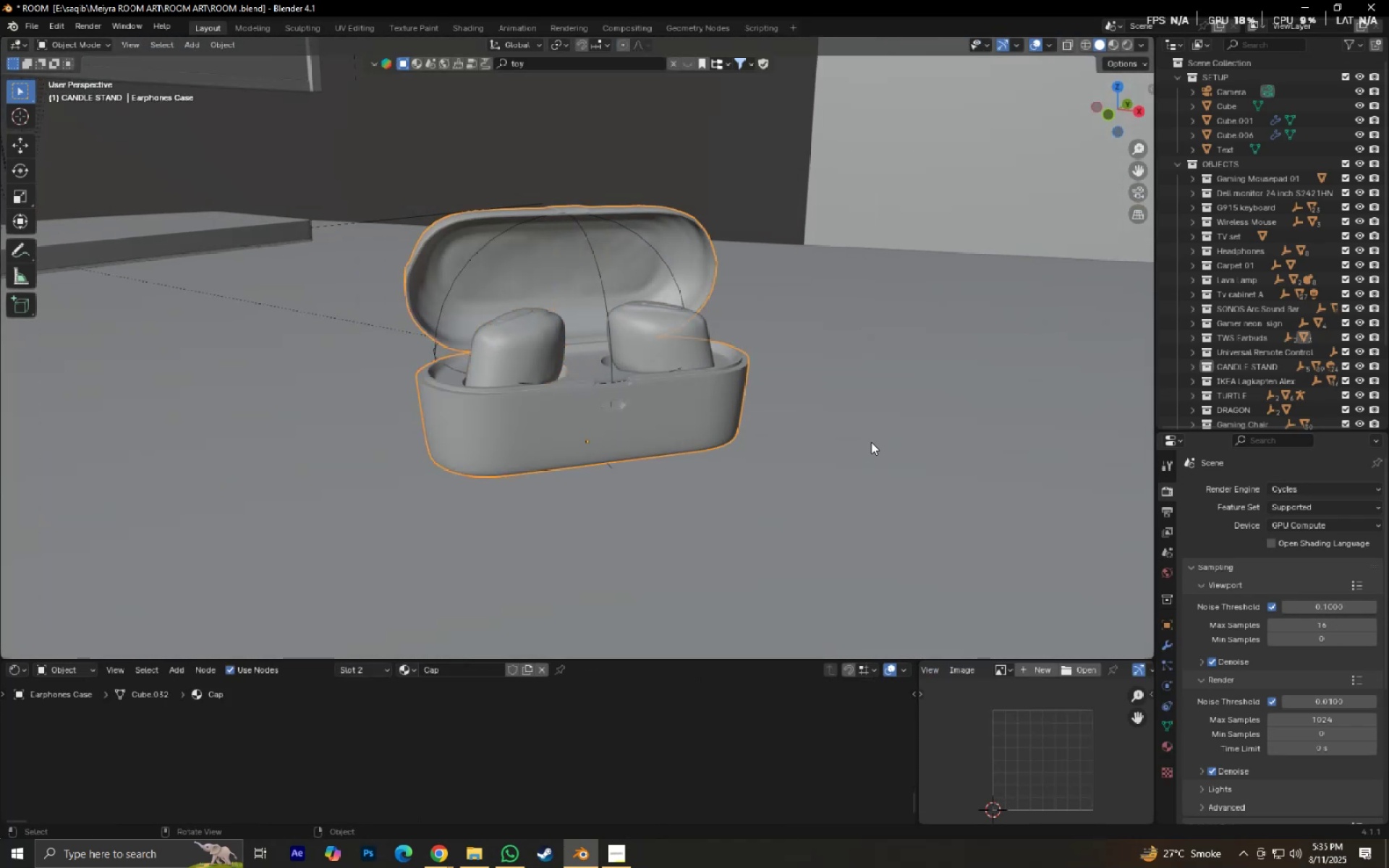 
left_click([871, 442])
 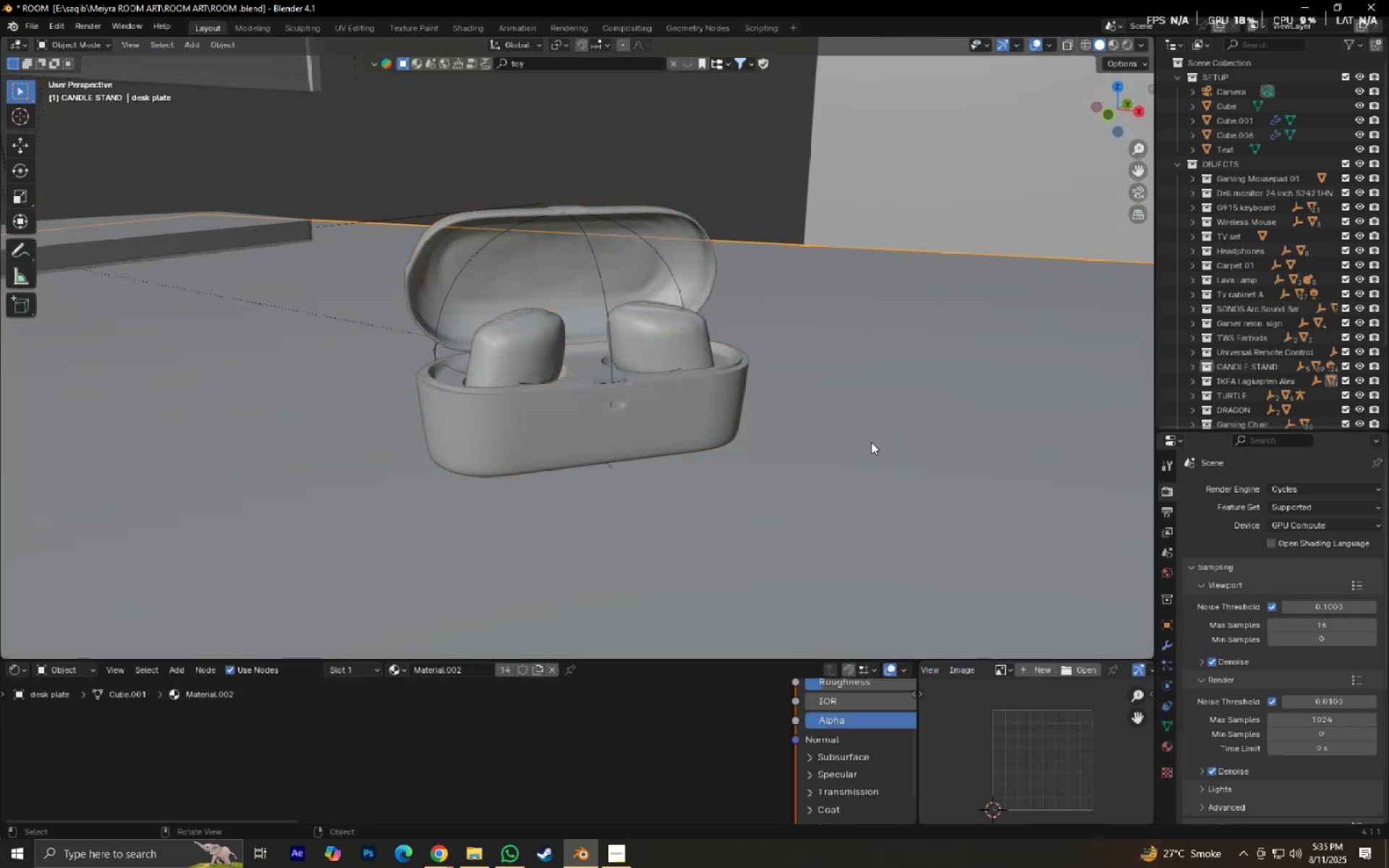 
scroll: coordinate [871, 442], scroll_direction: down, amount: 3.0
 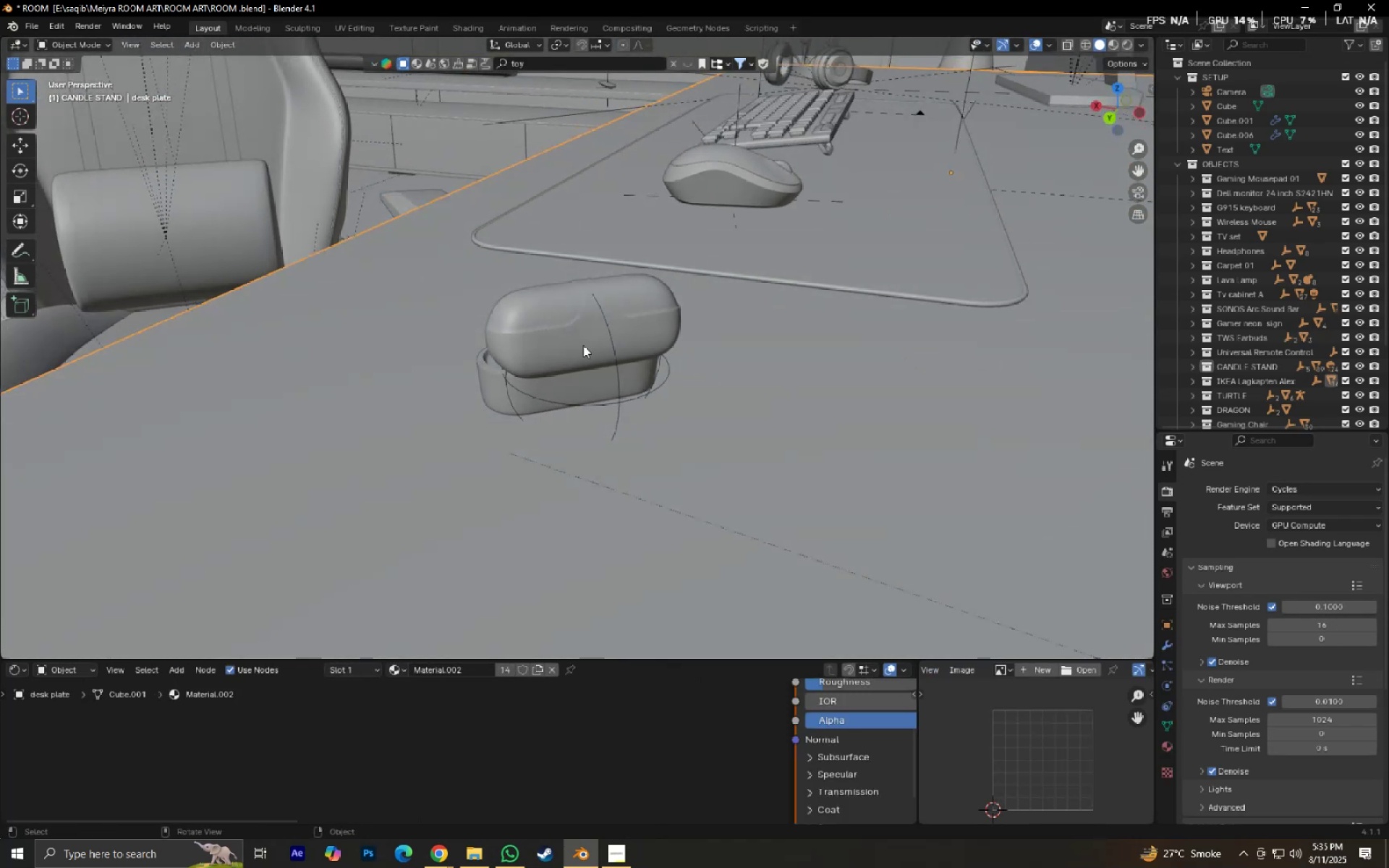 
left_click([608, 327])
 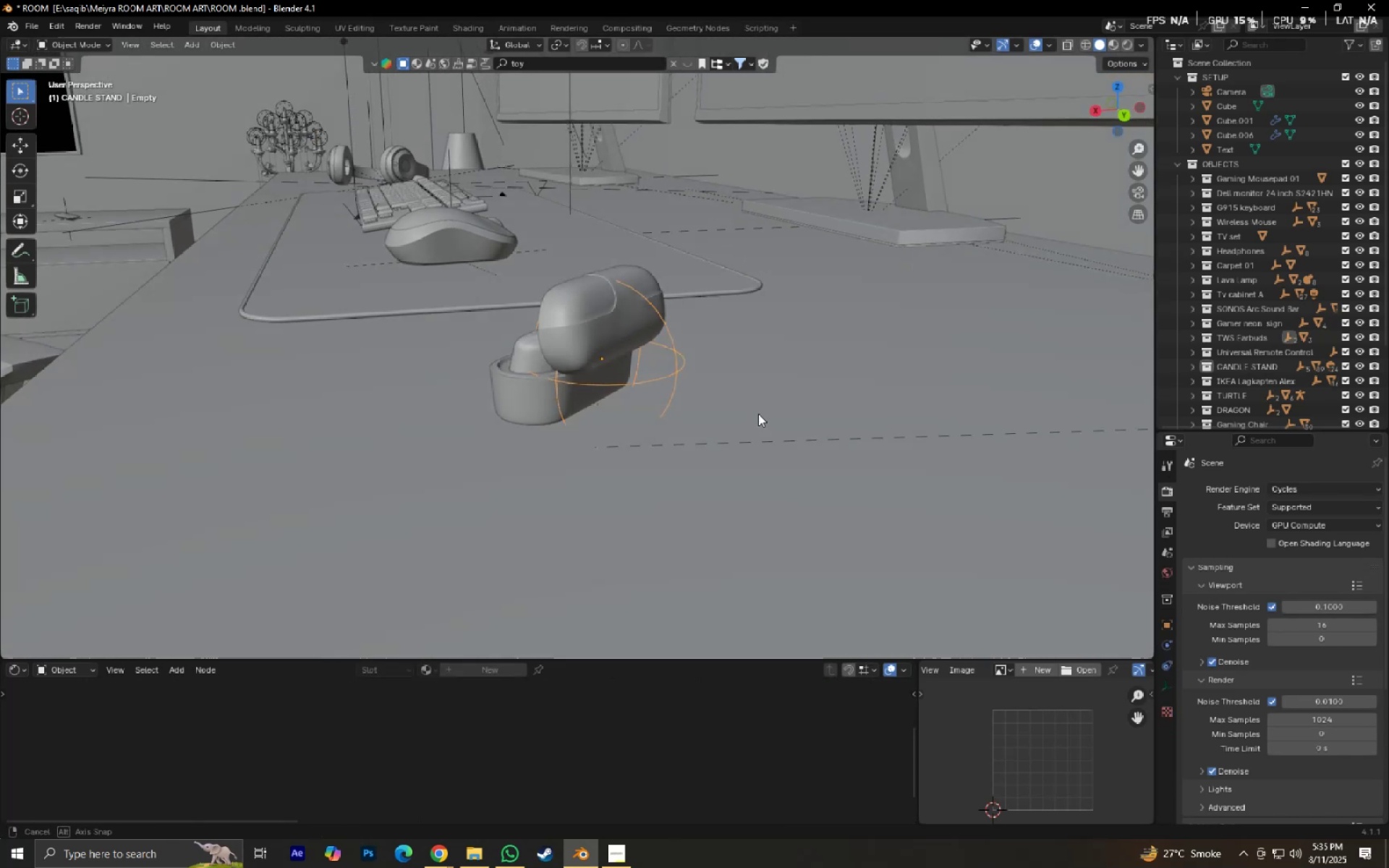 
type(rzx)
 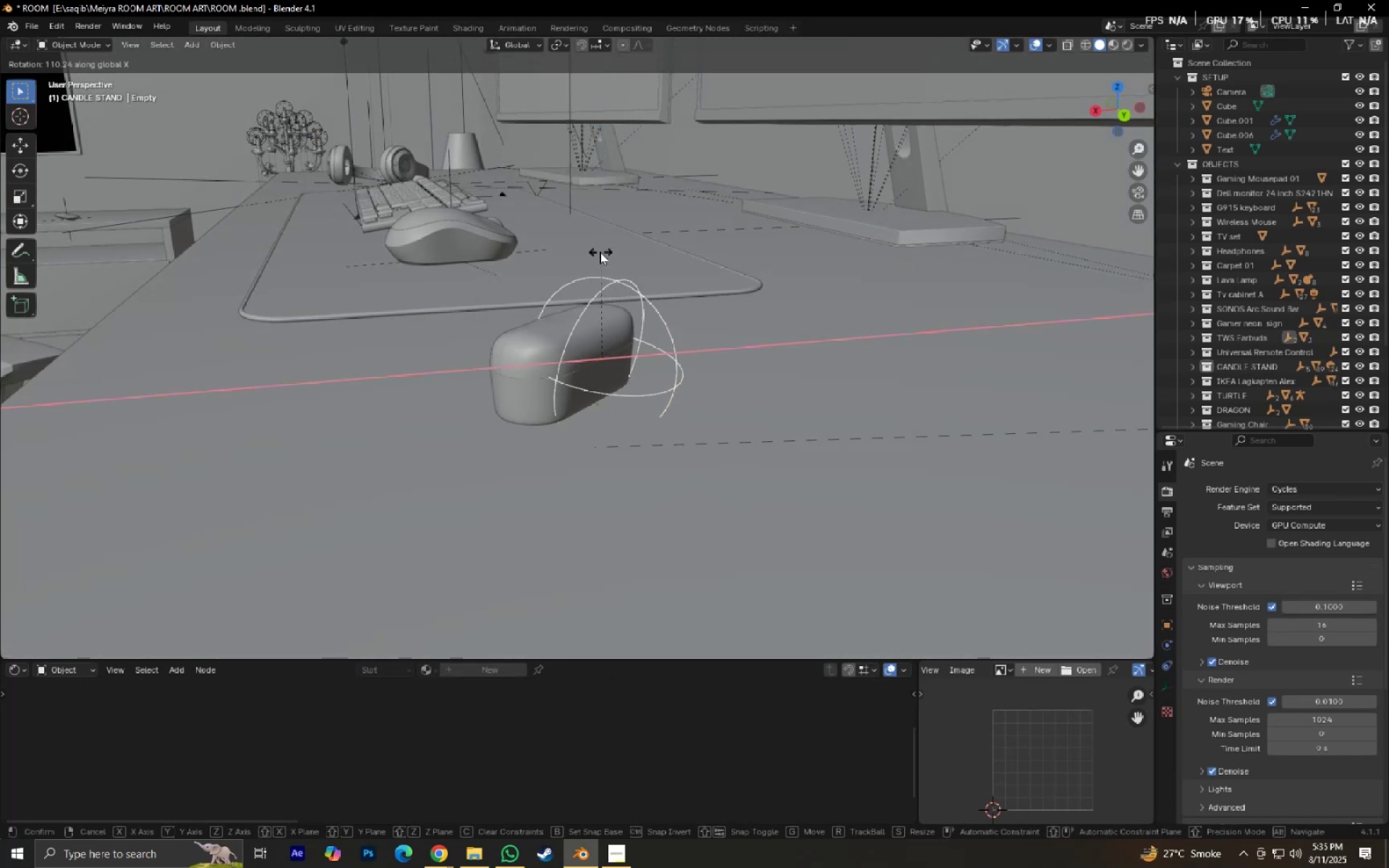 
right_click([592, 247])
 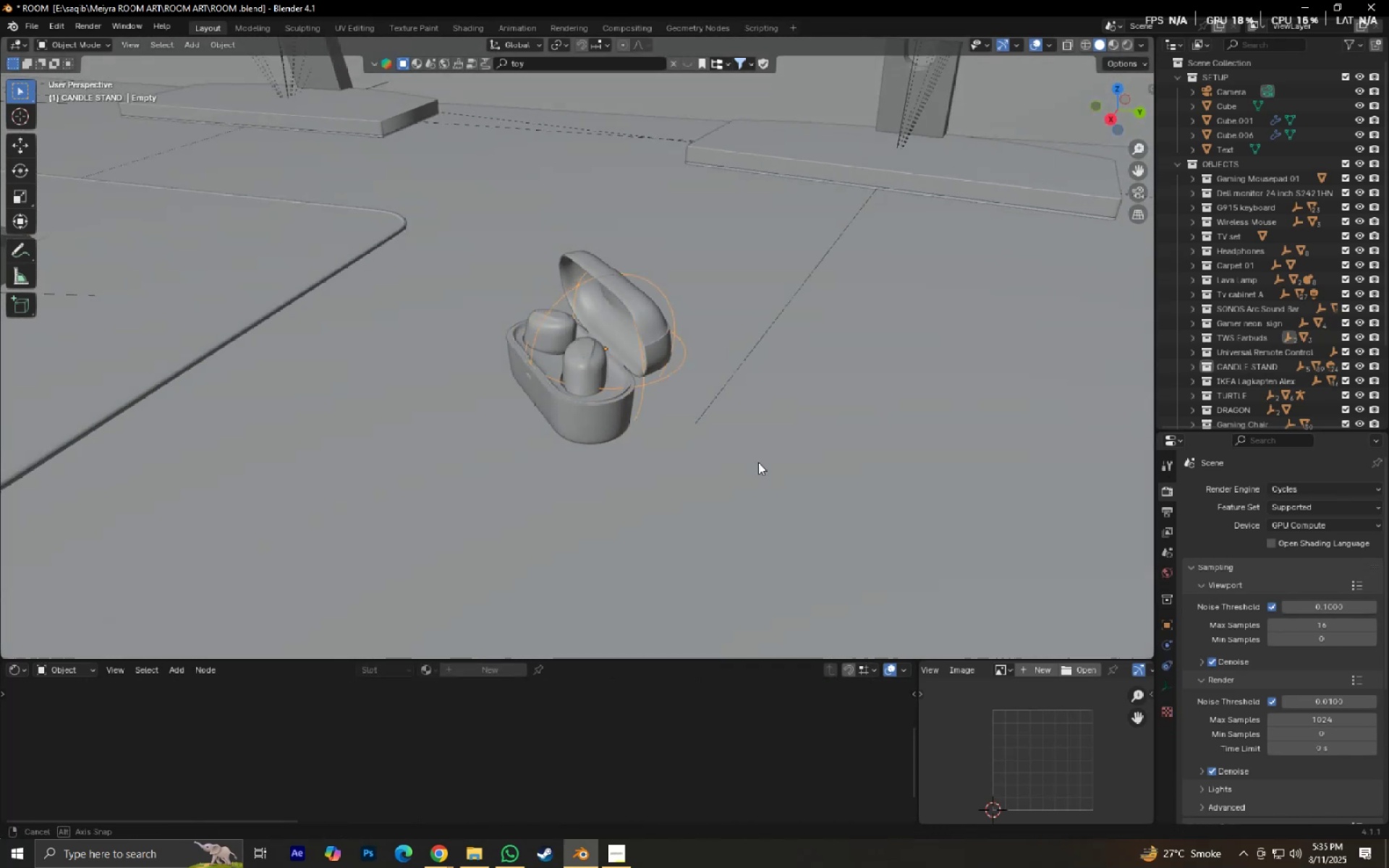 
scroll: coordinate [763, 464], scroll_direction: up, amount: 3.0
 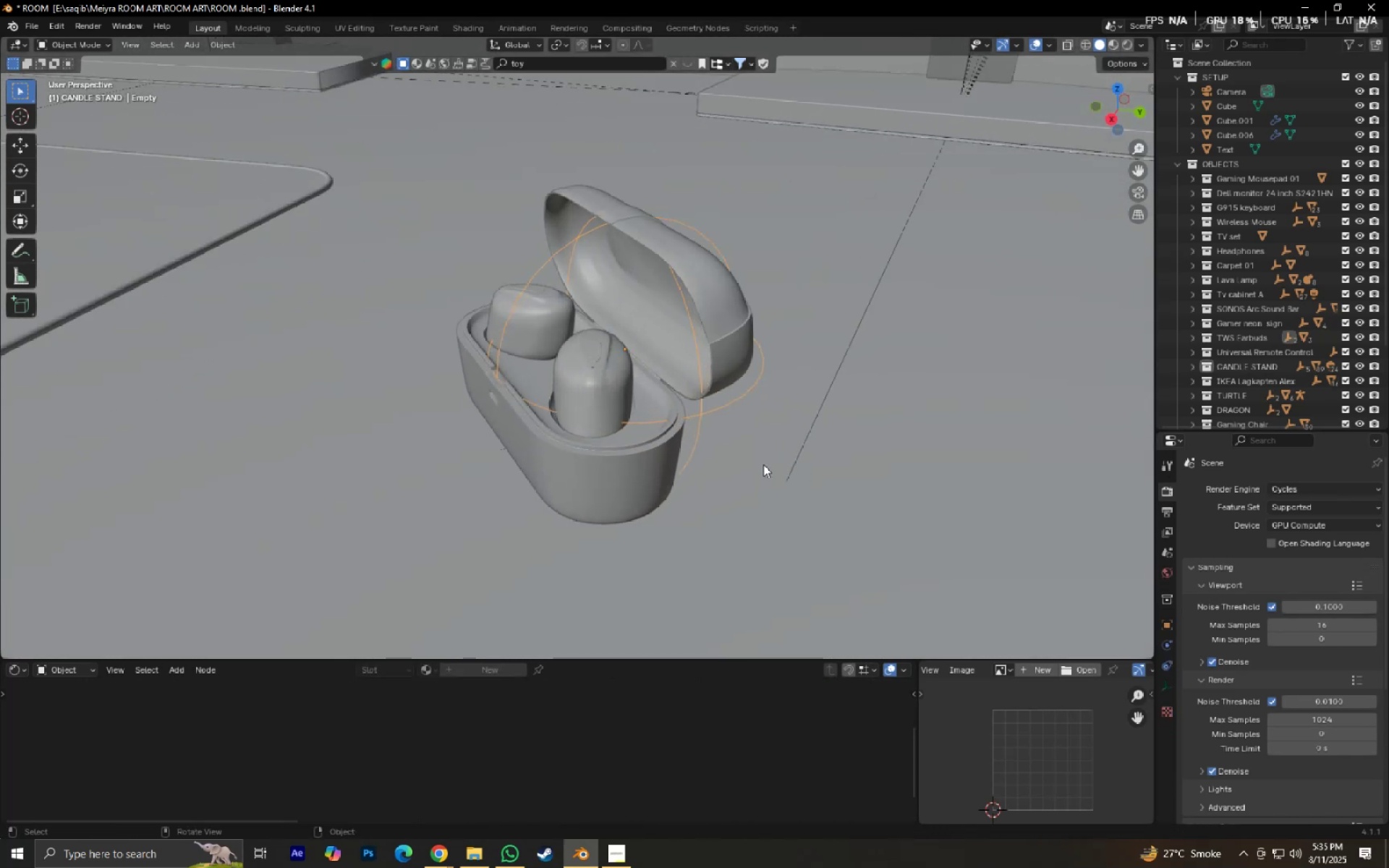 
type(rx)
 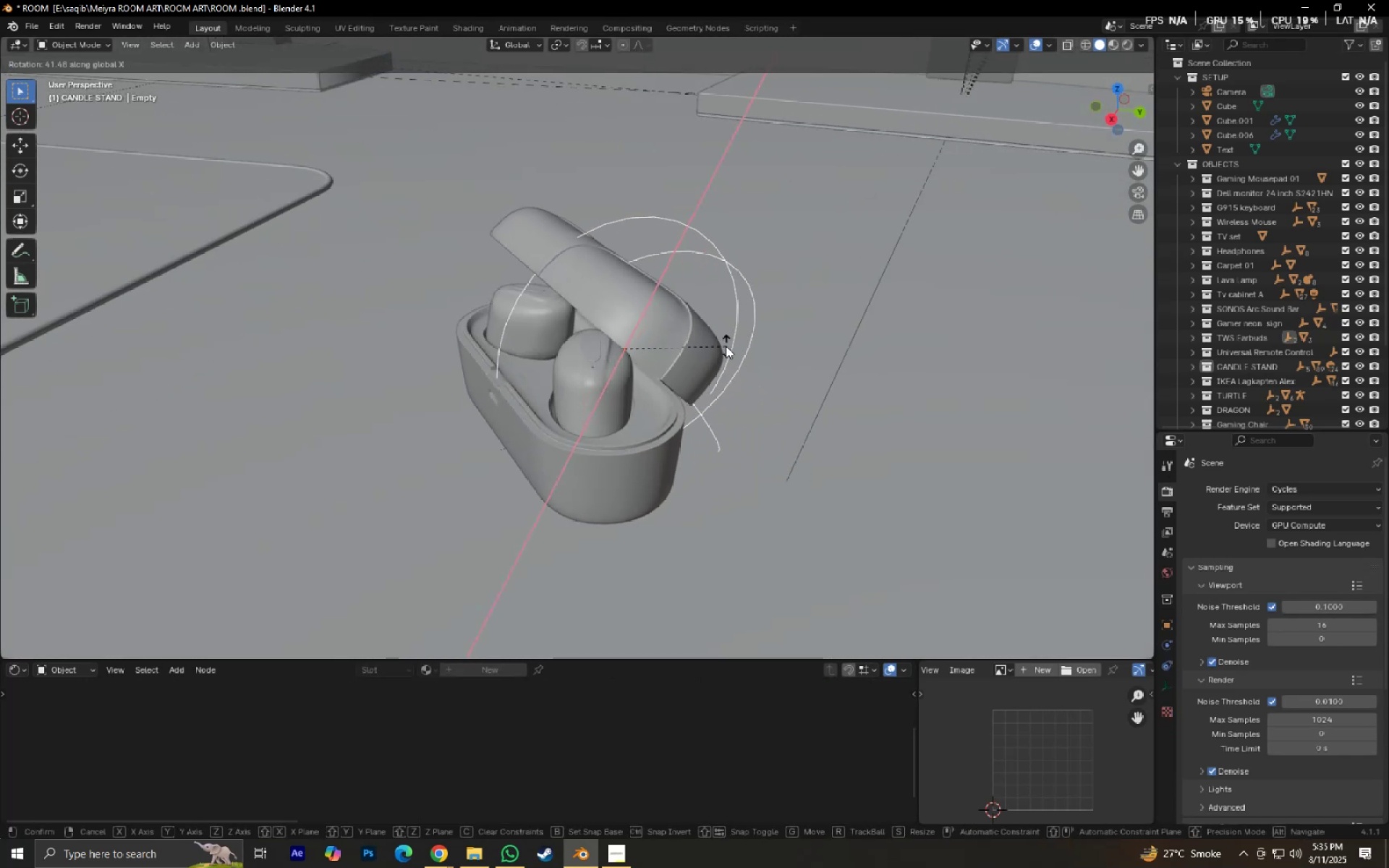 
right_click([724, 341])
 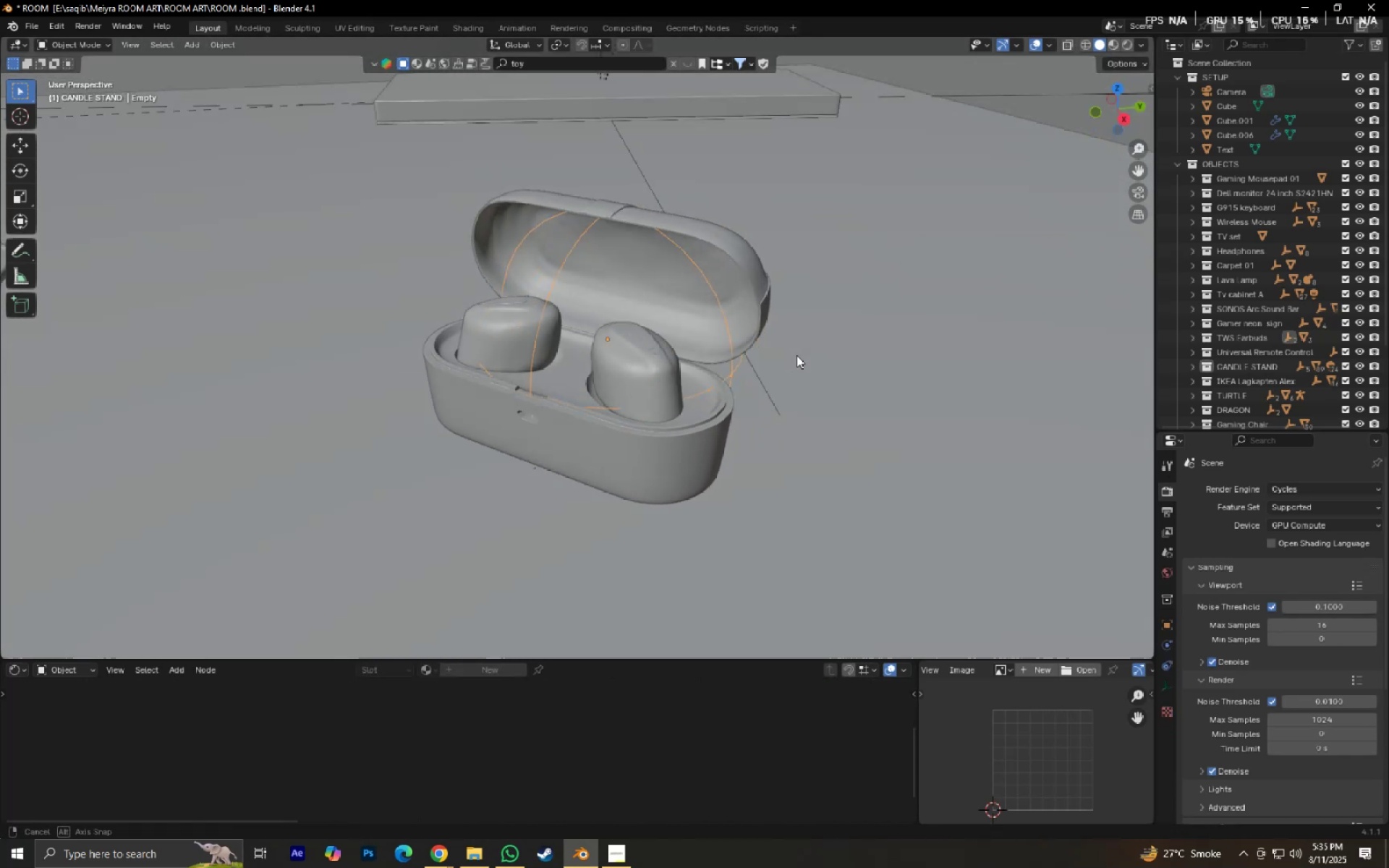 
type(rx)
 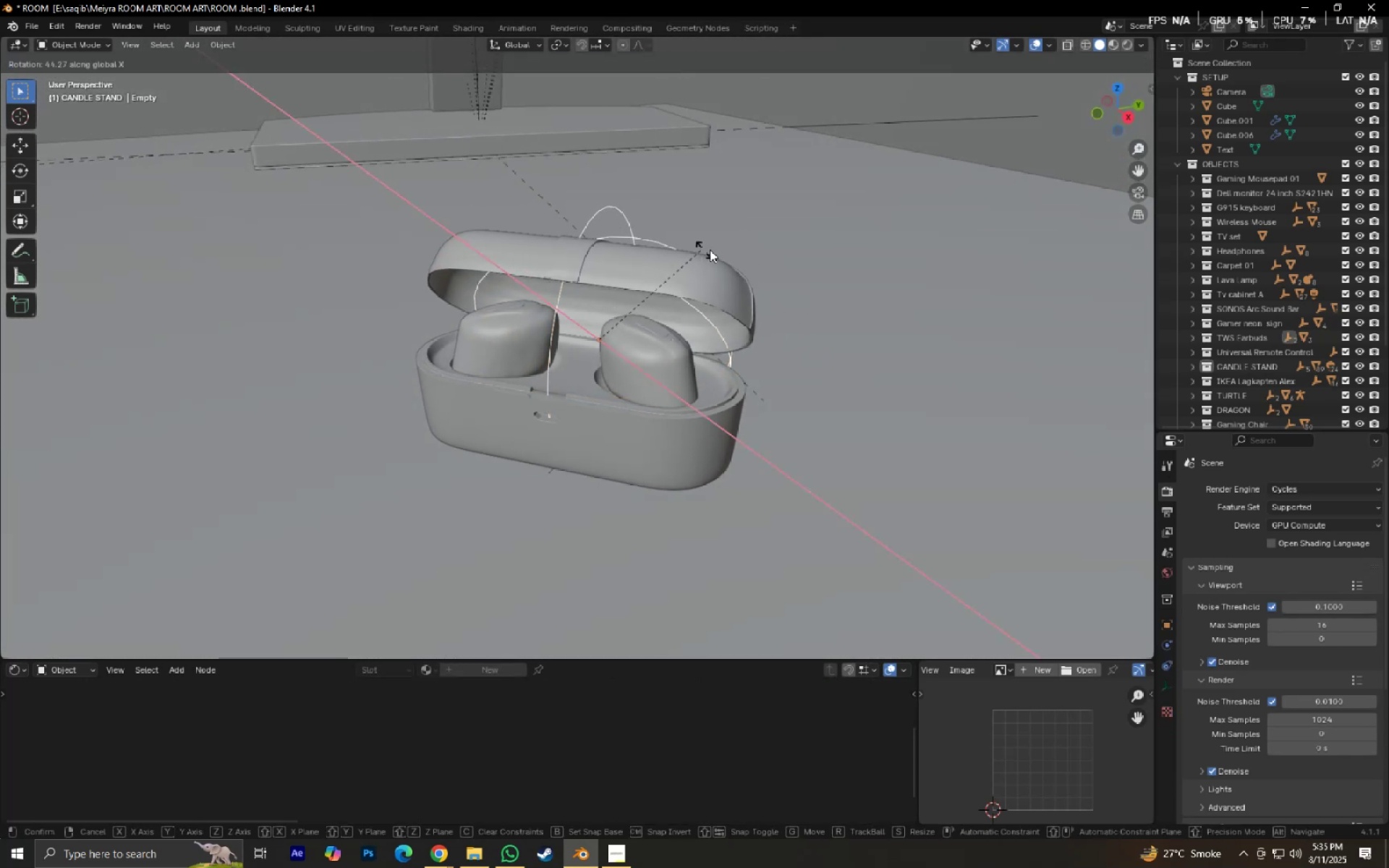 
left_click([716, 247])
 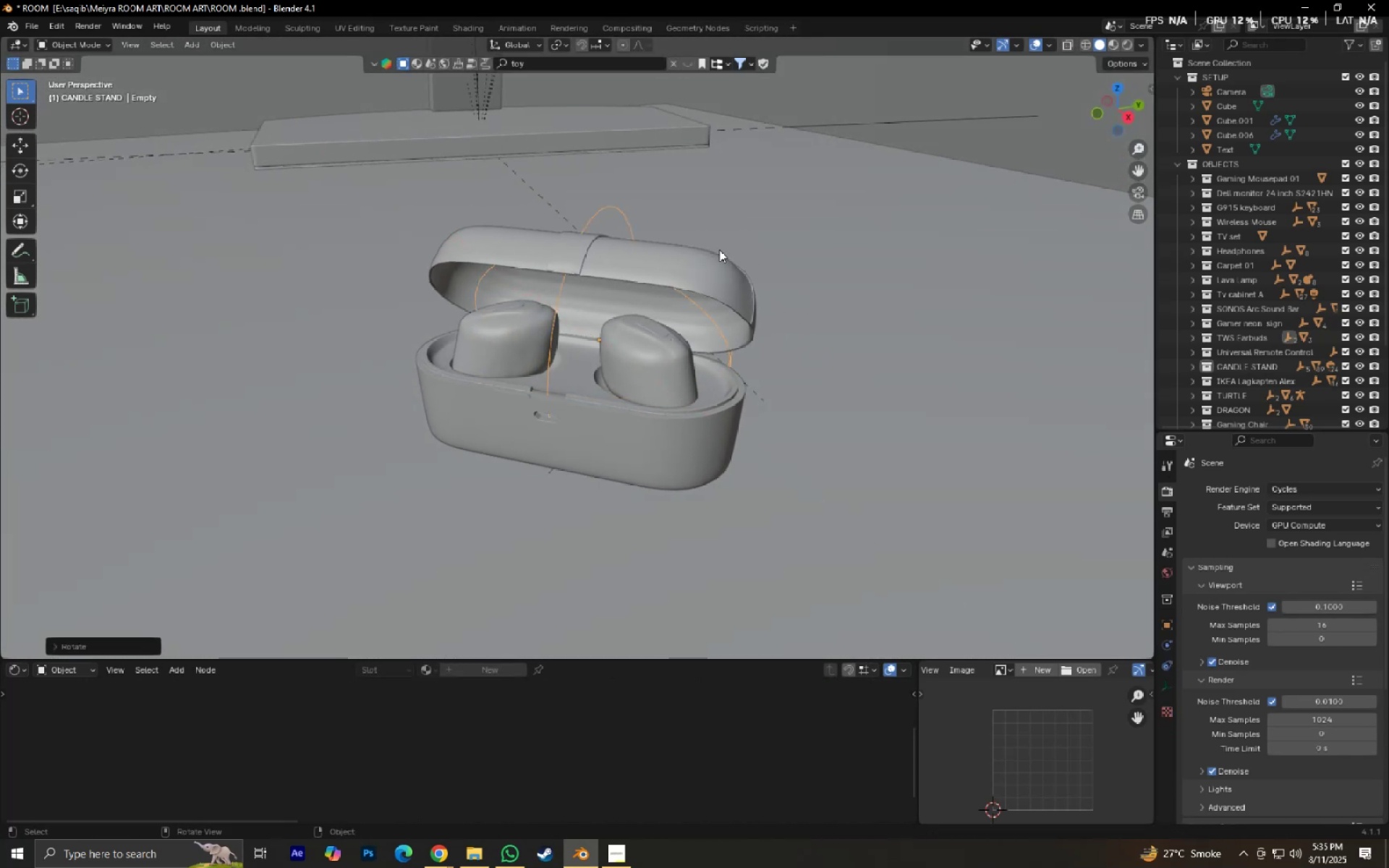 
scroll: coordinate [754, 305], scroll_direction: down, amount: 5.0
 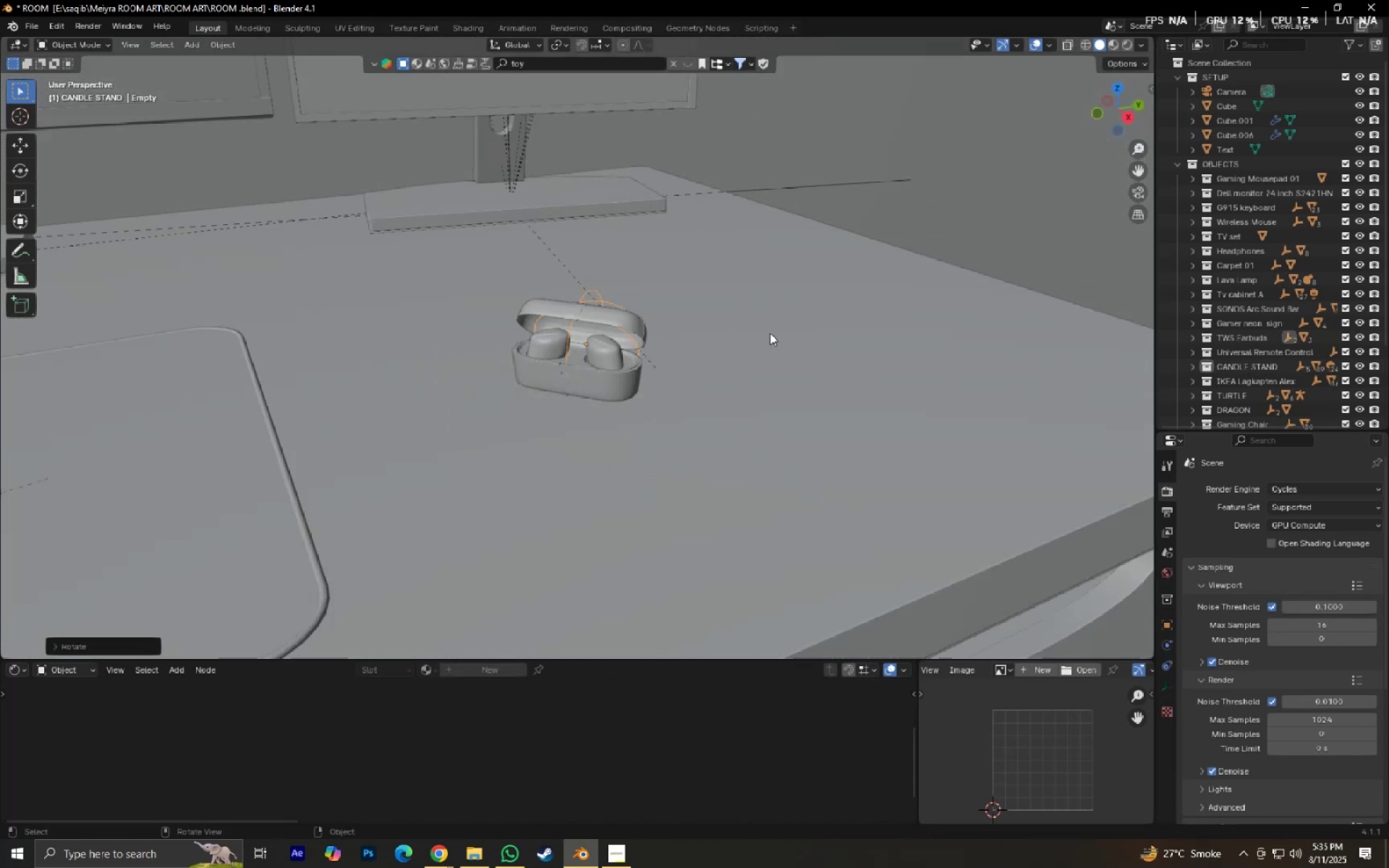 
key(Shift+ShiftLeft)
 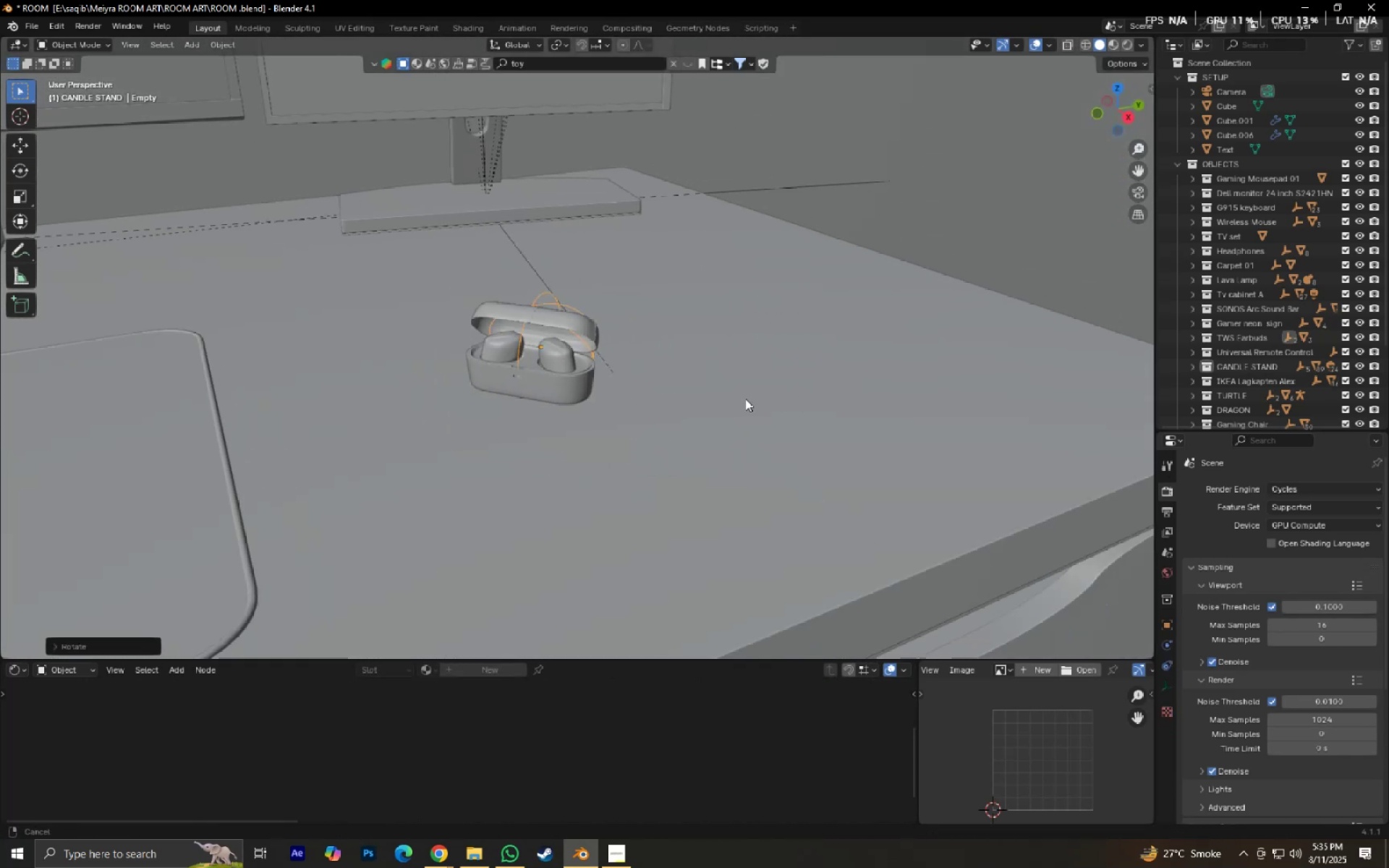 
key(Control+S)
 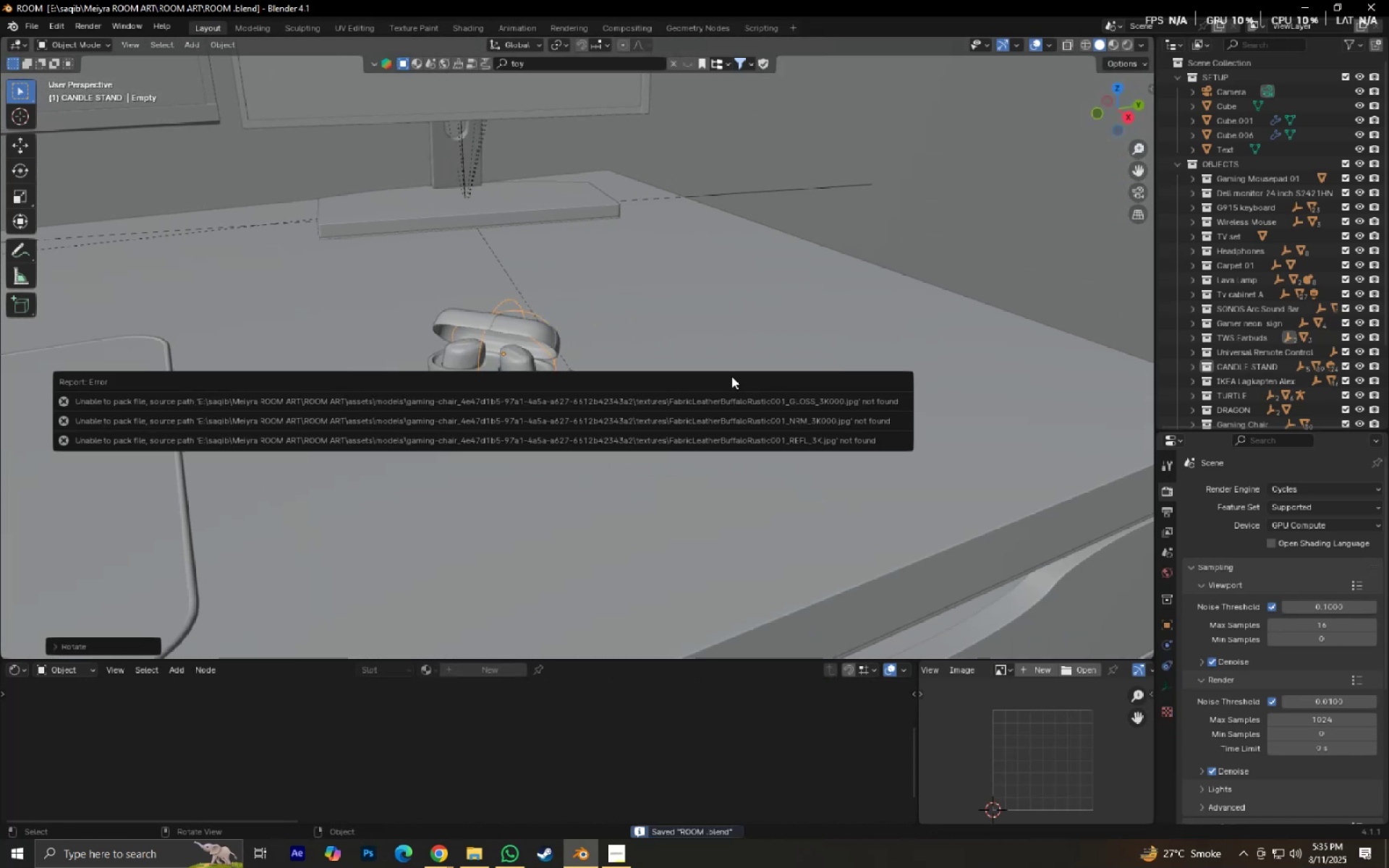 
scroll: coordinate [929, 292], scroll_direction: down, amount: 9.0
 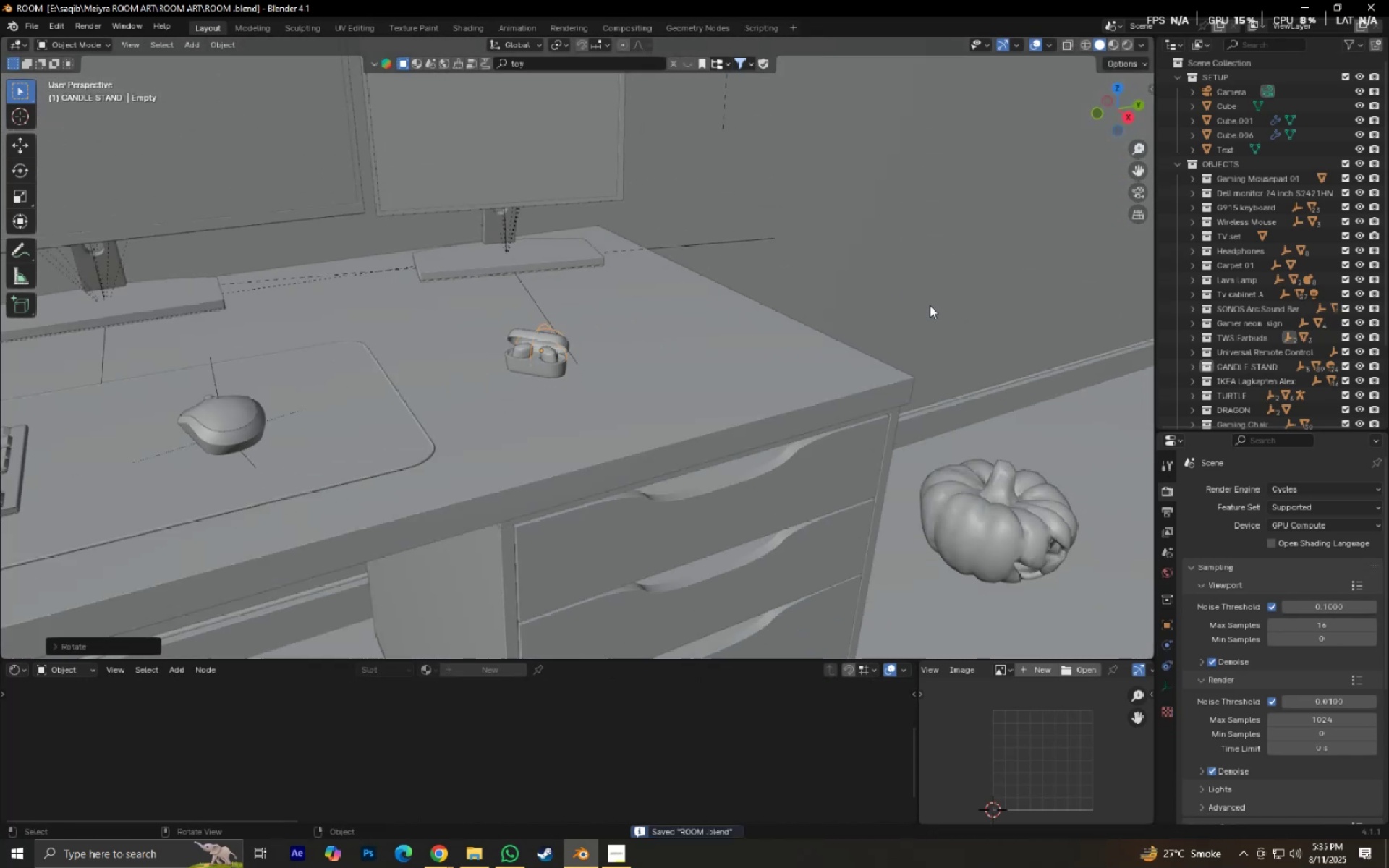 
hold_key(key=ShiftLeft, duration=0.47)
 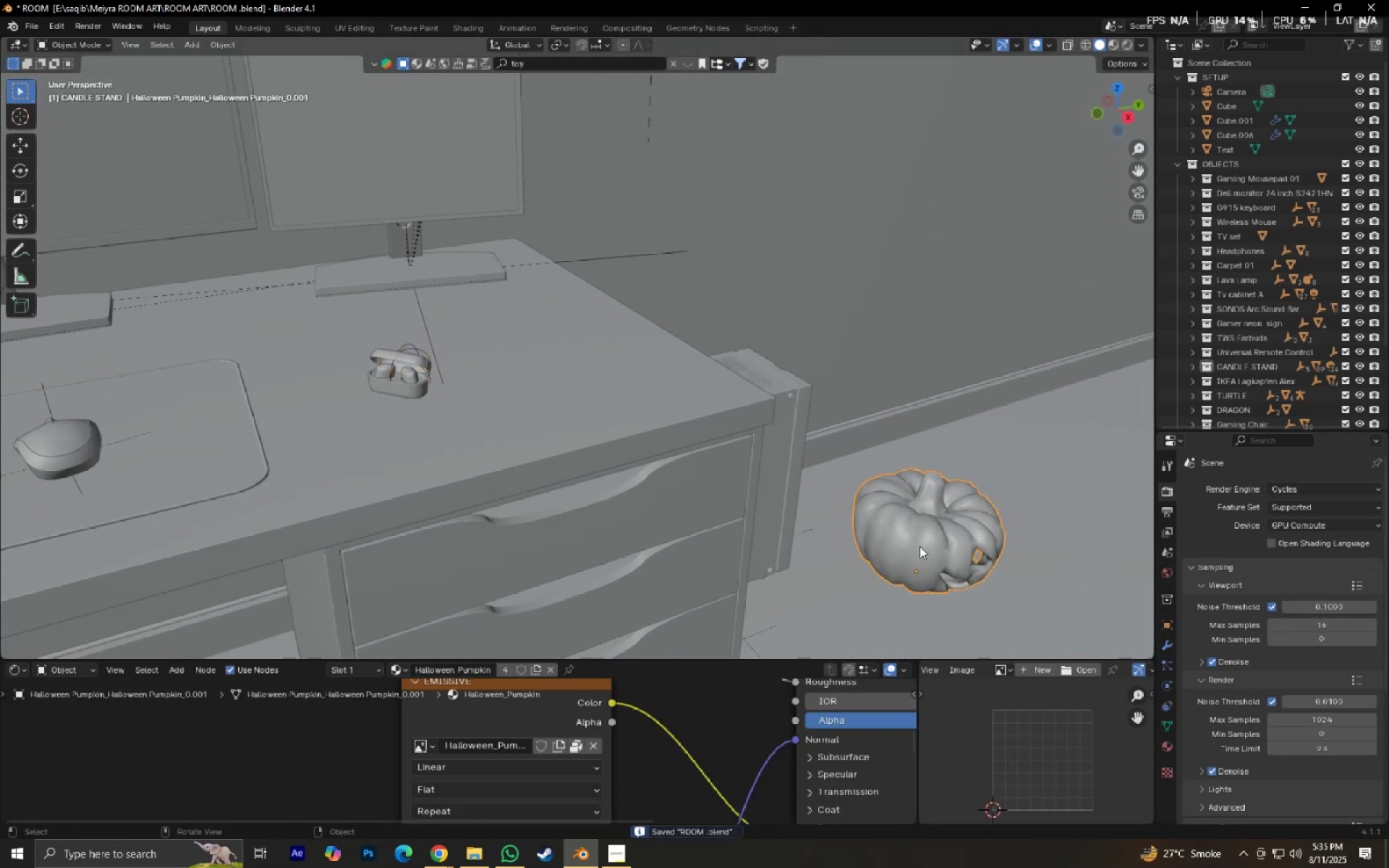 
key(NumpadDecimal)
 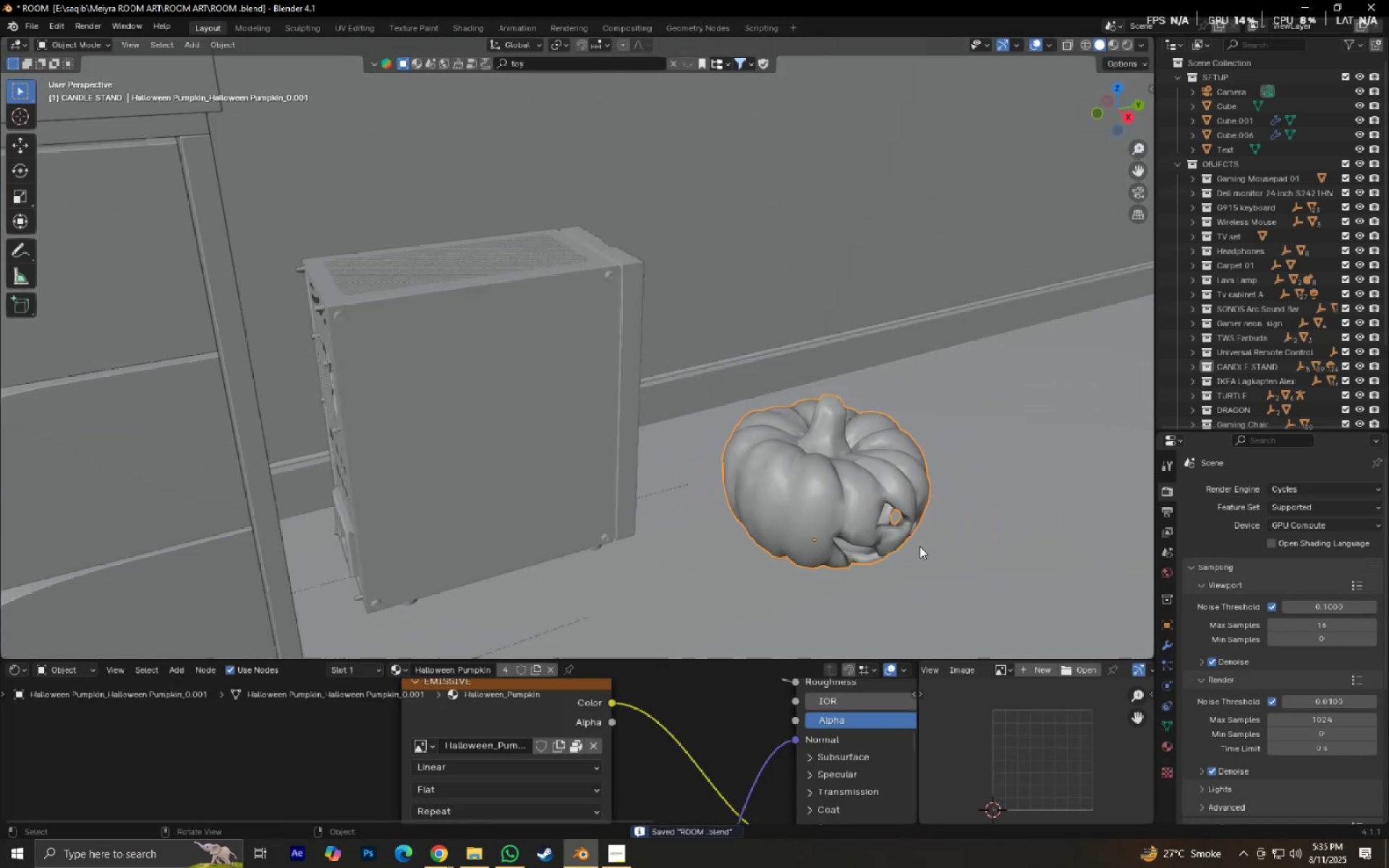 
key(Tab)
 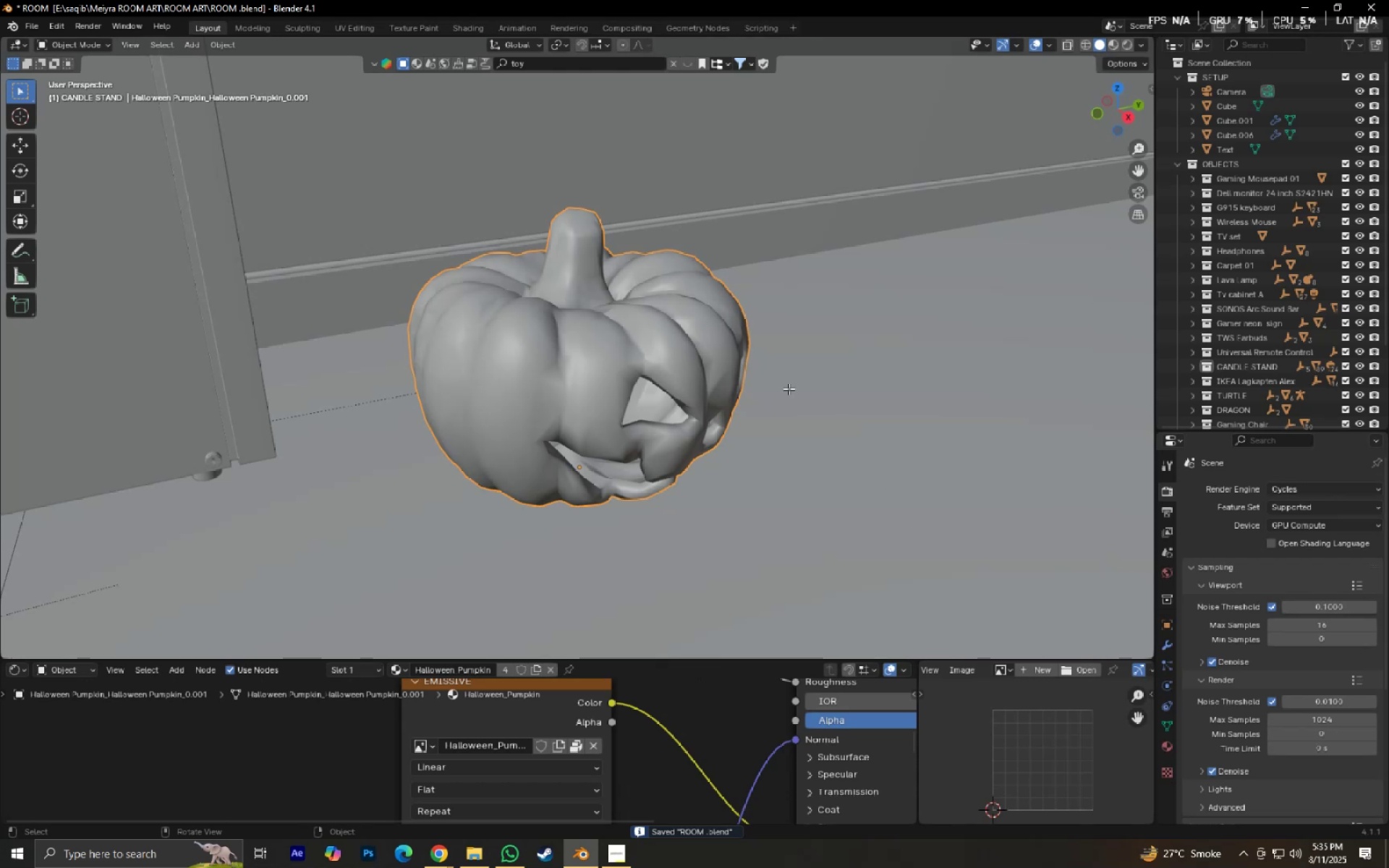 
scroll: coordinate [764, 382], scroll_direction: up, amount: 4.0
 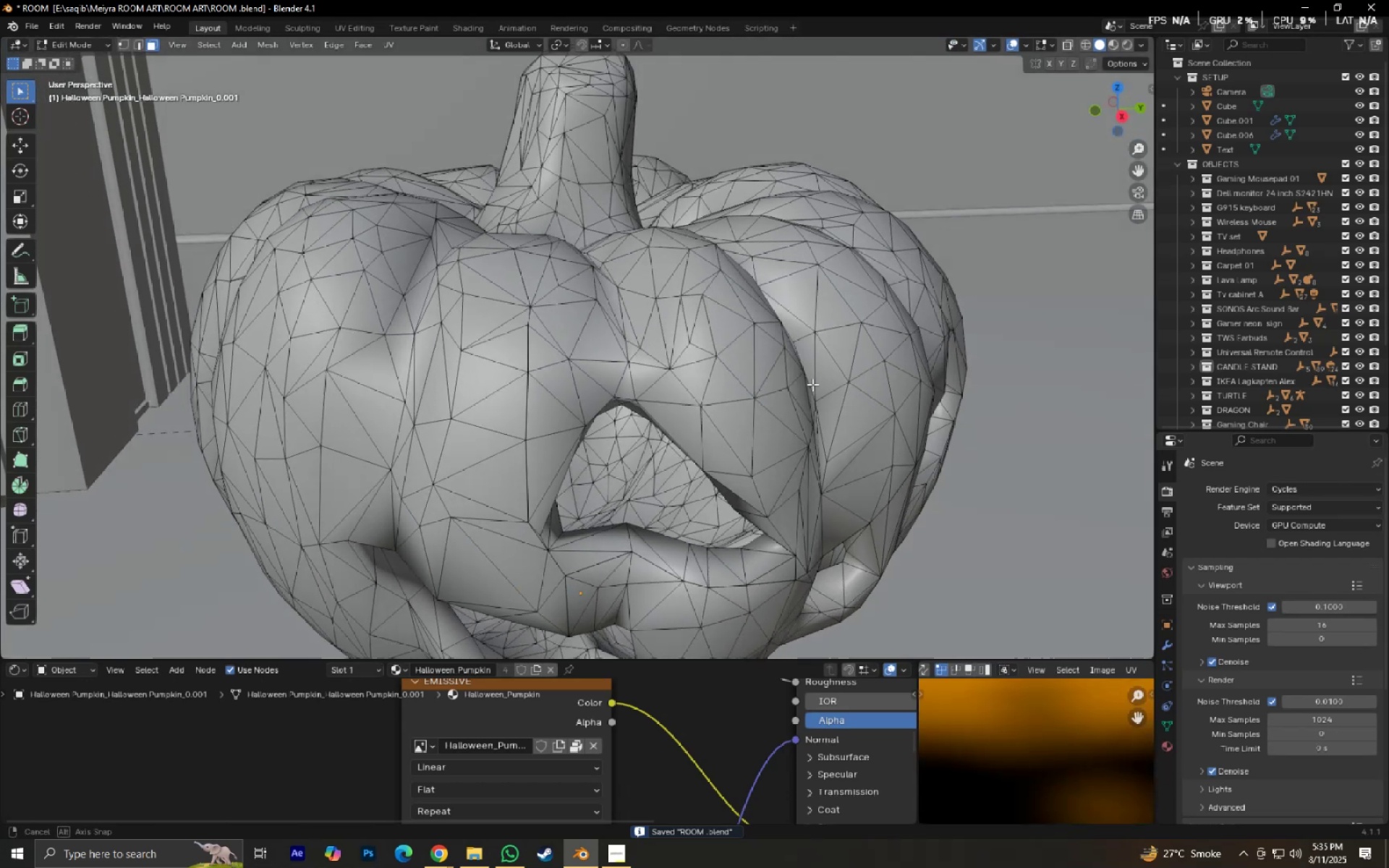 
scroll: coordinate [833, 399], scroll_direction: down, amount: 6.0
 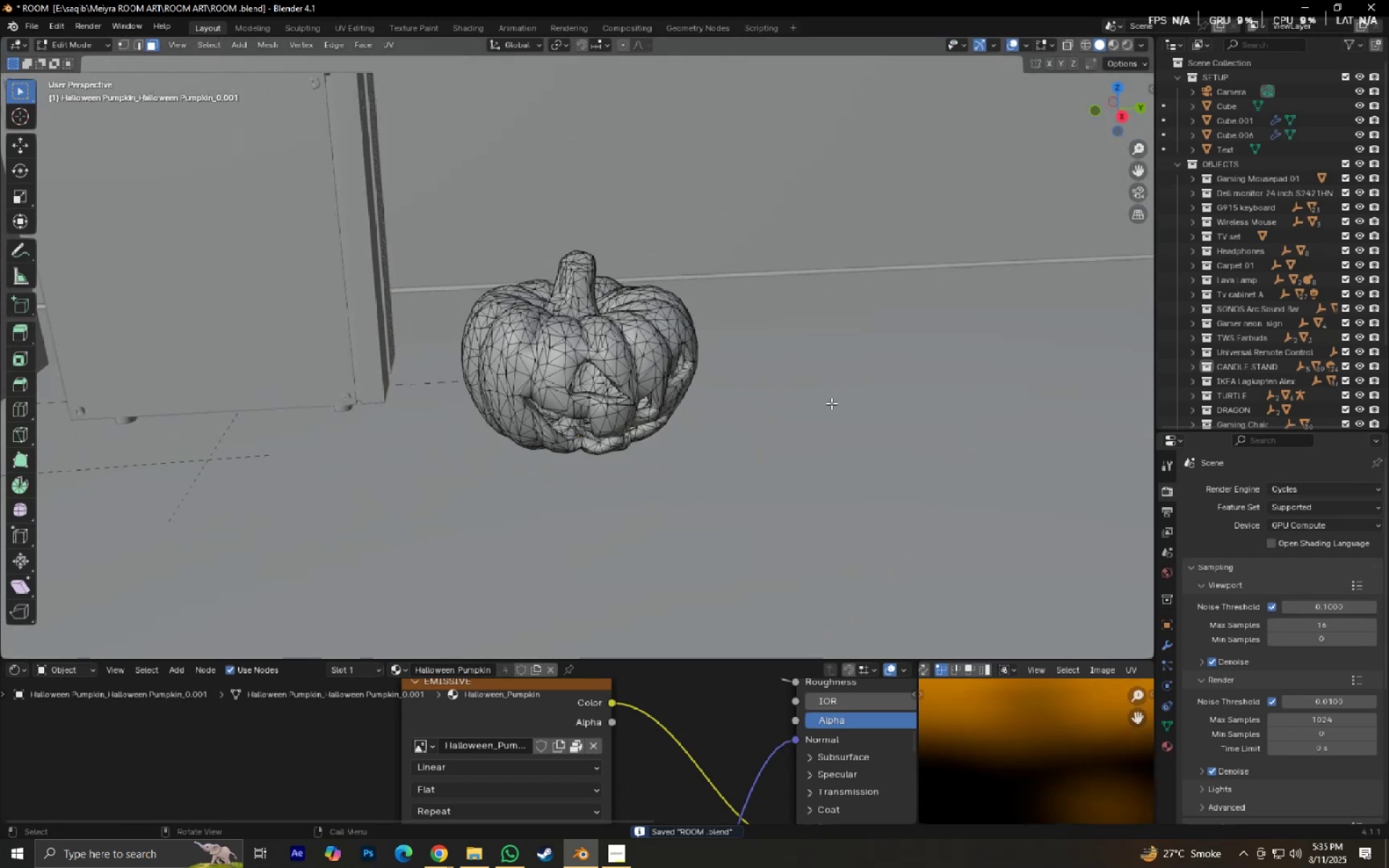 
key(Shift+ShiftLeft)
 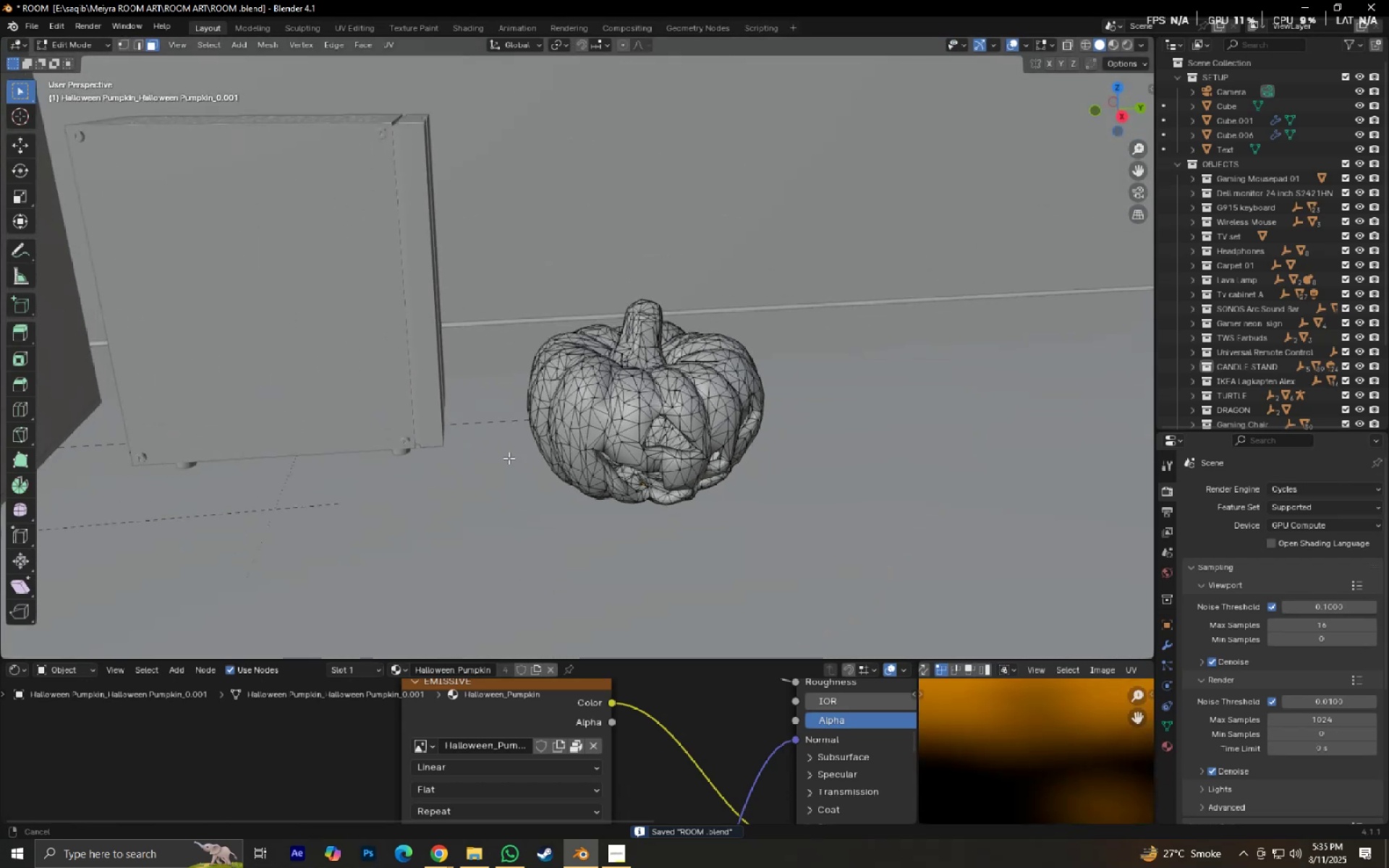 
key(Tab)
 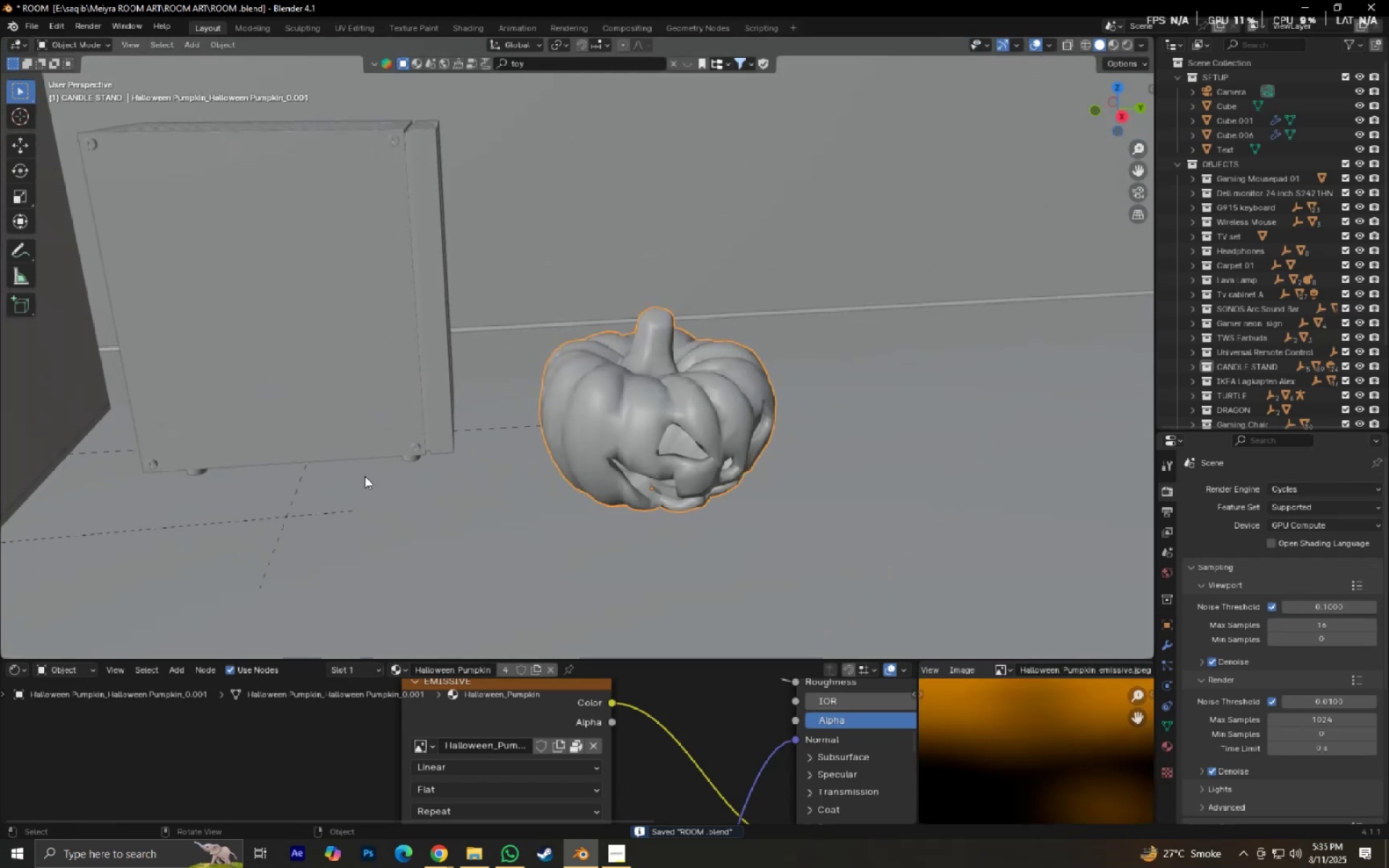 
hold_key(key=ShiftLeft, duration=0.42)
 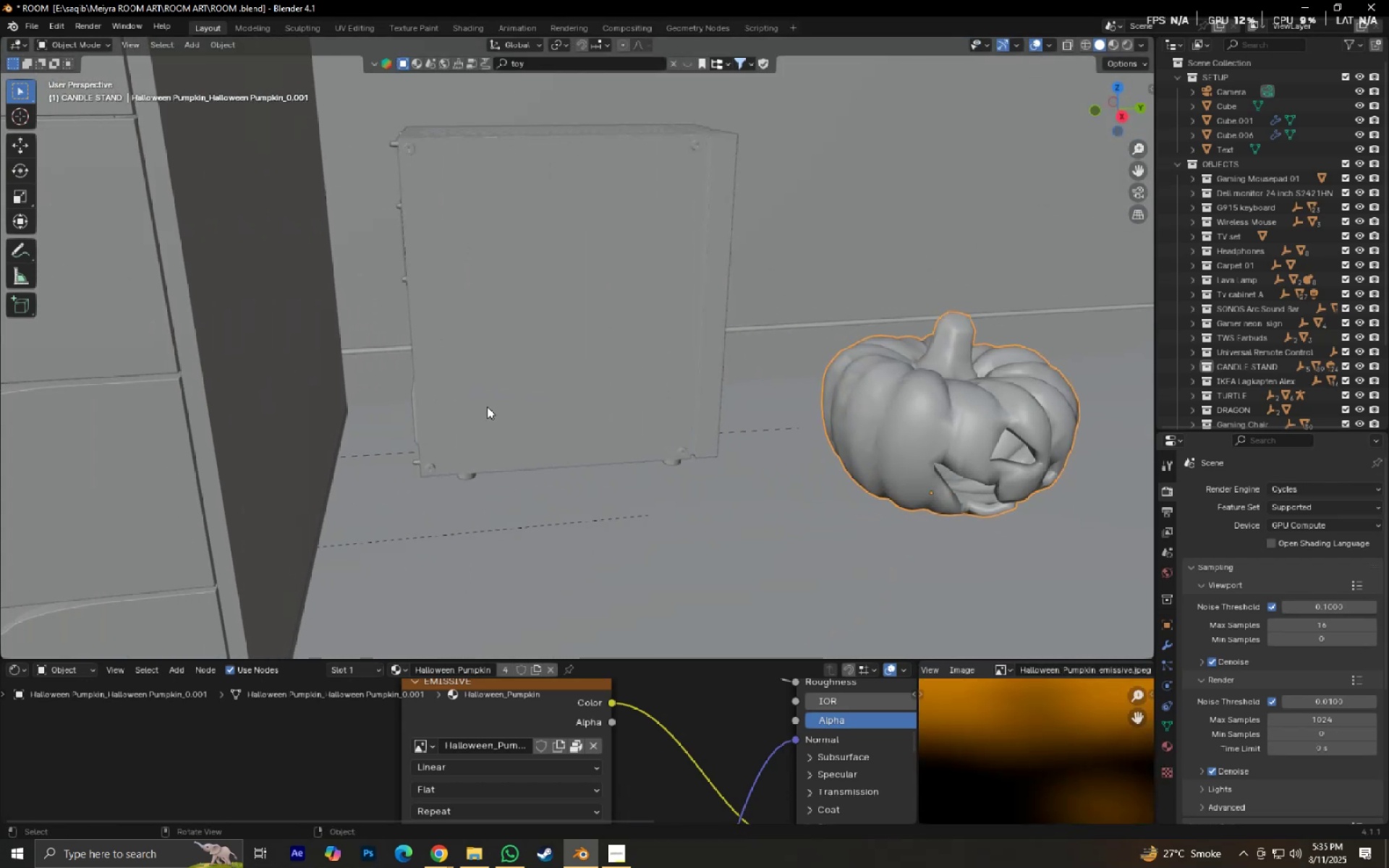 
left_click([487, 407])
 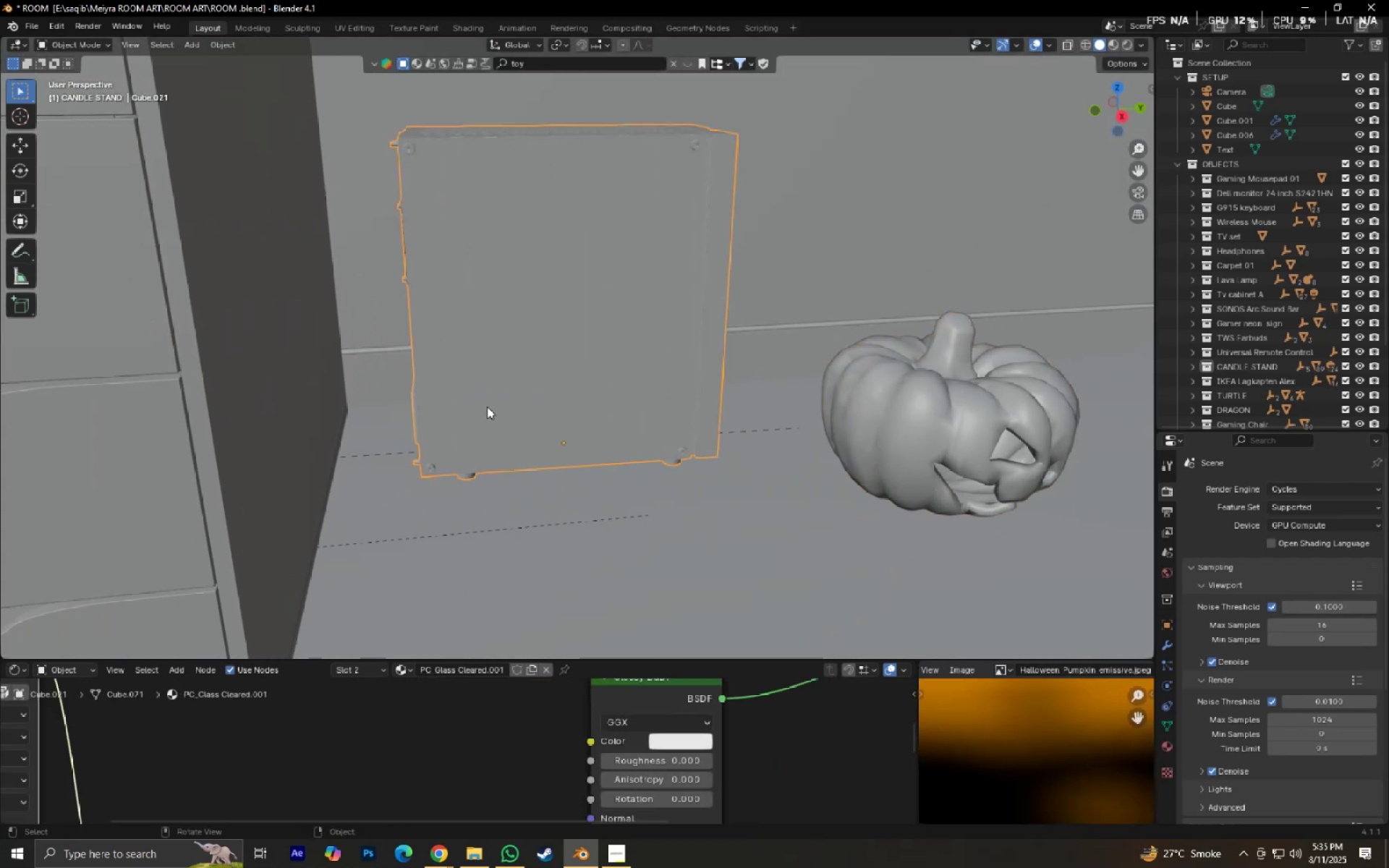 
scroll: coordinate [487, 407], scroll_direction: down, amount: 4.0
 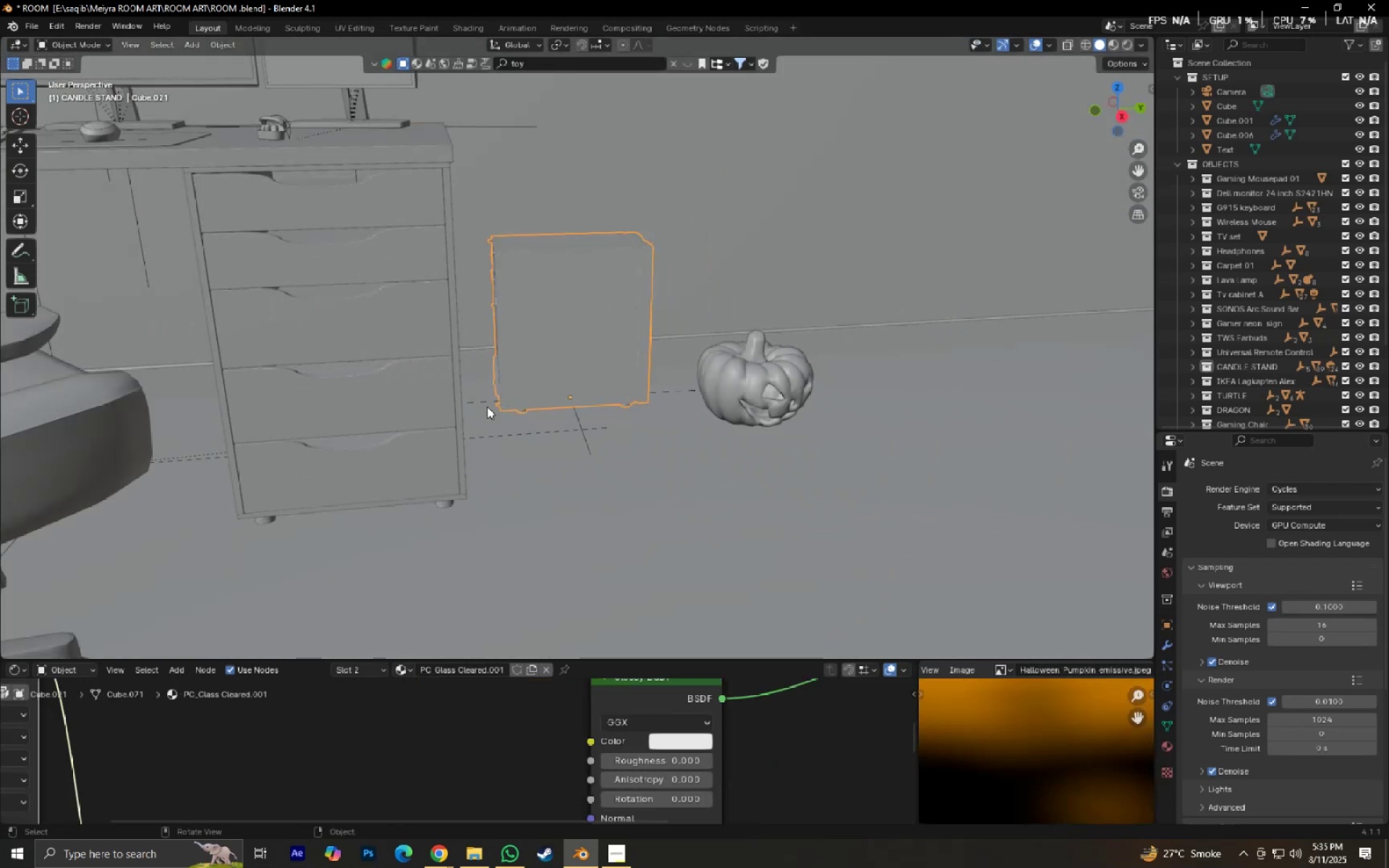 
hold_key(key=ShiftLeft, duration=0.56)
 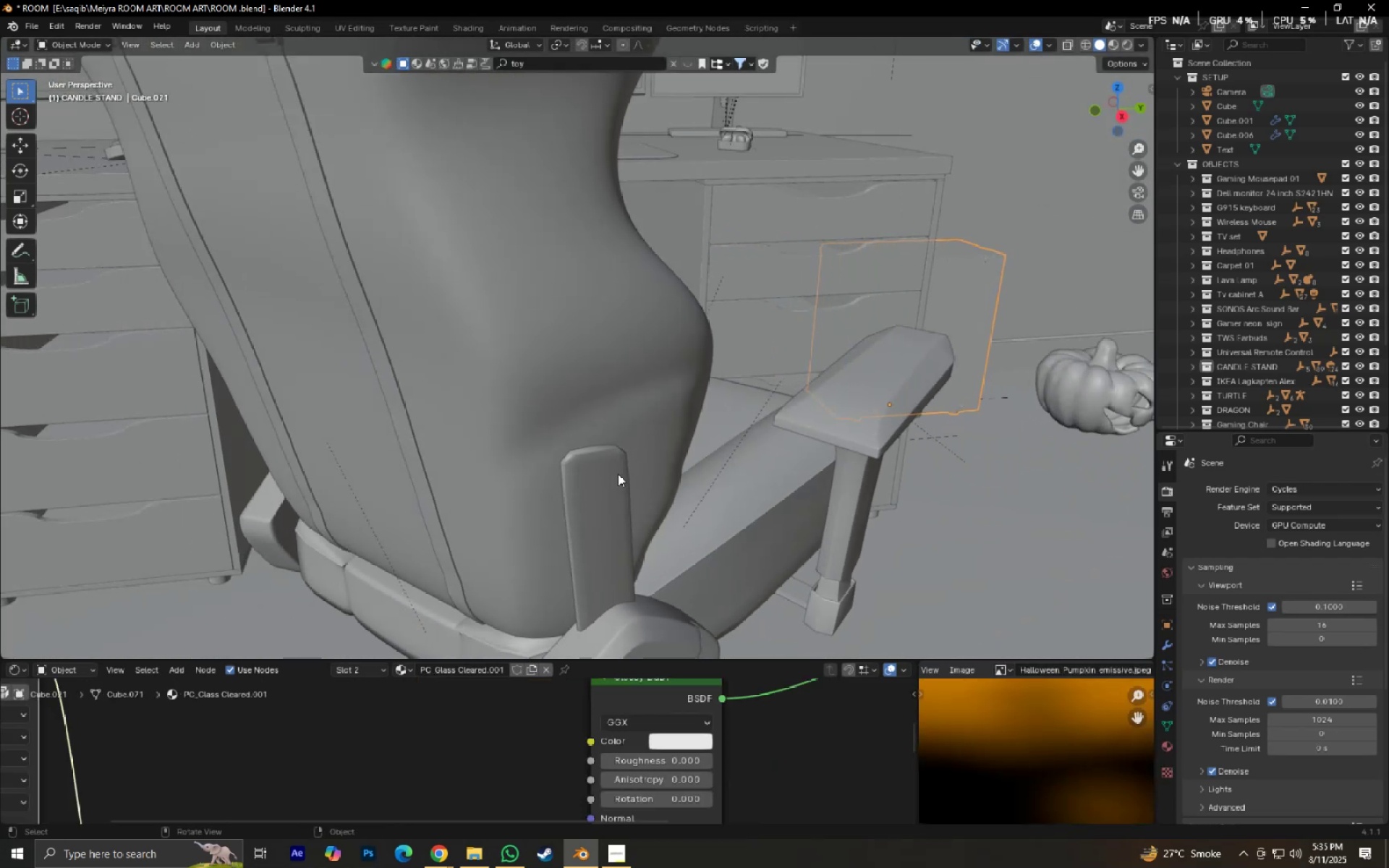 
scroll: coordinate [577, 484], scroll_direction: down, amount: 3.0
 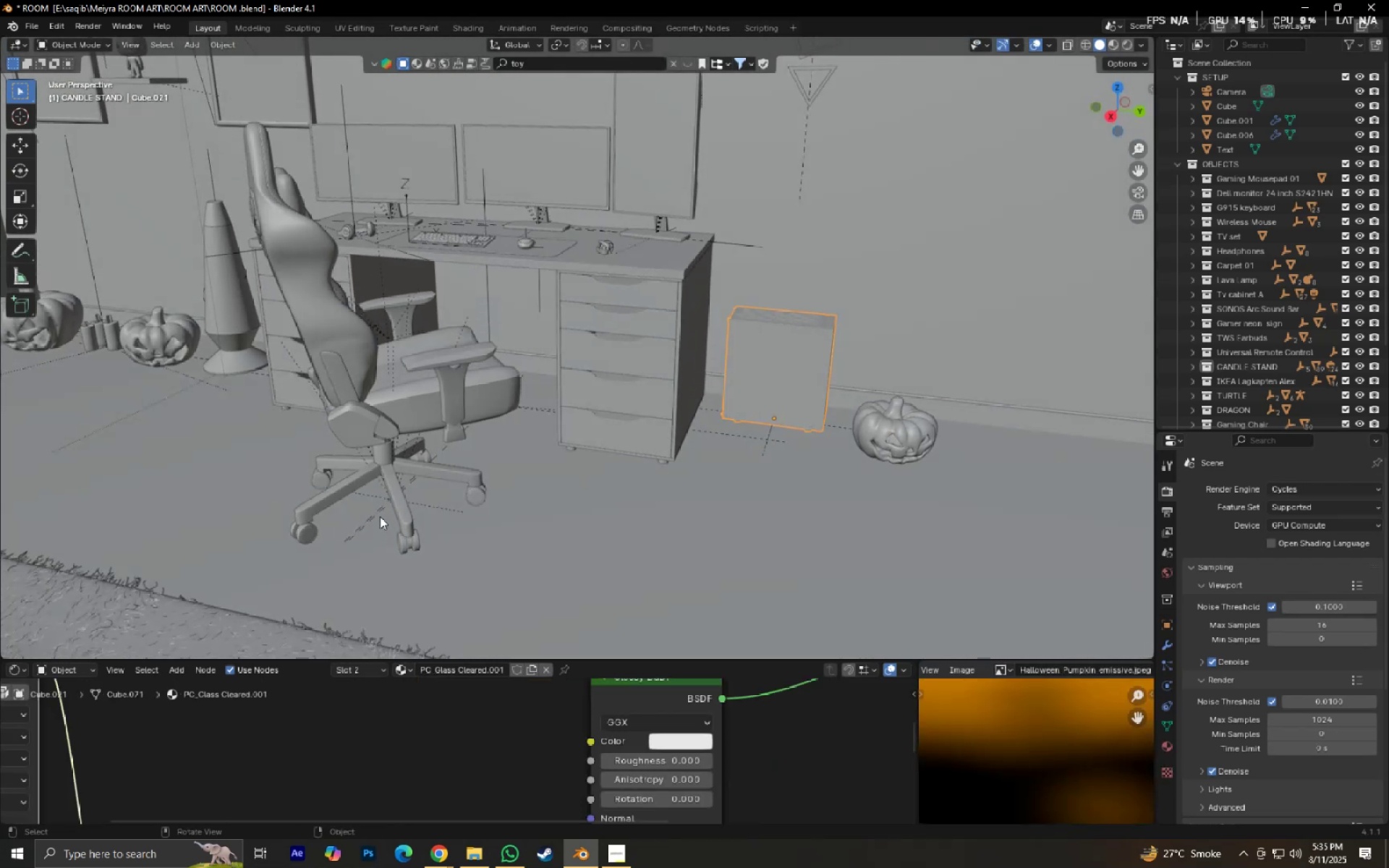 
left_click([388, 504])
 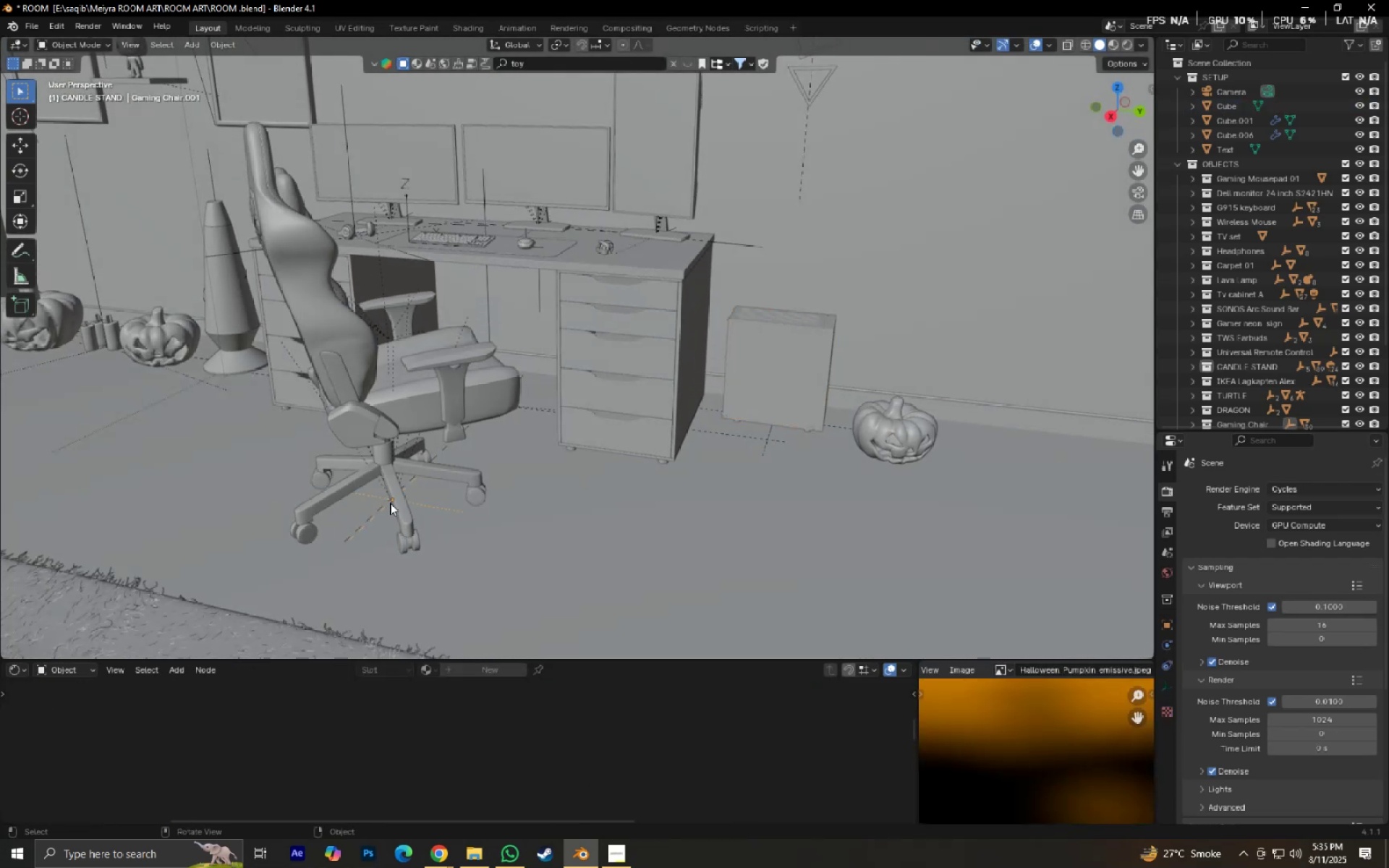 
type(gxy)
 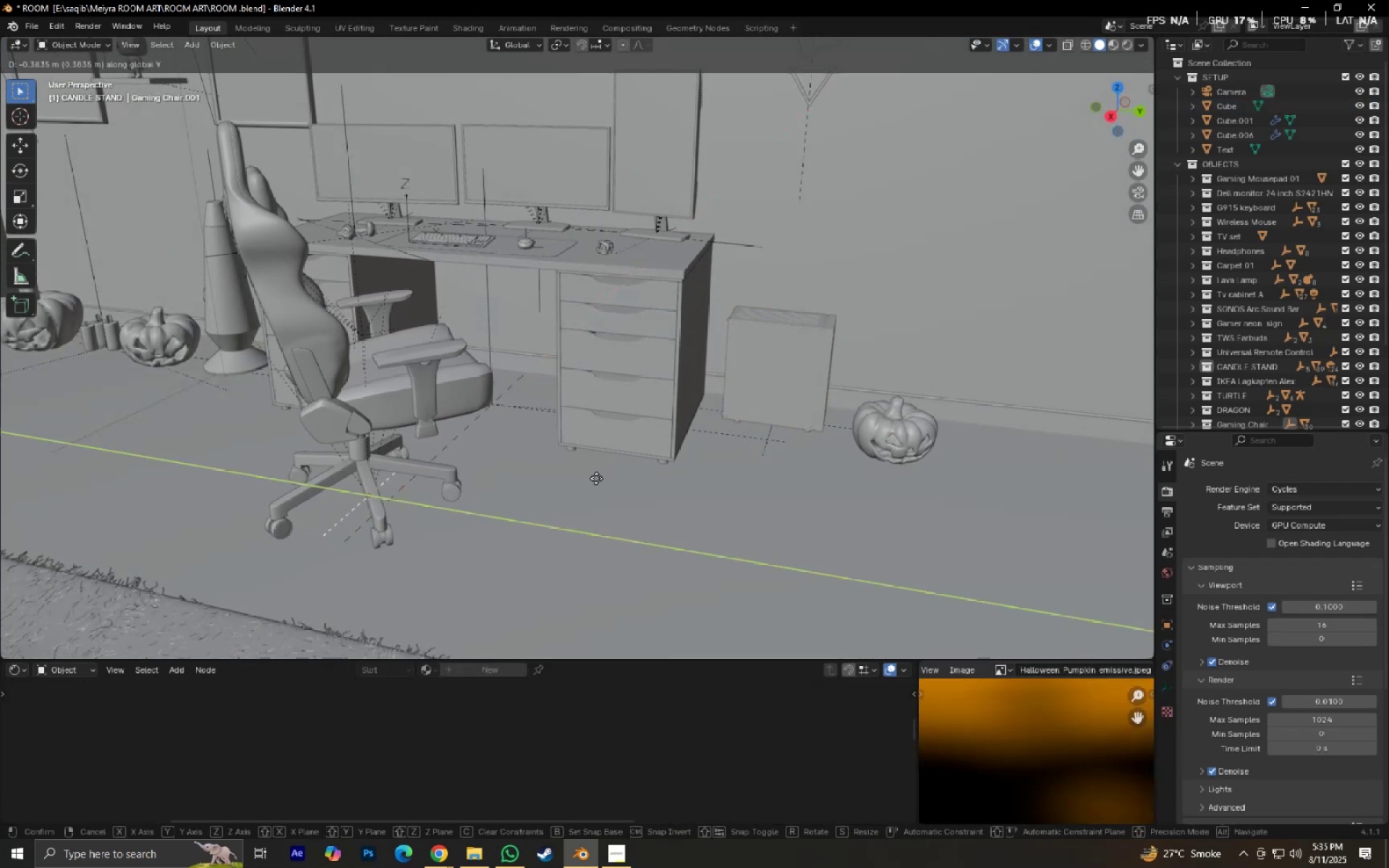 
left_click([596, 478])
 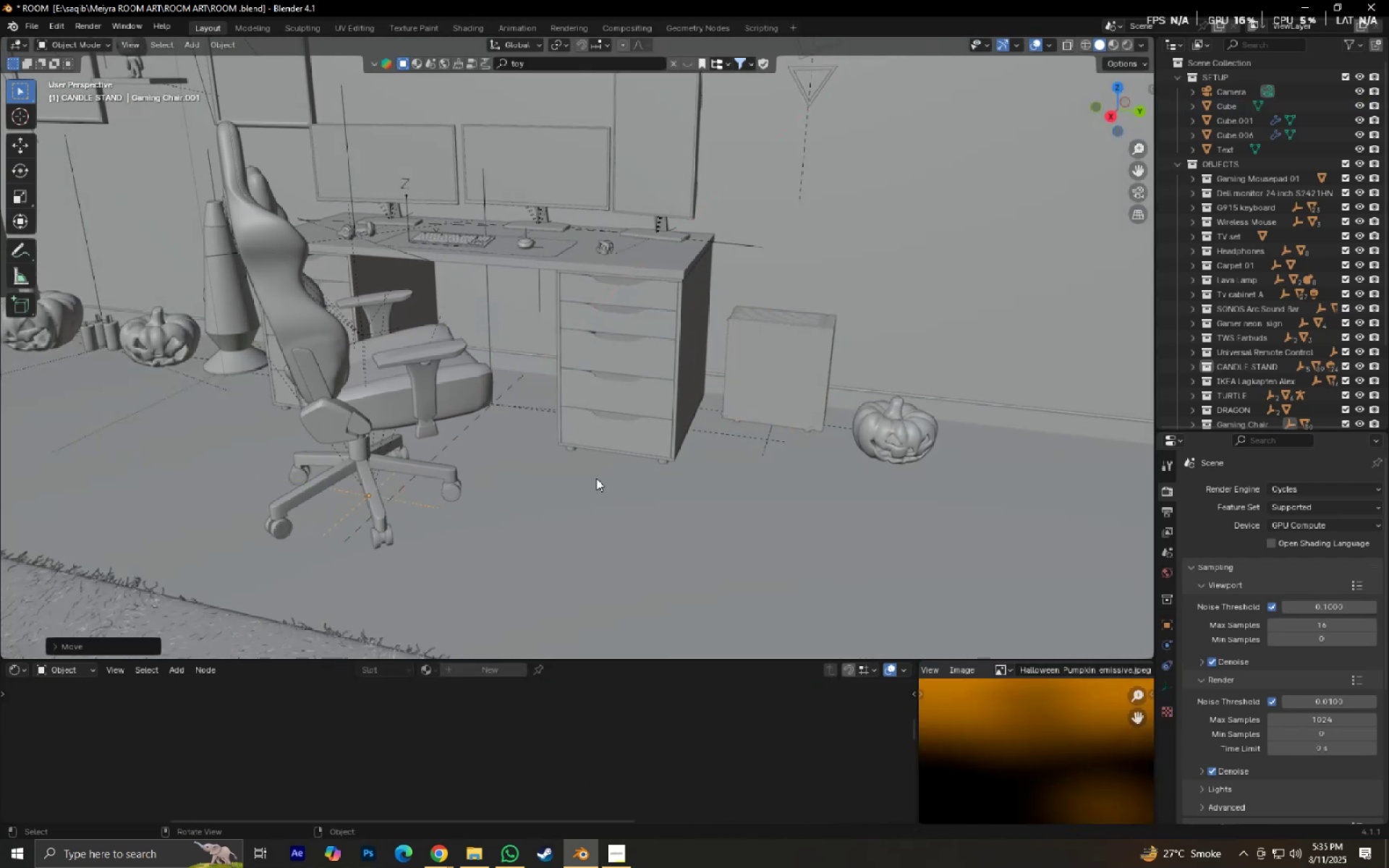 
key(Numpad0)
 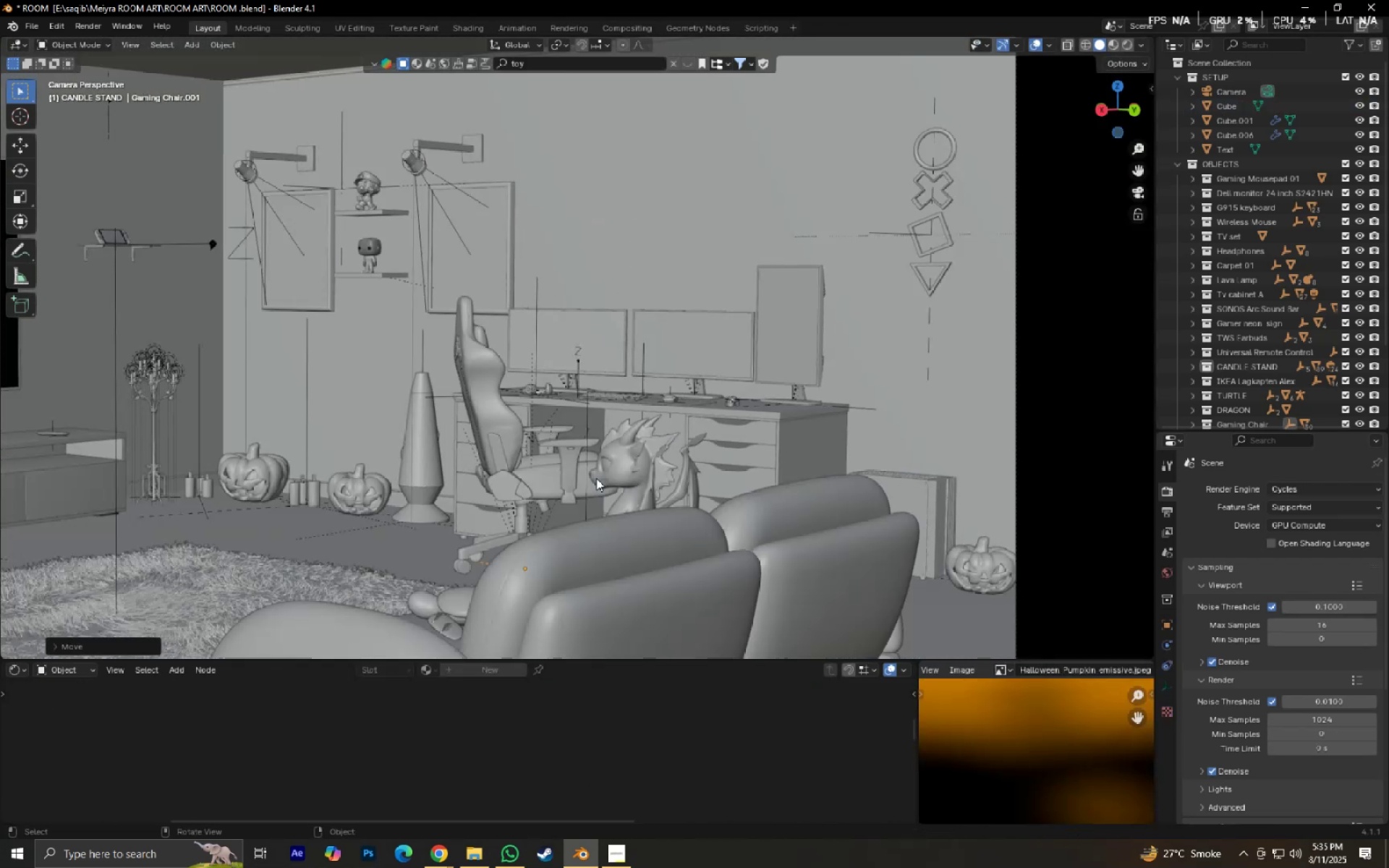 
key(Control+ControlLeft)
 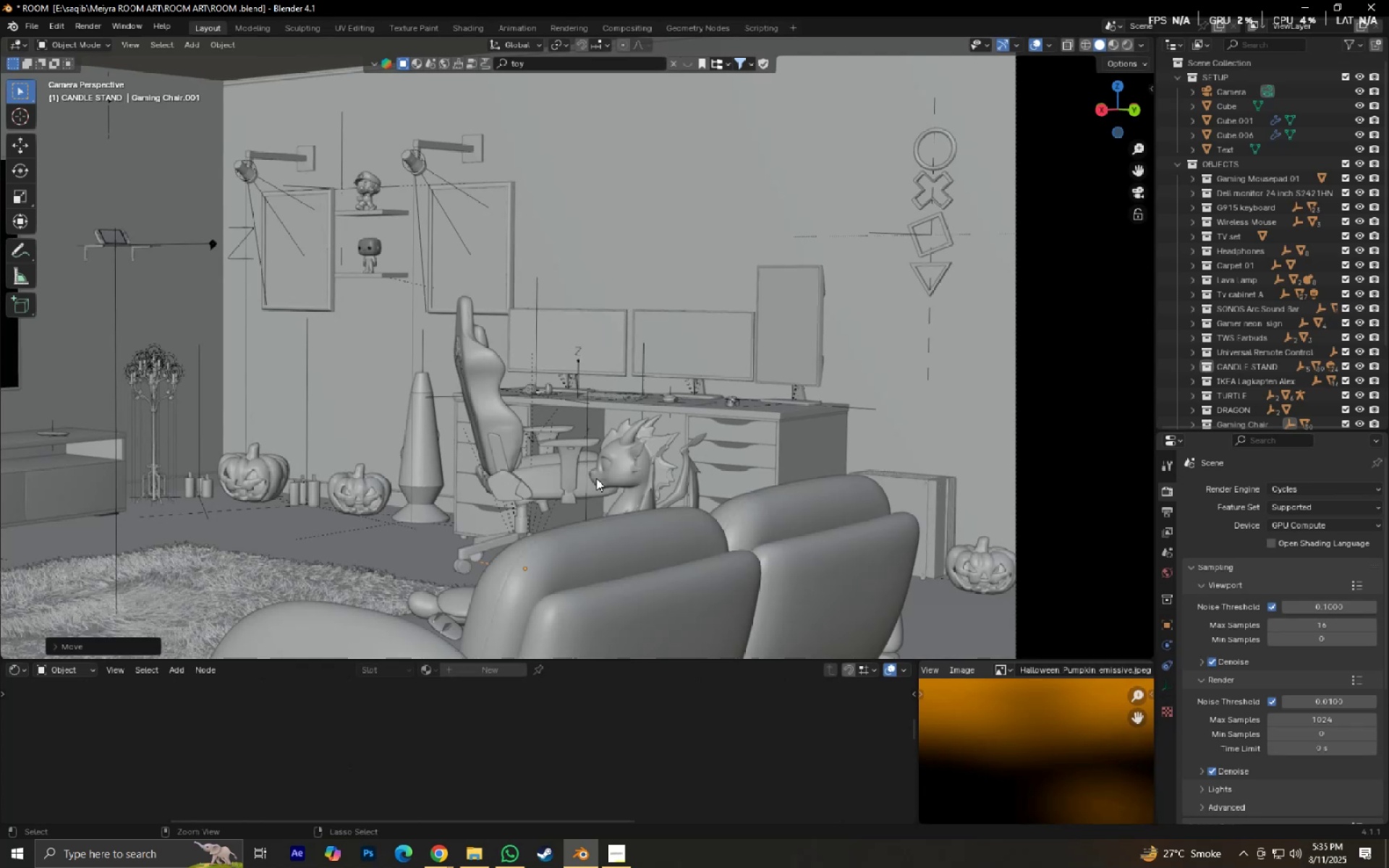 
key(Control+S)
 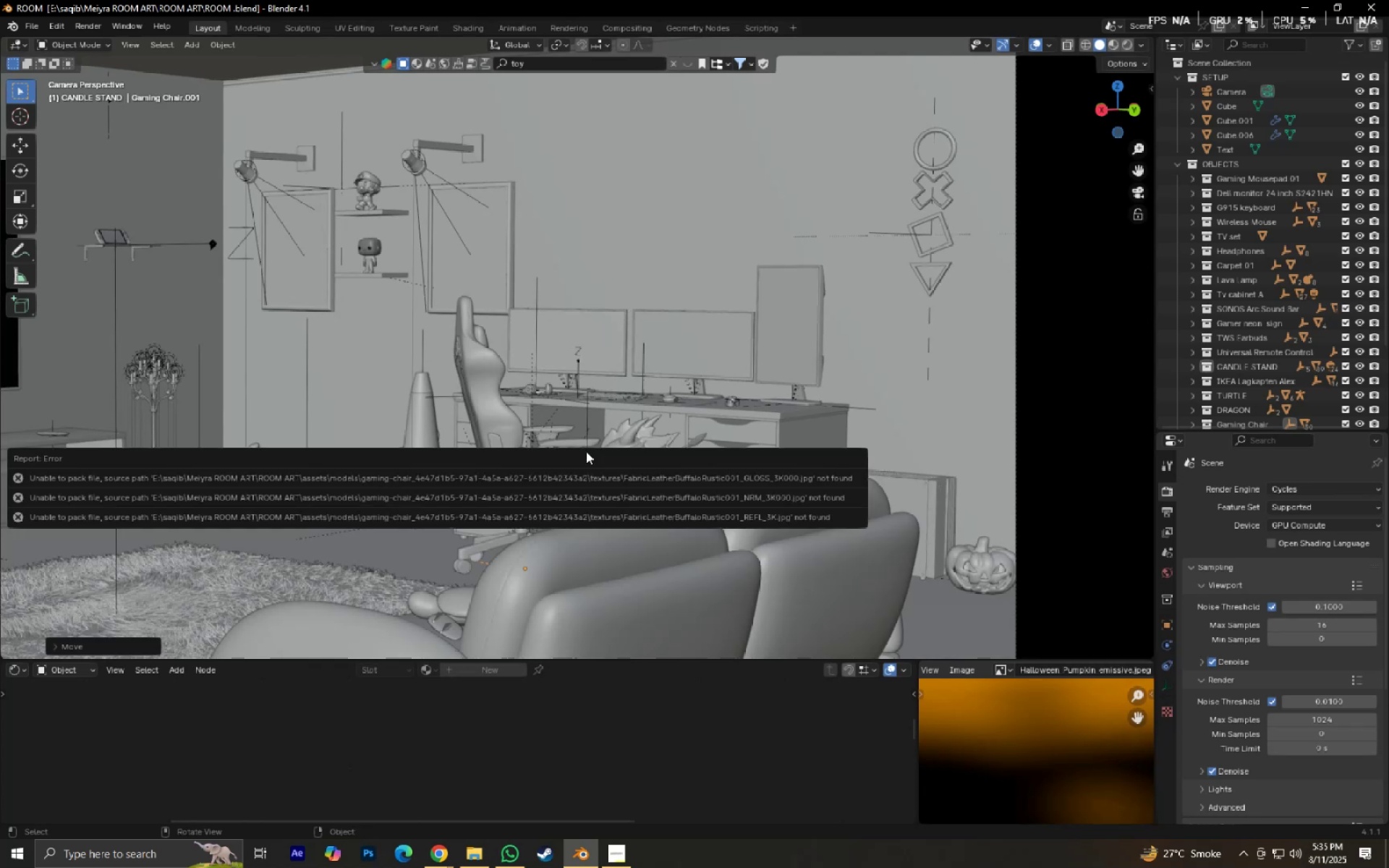 
hold_key(key=ShiftLeft, duration=0.42)
 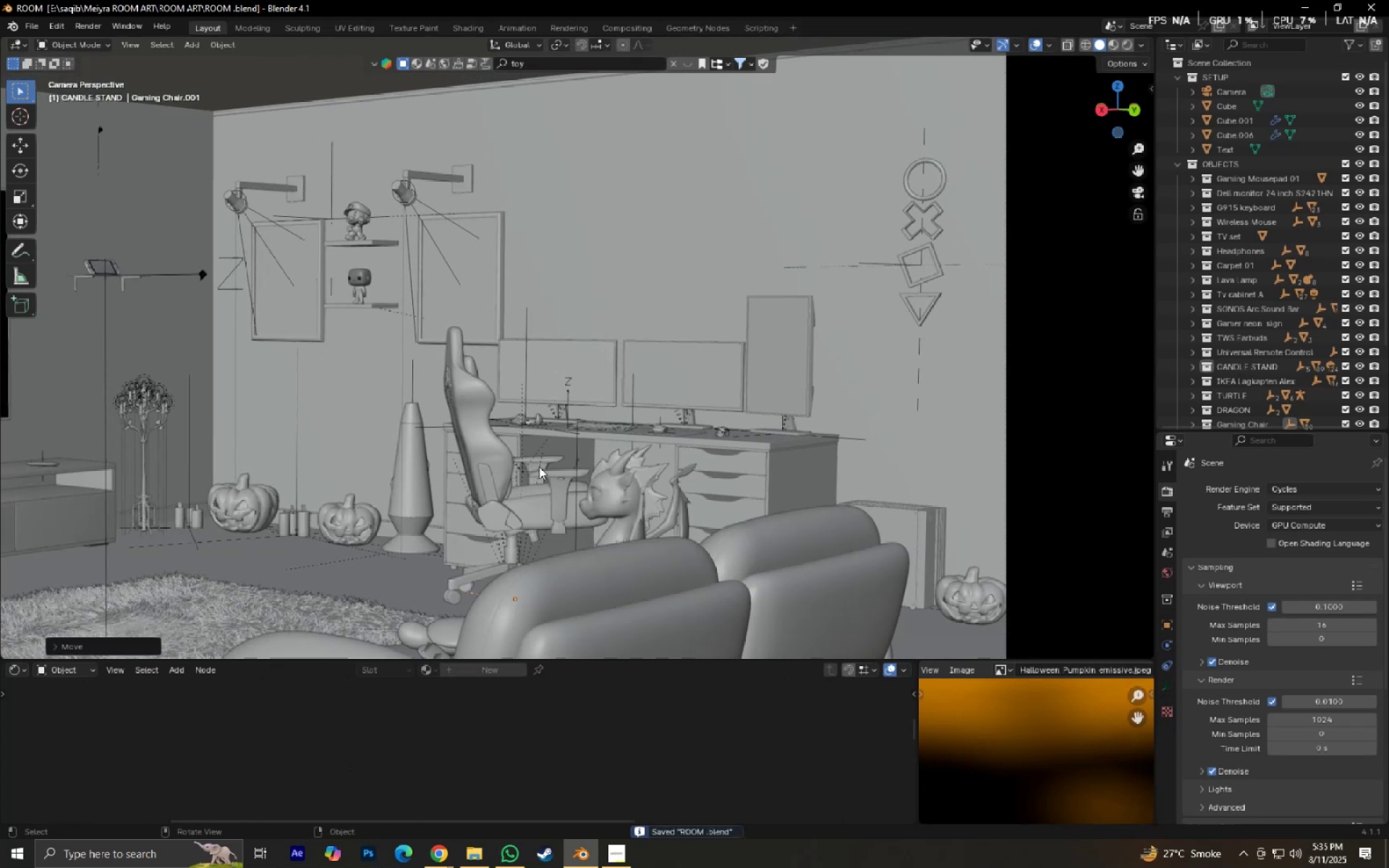 
scroll: coordinate [569, 471], scroll_direction: down, amount: 3.0
 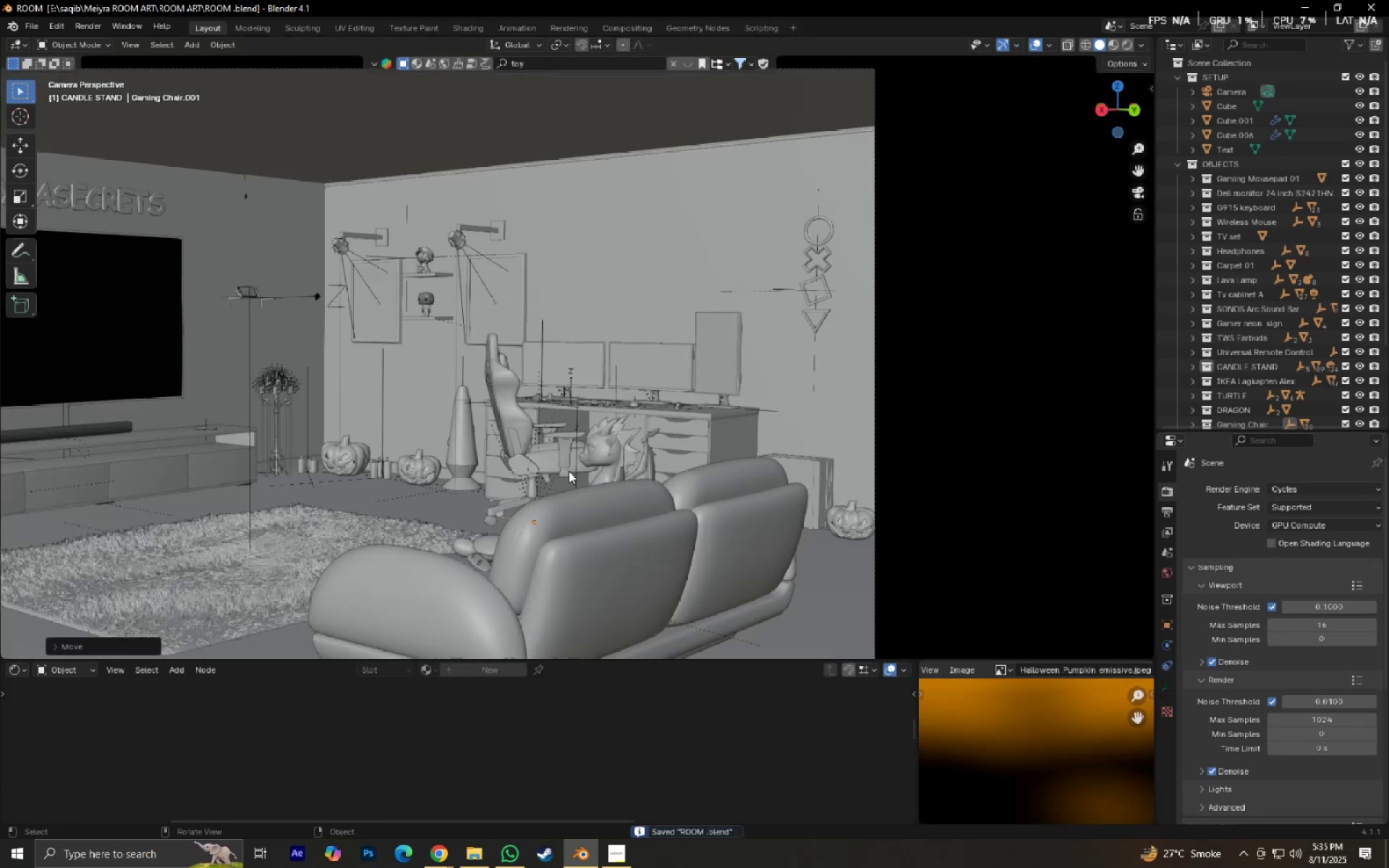 
key(Shift+ShiftLeft)
 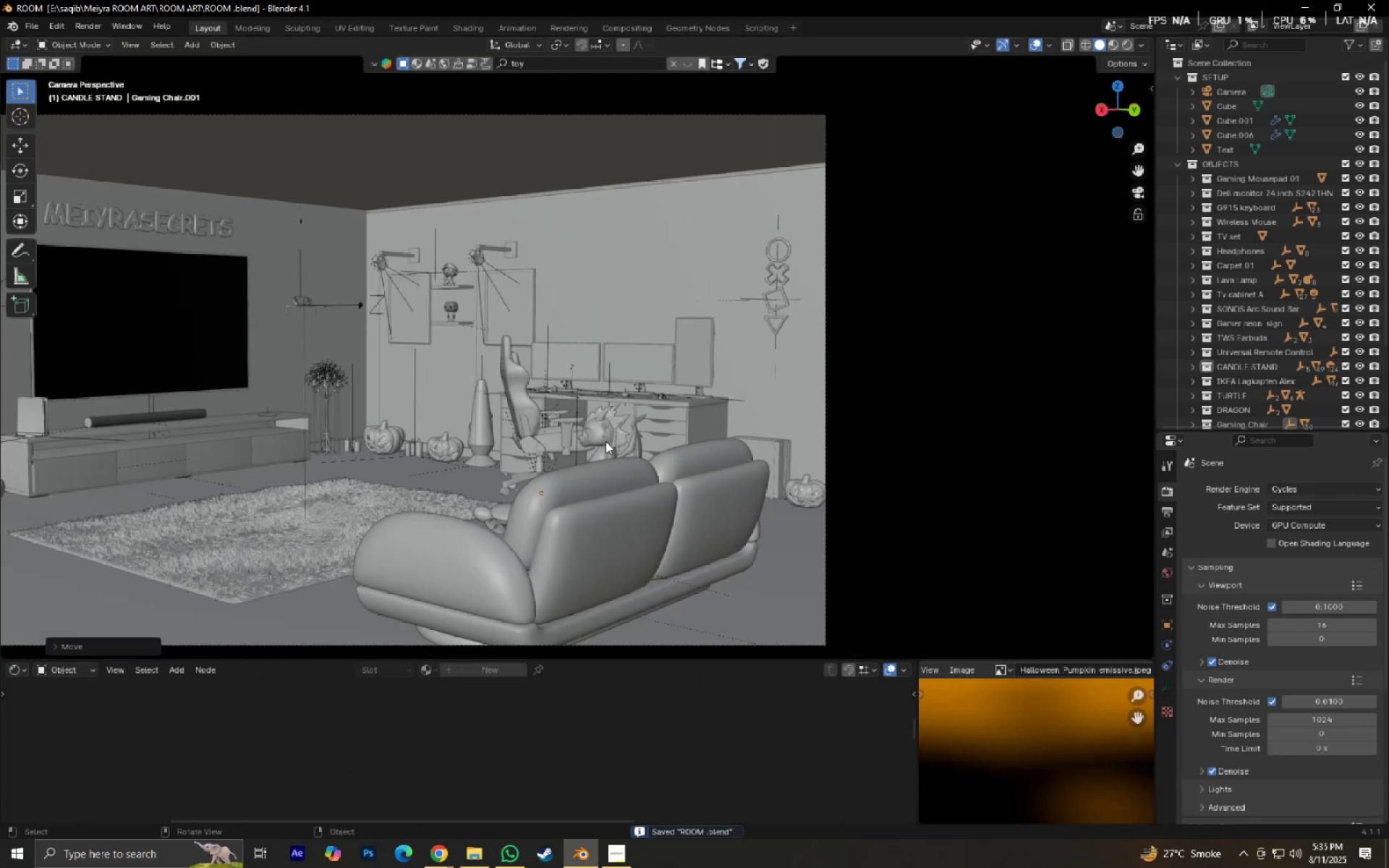 
left_click([606, 441])
 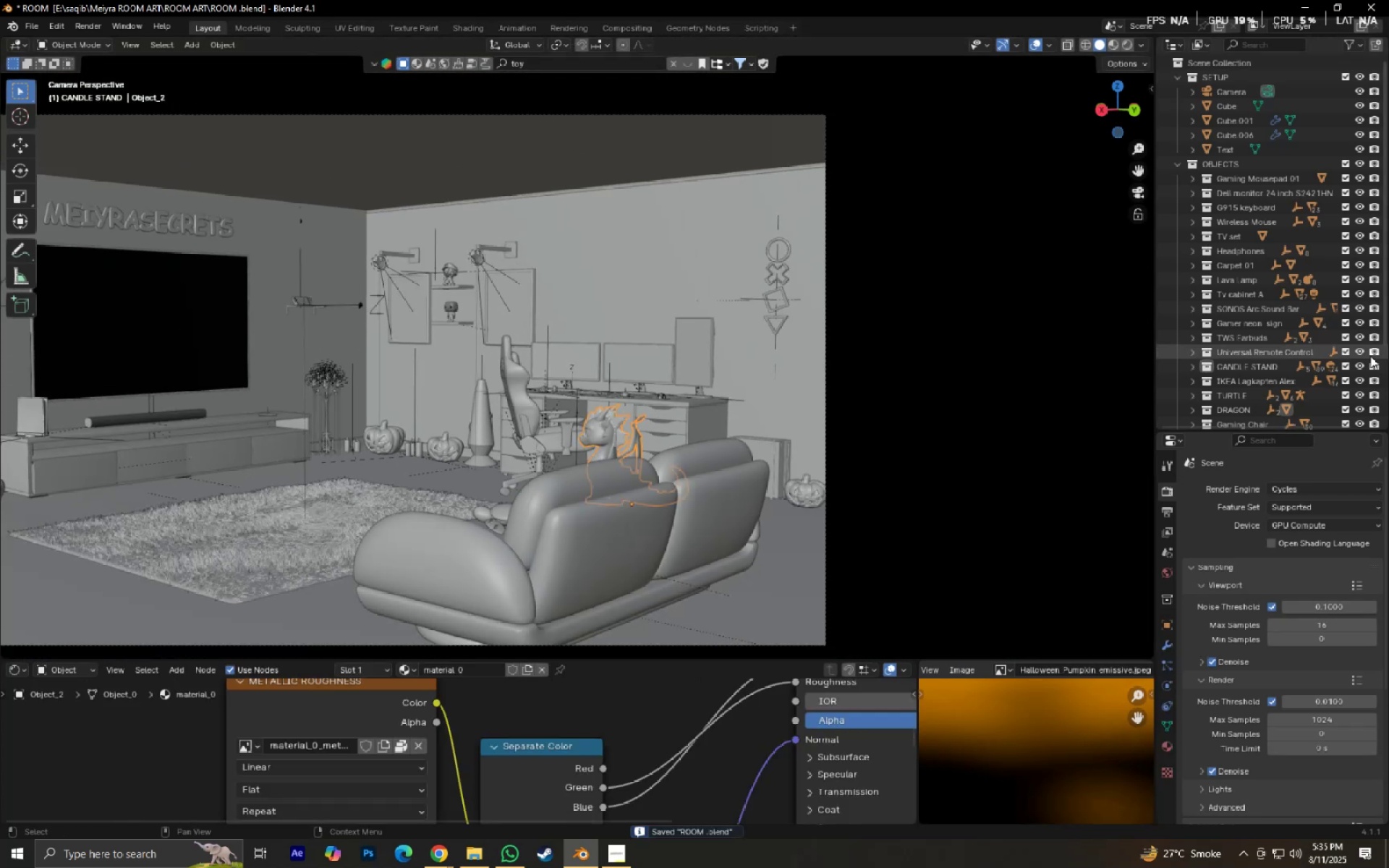 
key(NumpadDecimal)
 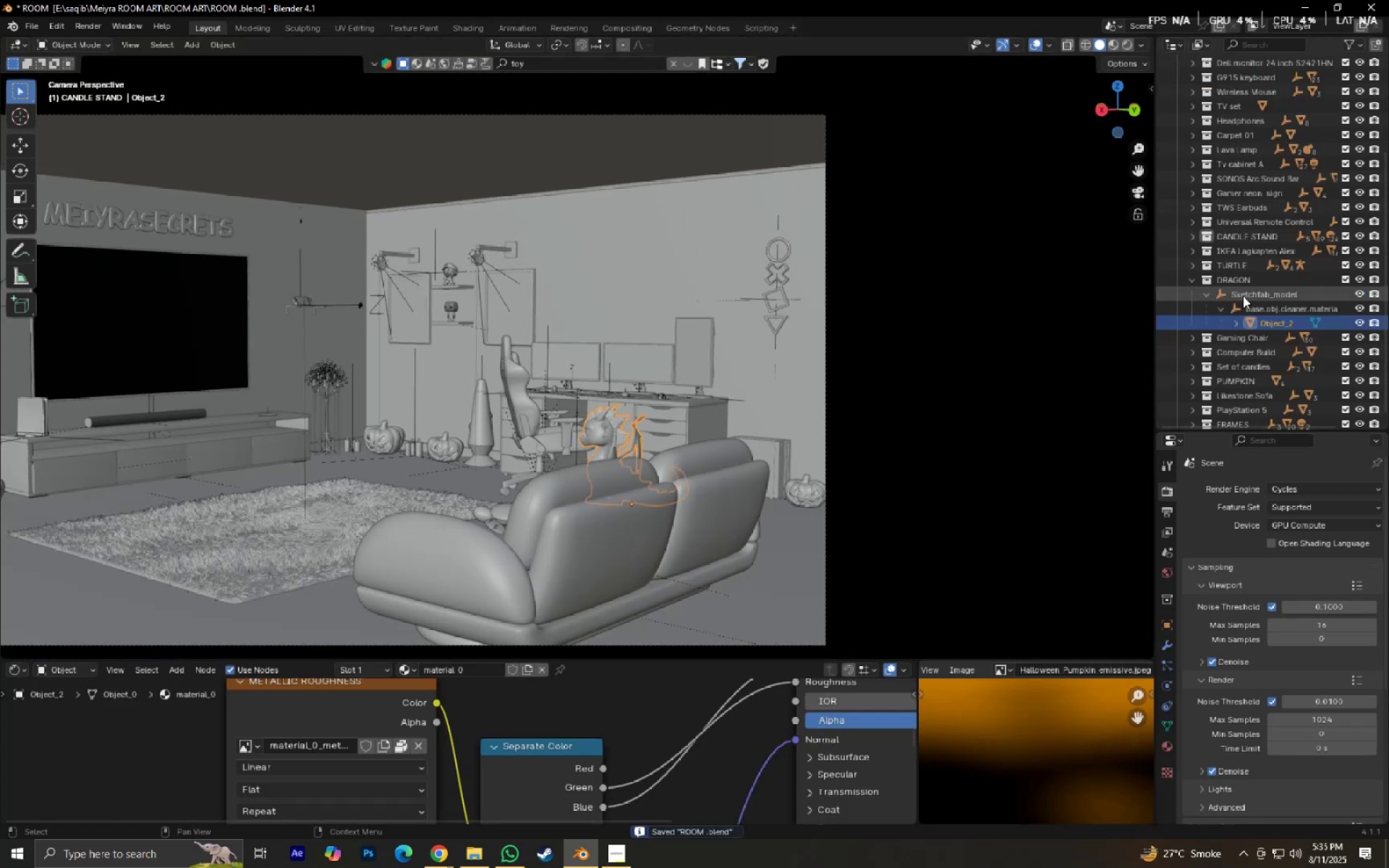 
left_click([1241, 293])
 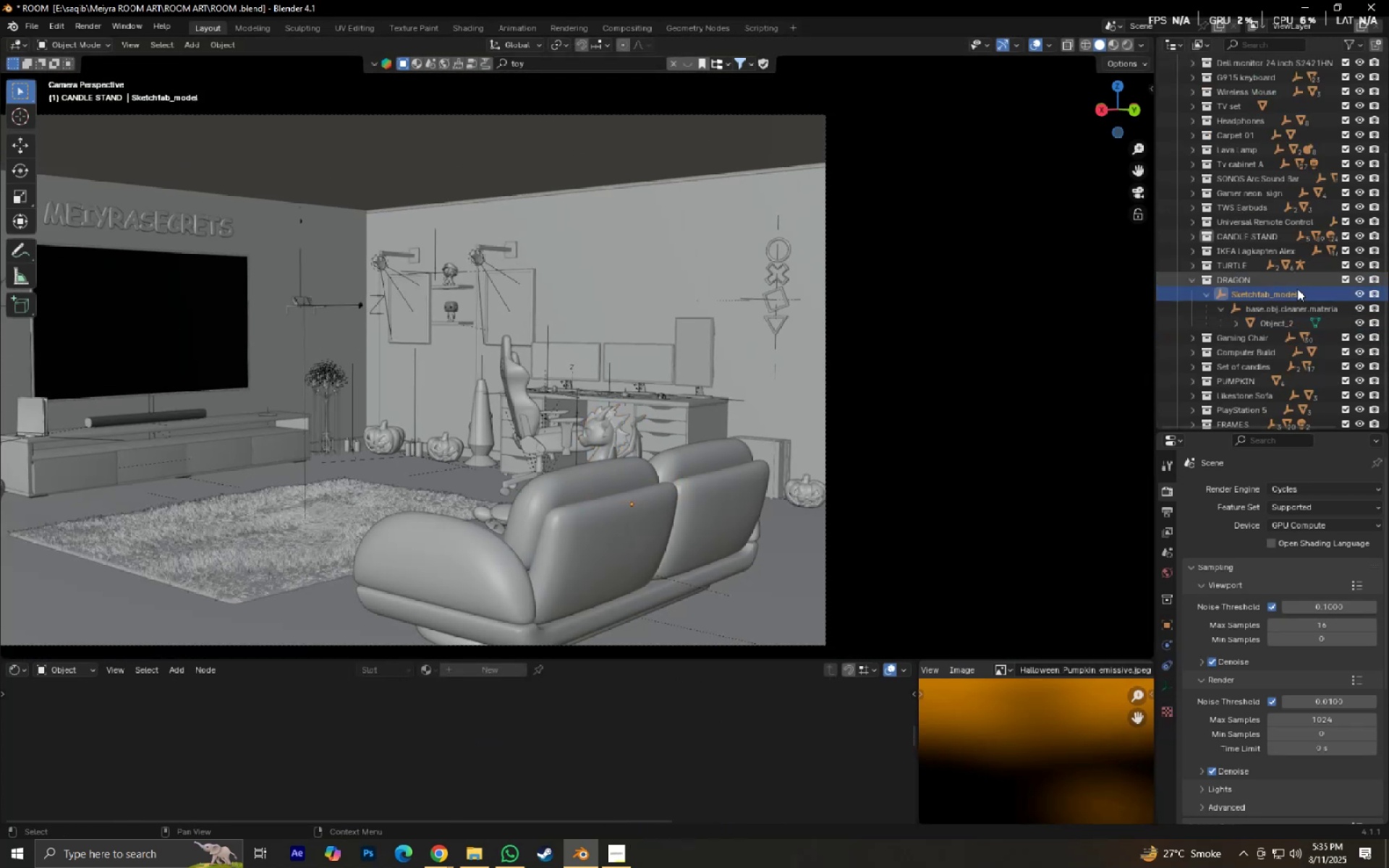 
right_click([1283, 295])
 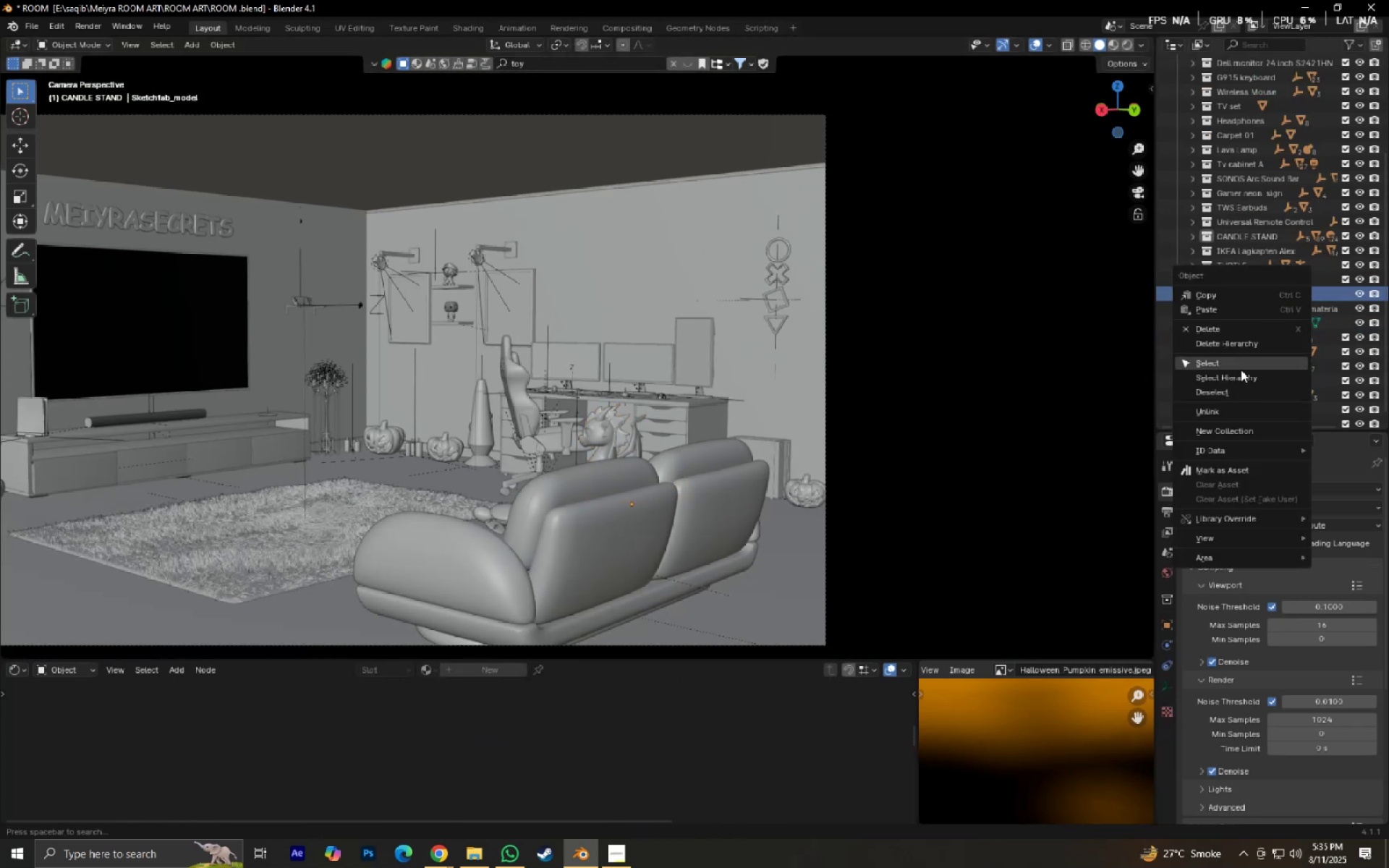 
left_click([1237, 378])
 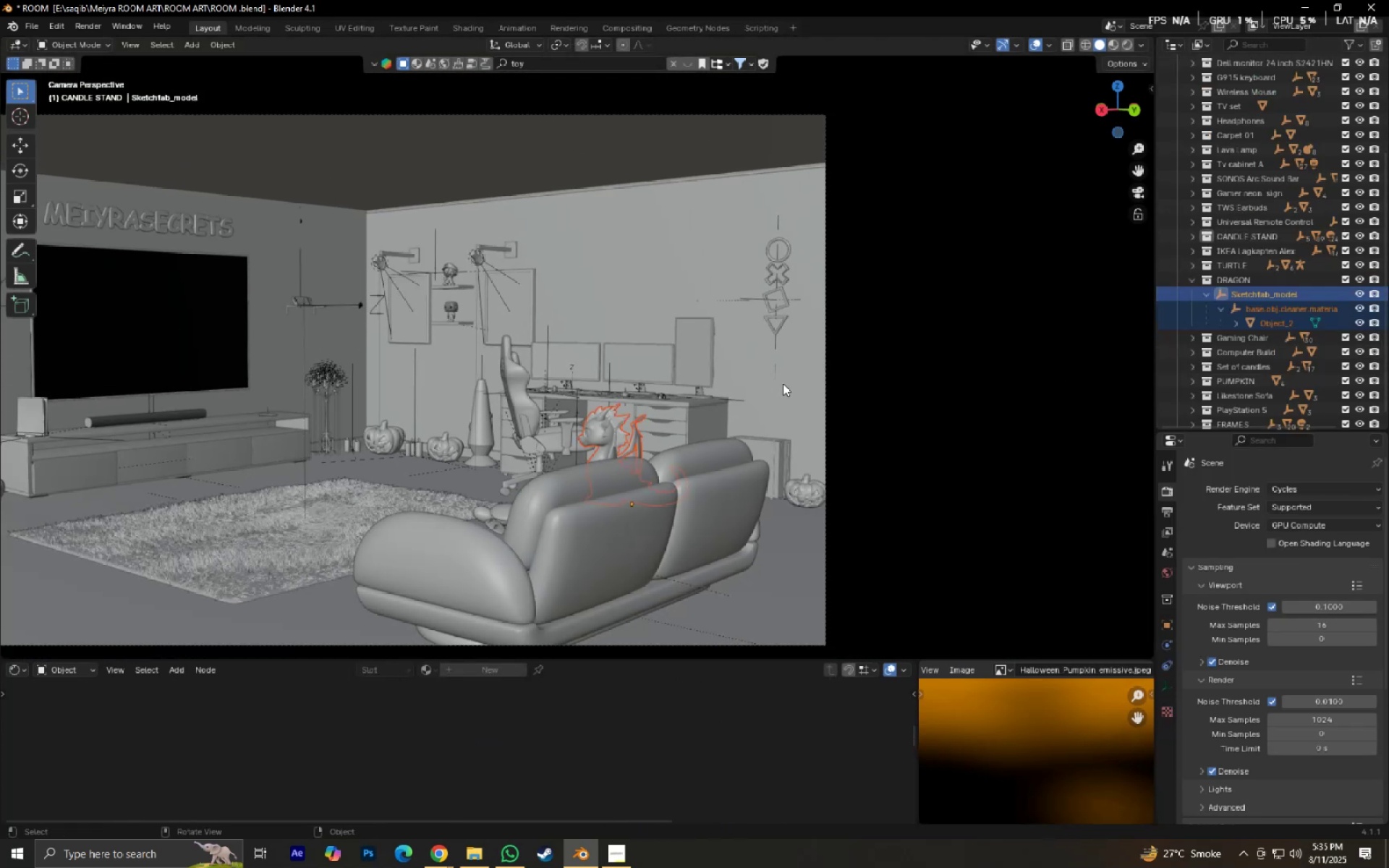 
key(Alt+P)
 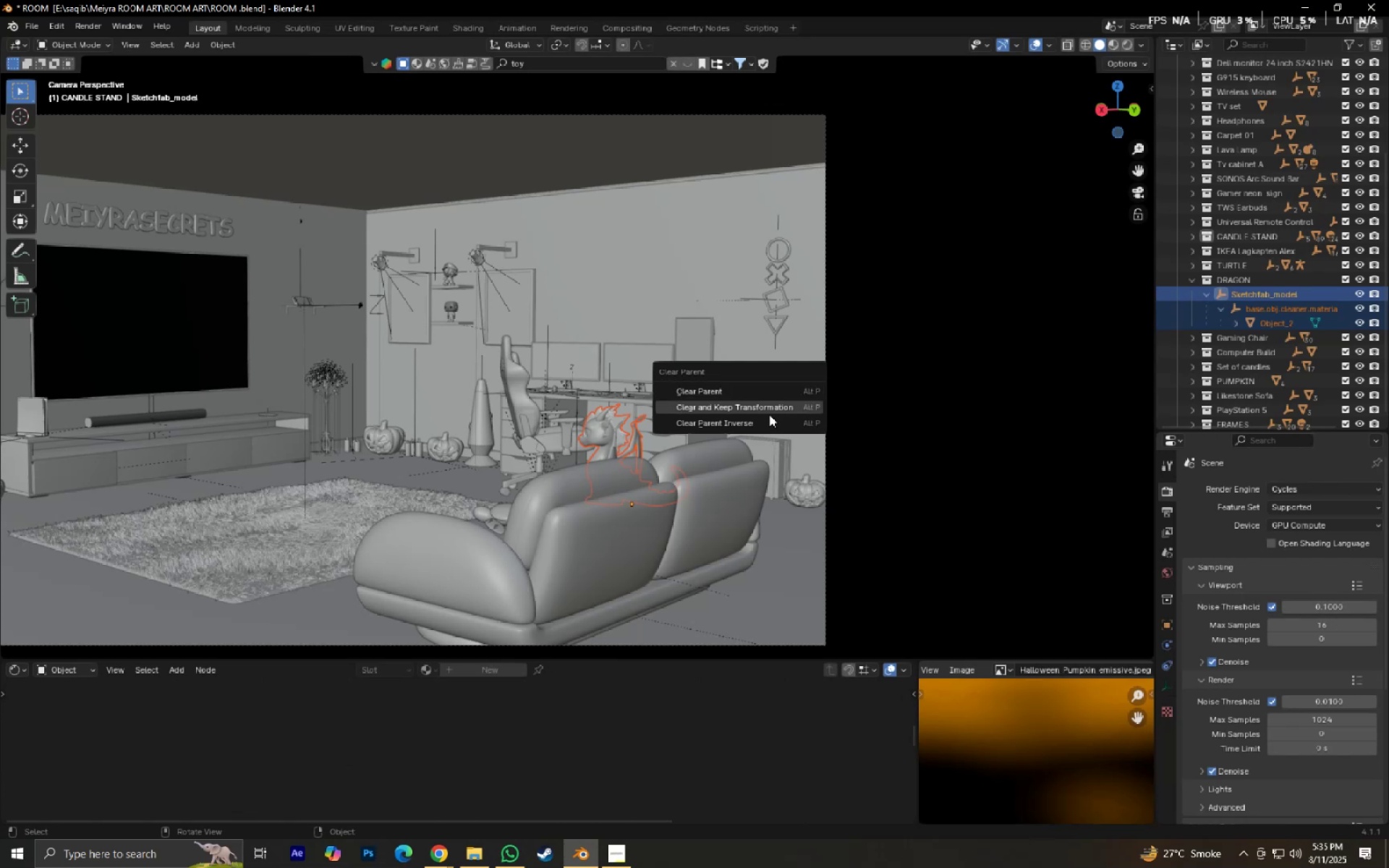 
left_click([769, 414])
 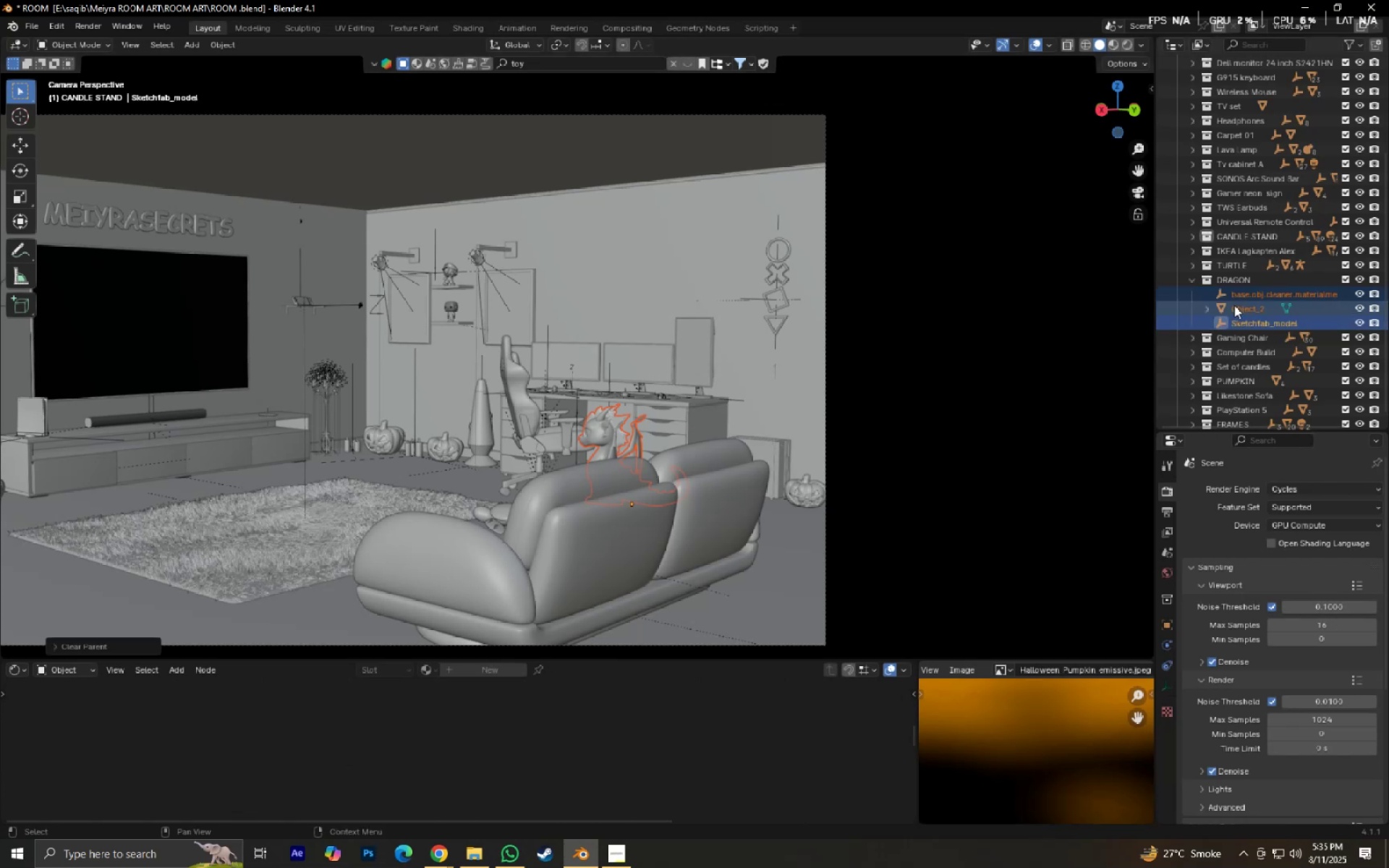 
left_click([1233, 300])
 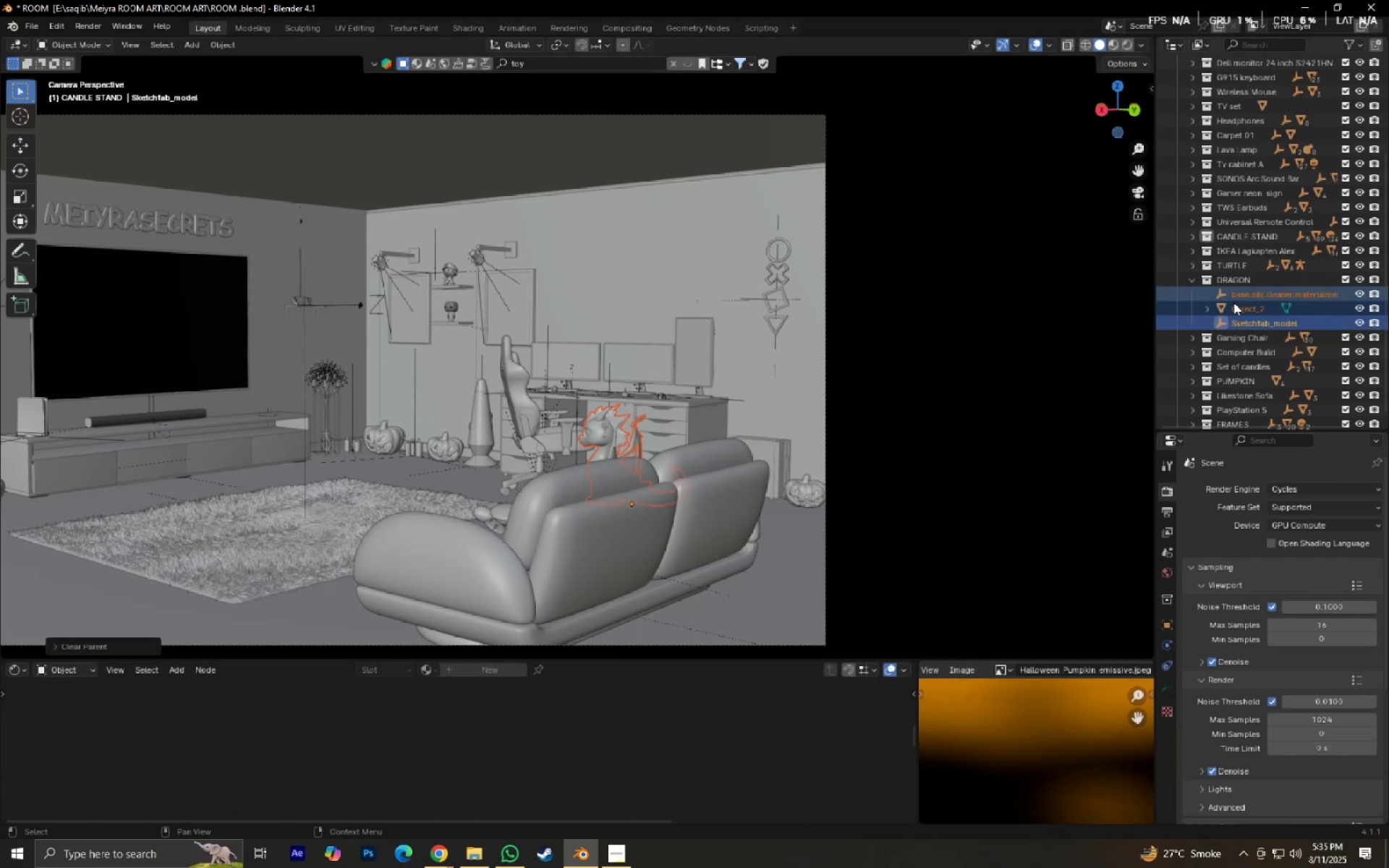 
hold_key(key=ControlLeft, duration=0.48)
double_click([1236, 323])
 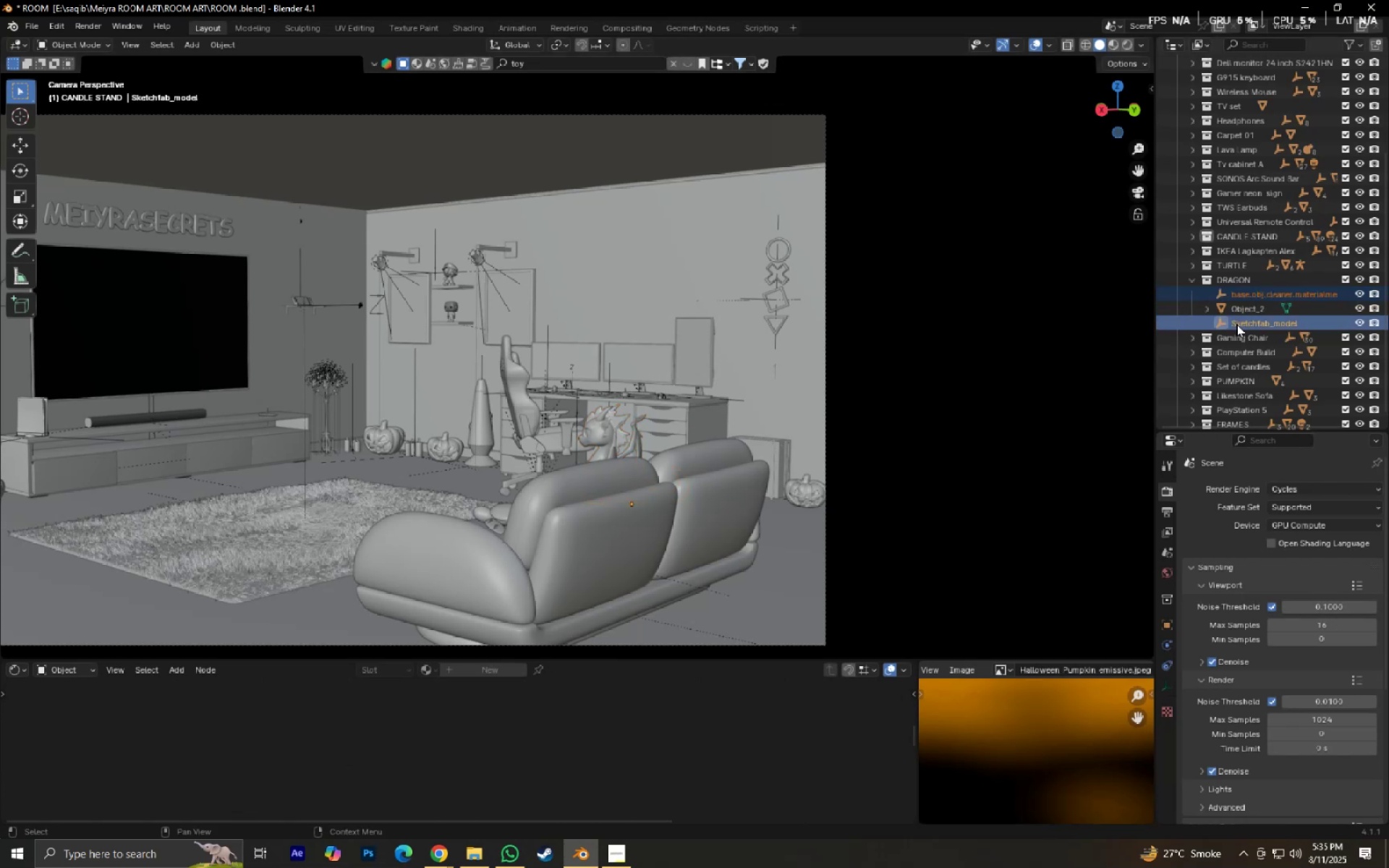 
key(X)
 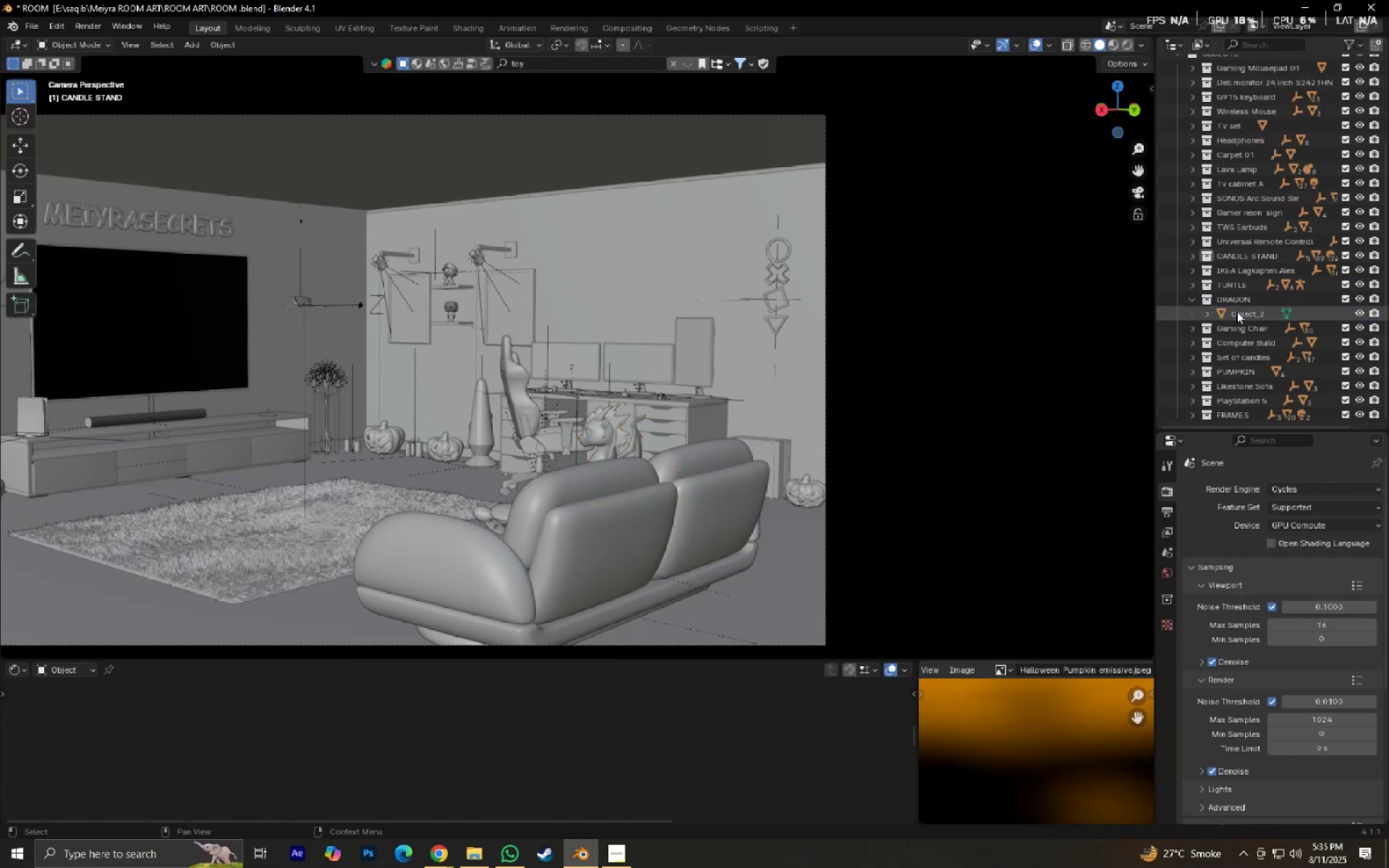 
left_click([1236, 313])
 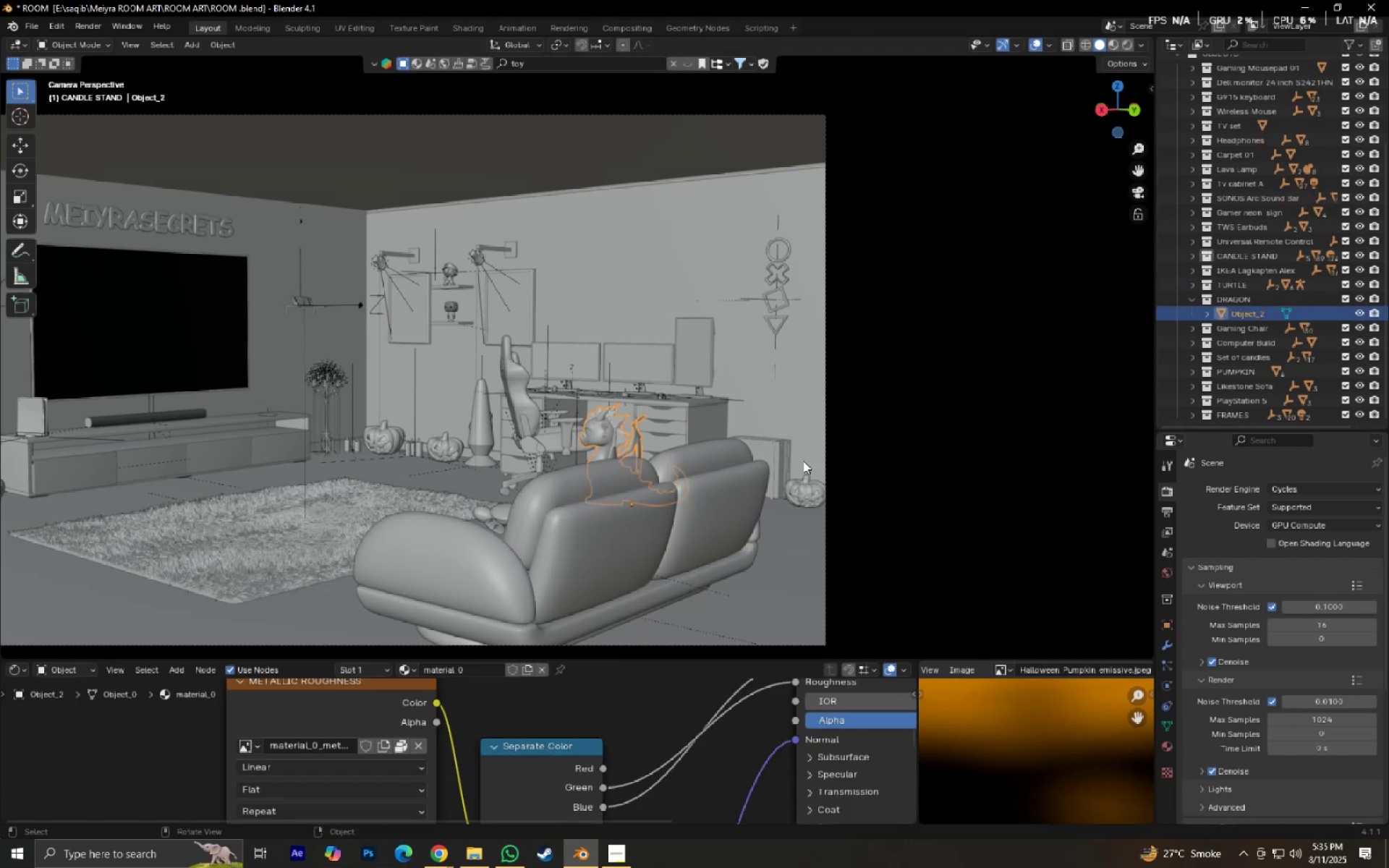 
type(gxy)
 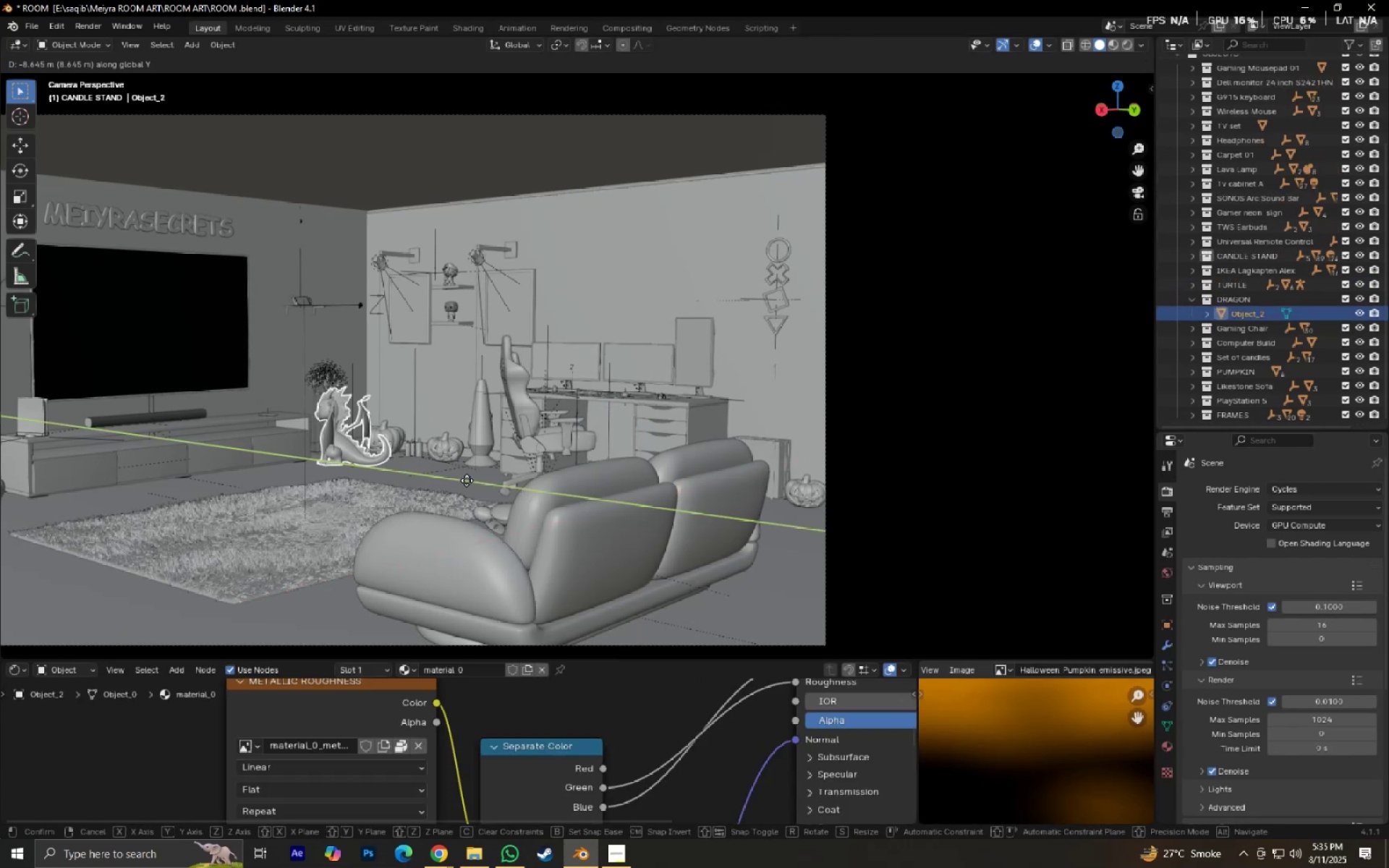 
left_click([487, 479])
 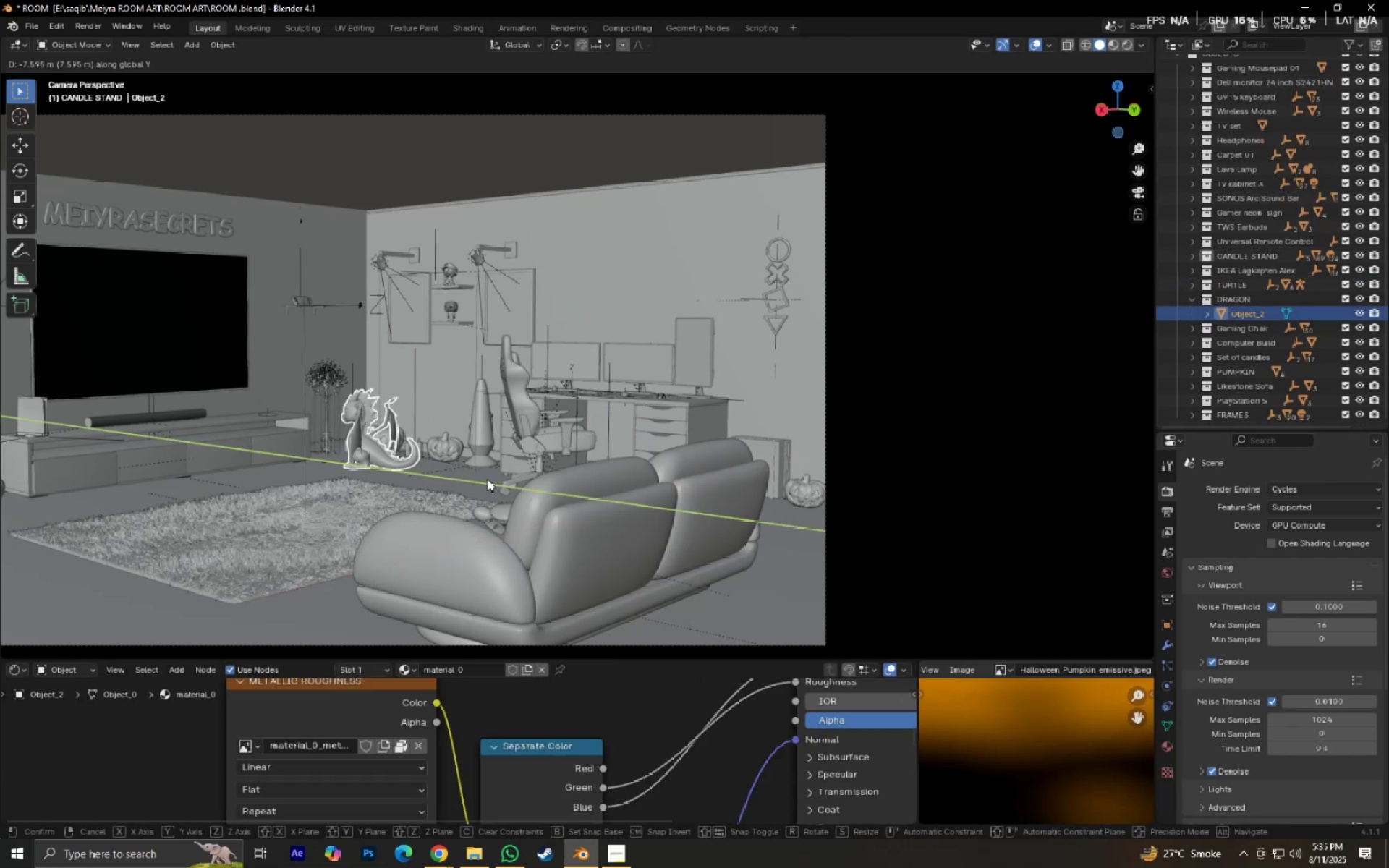 
type(gz)
 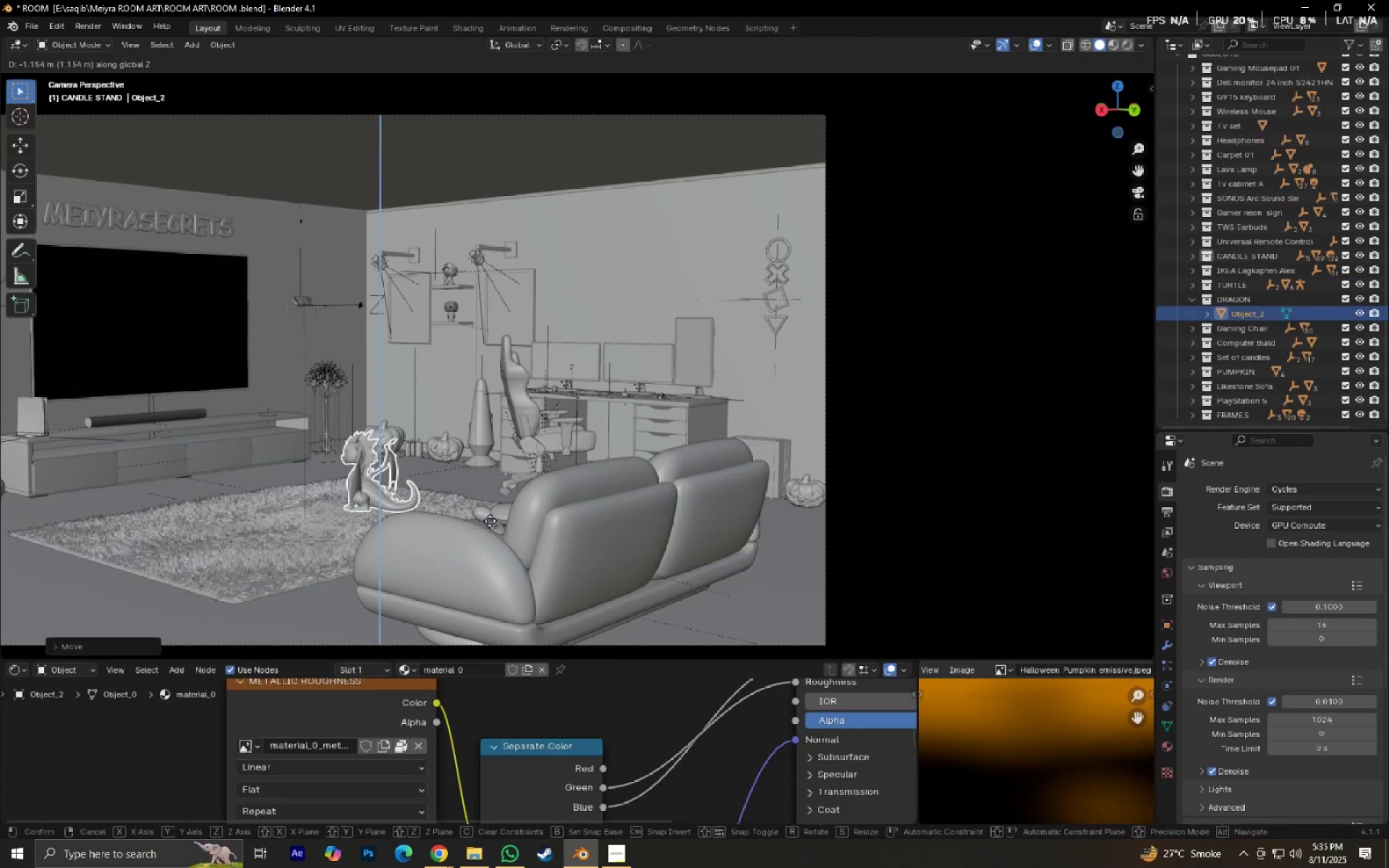 
left_click([489, 519])
 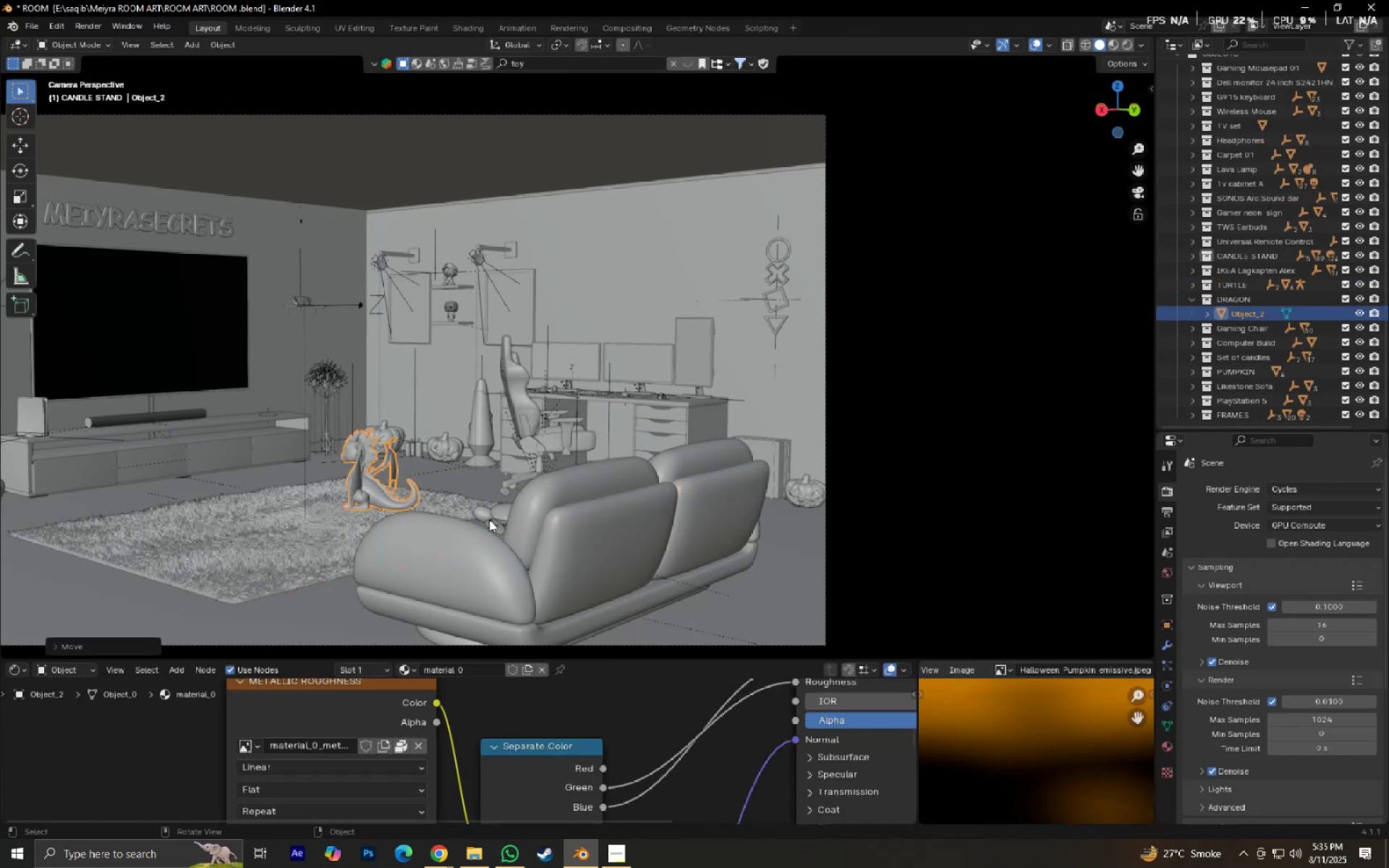 
type(.gz)
 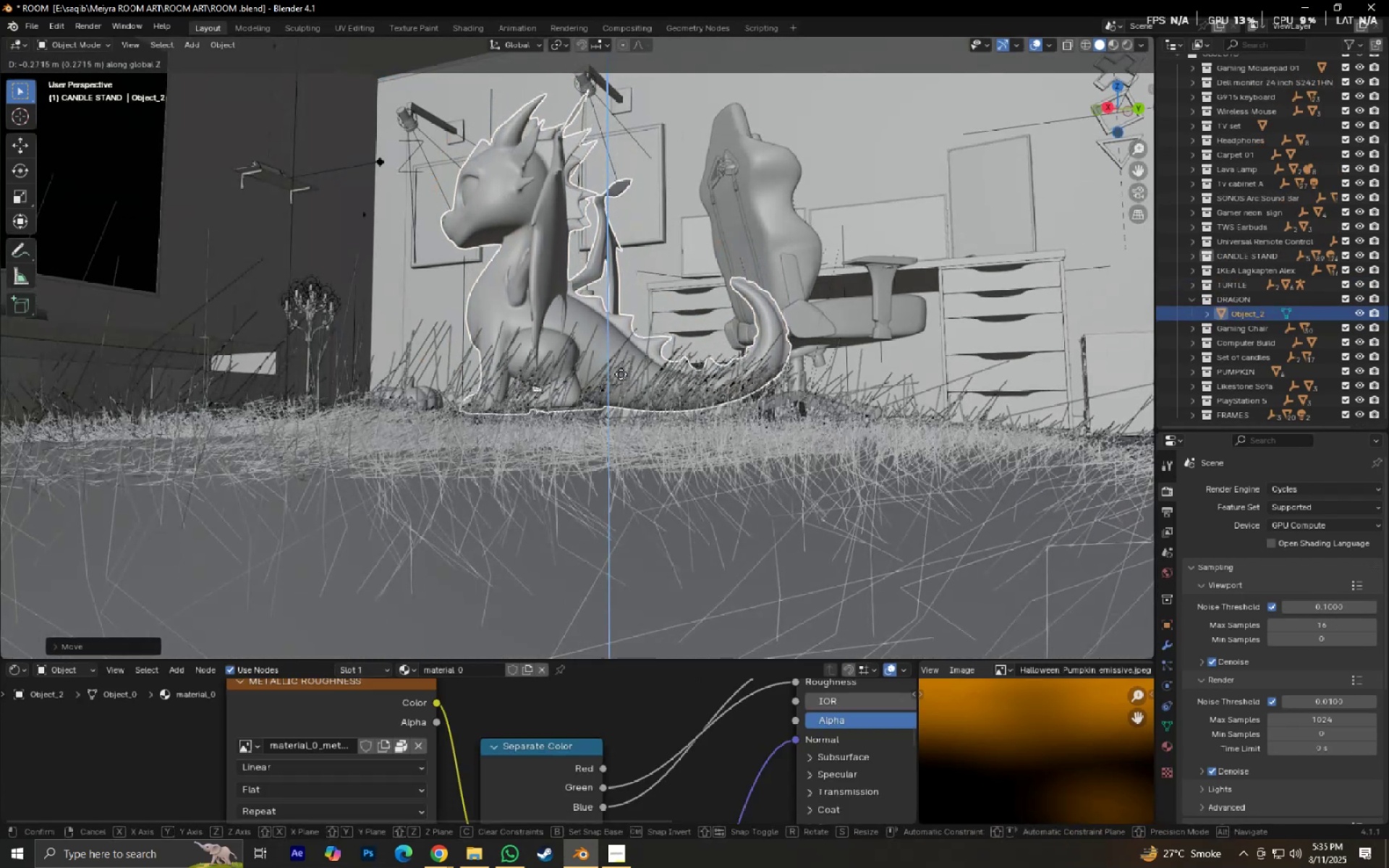 
left_click([621, 380])
 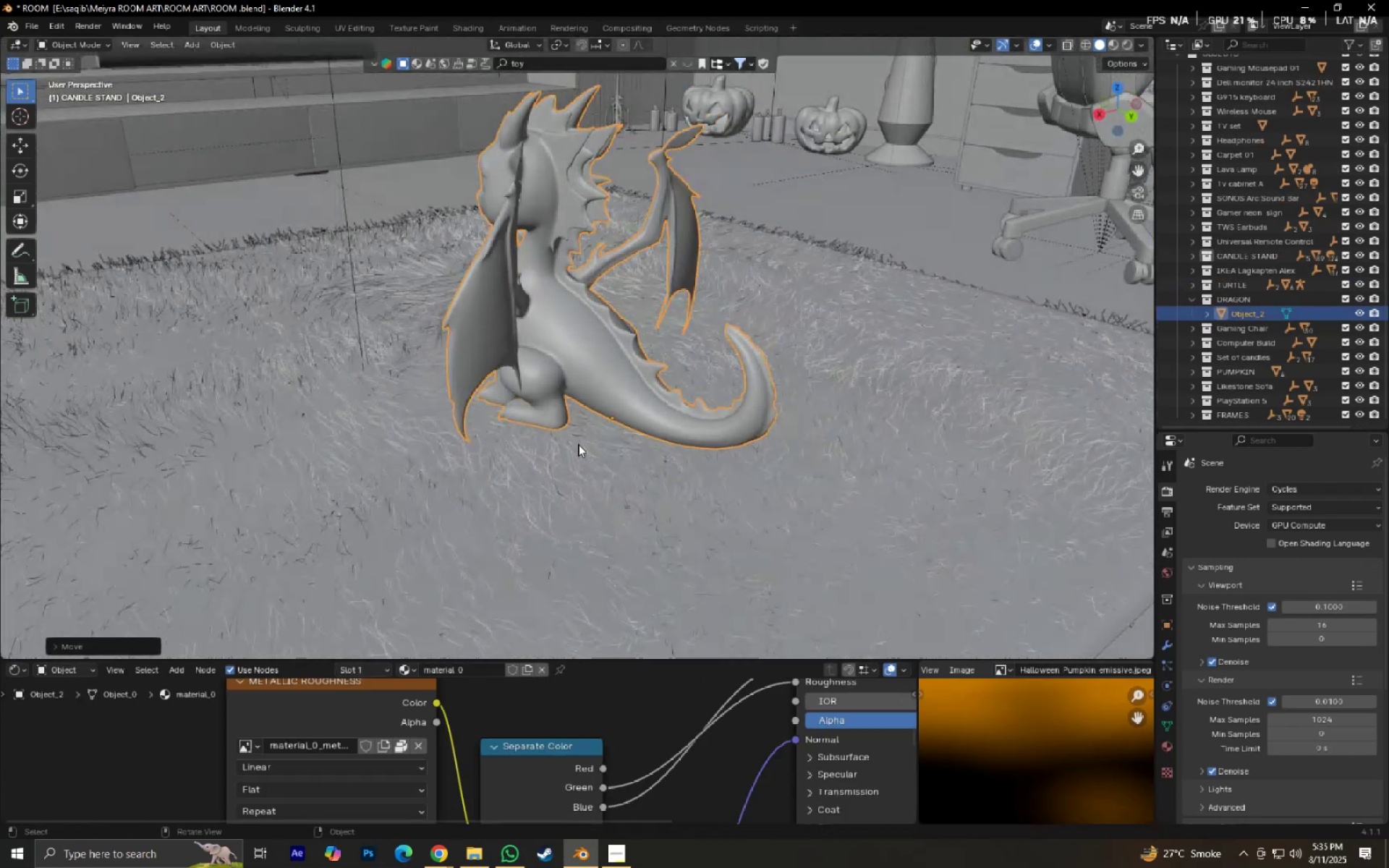 
scroll: coordinate [578, 443], scroll_direction: down, amount: 4.0
 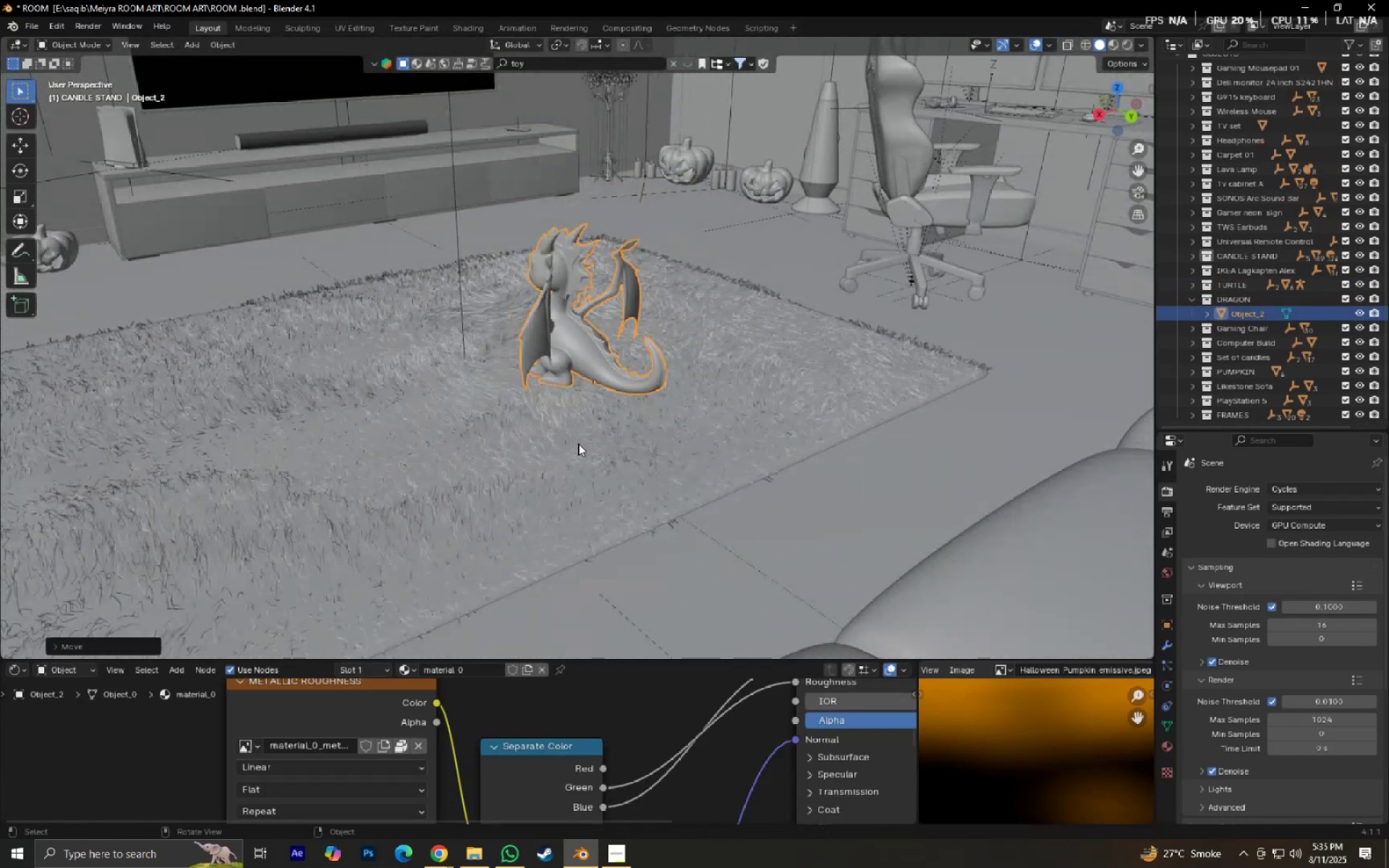 
type(gz)
 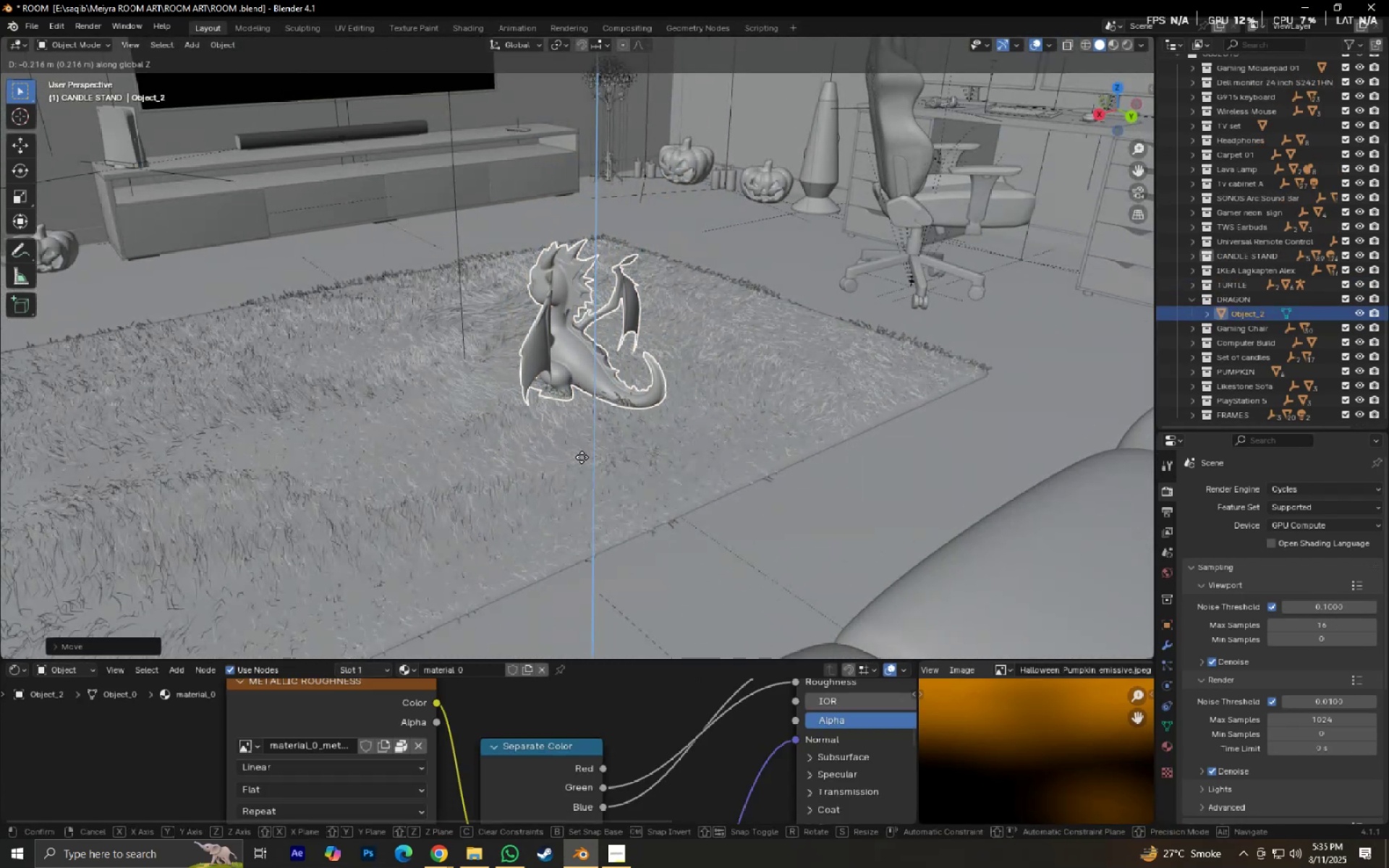 
left_click([582, 457])
 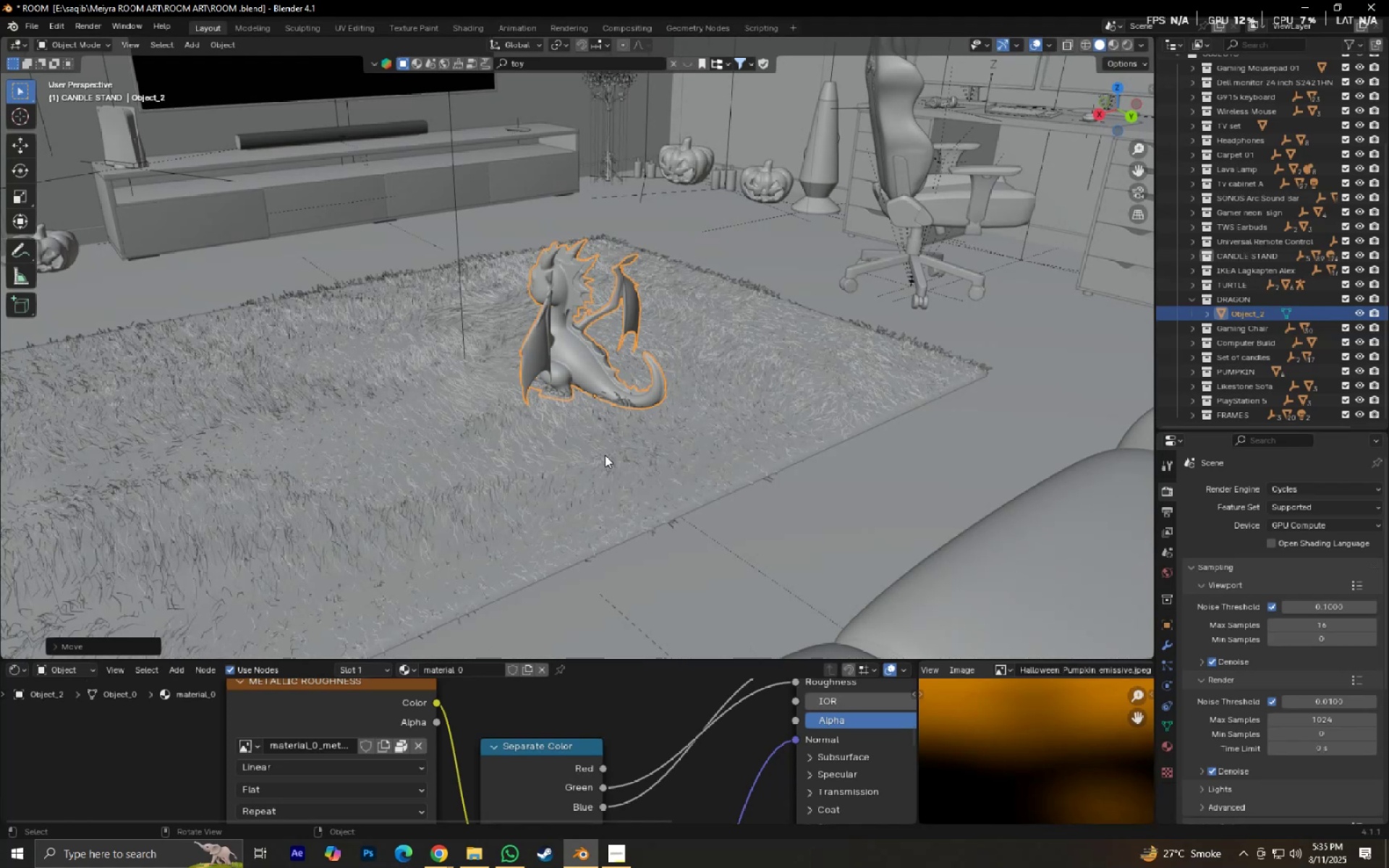 
scroll: coordinate [613, 438], scroll_direction: up, amount: 8.0
 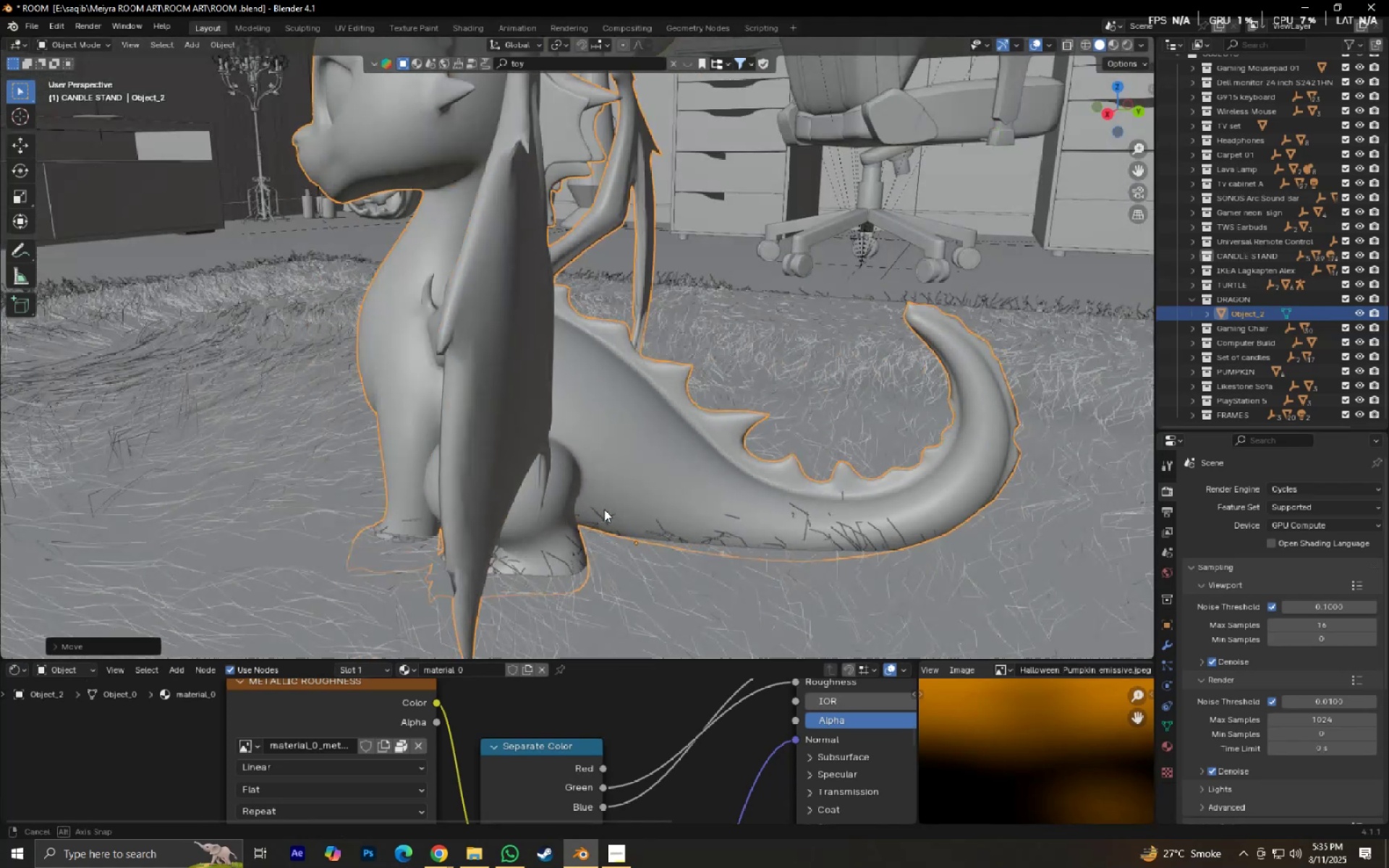 
type(gz)
 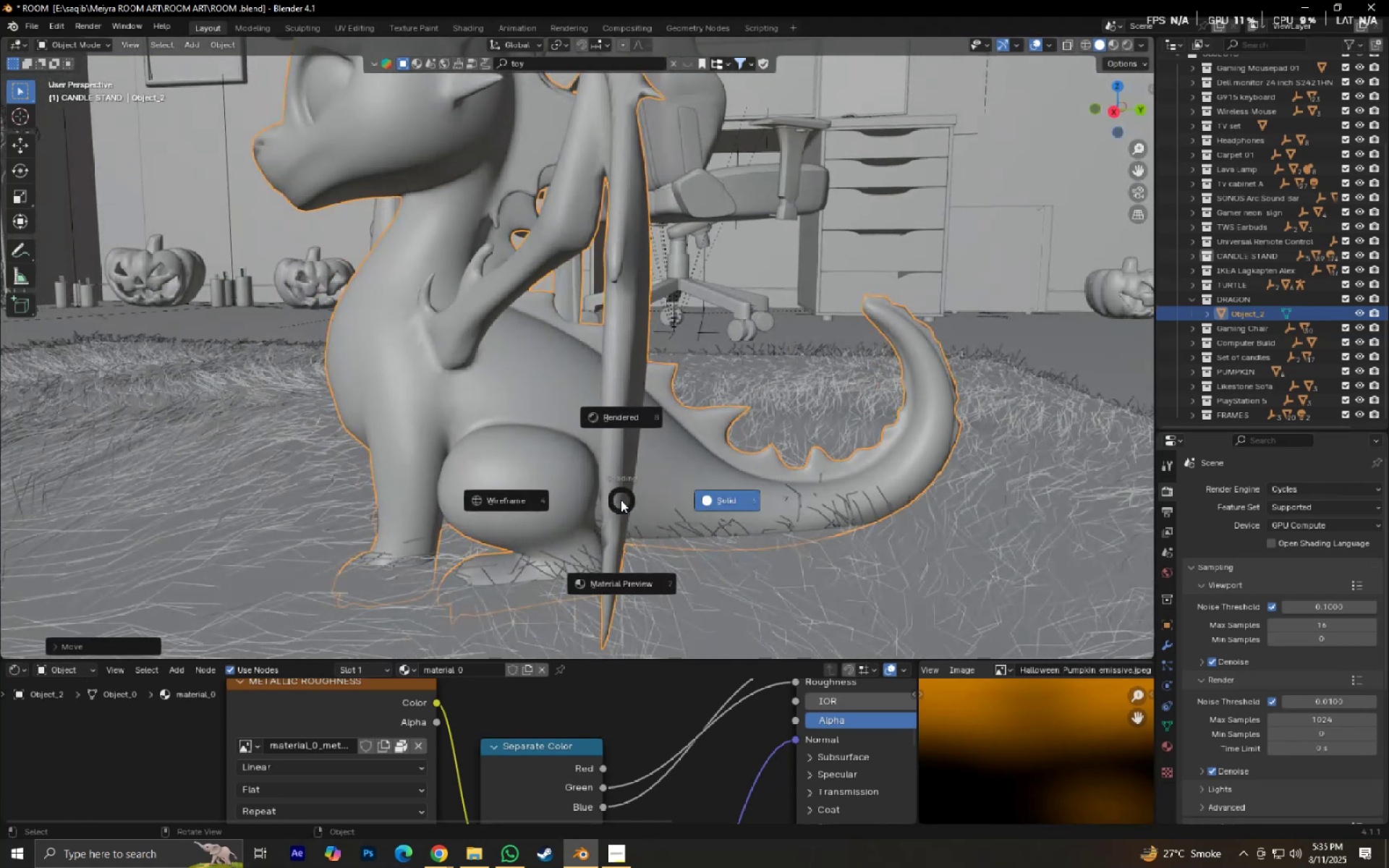 
hold_key(key=ShiftLeft, duration=1.42)
left_click([919, 365])
 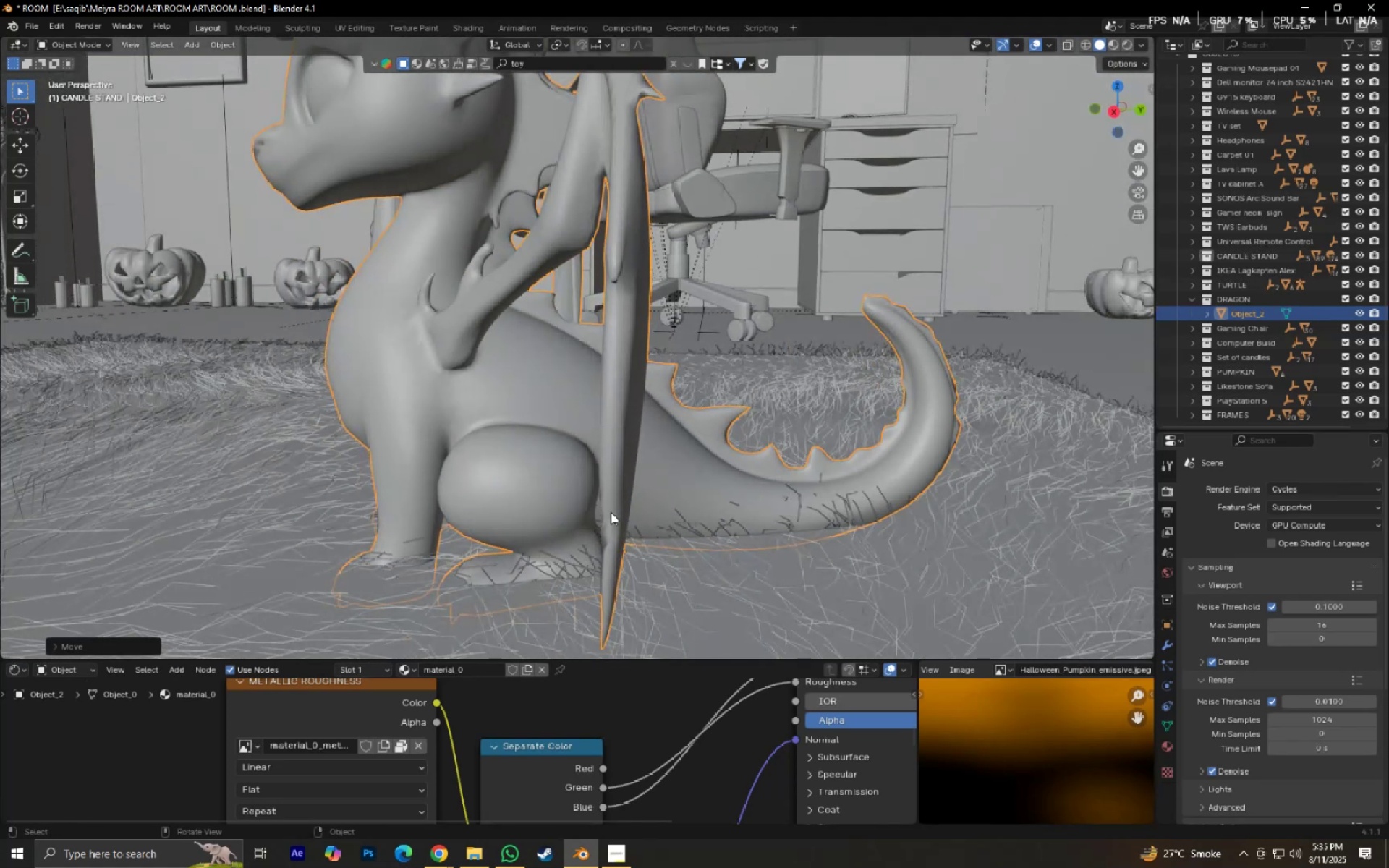 
type(gz)
 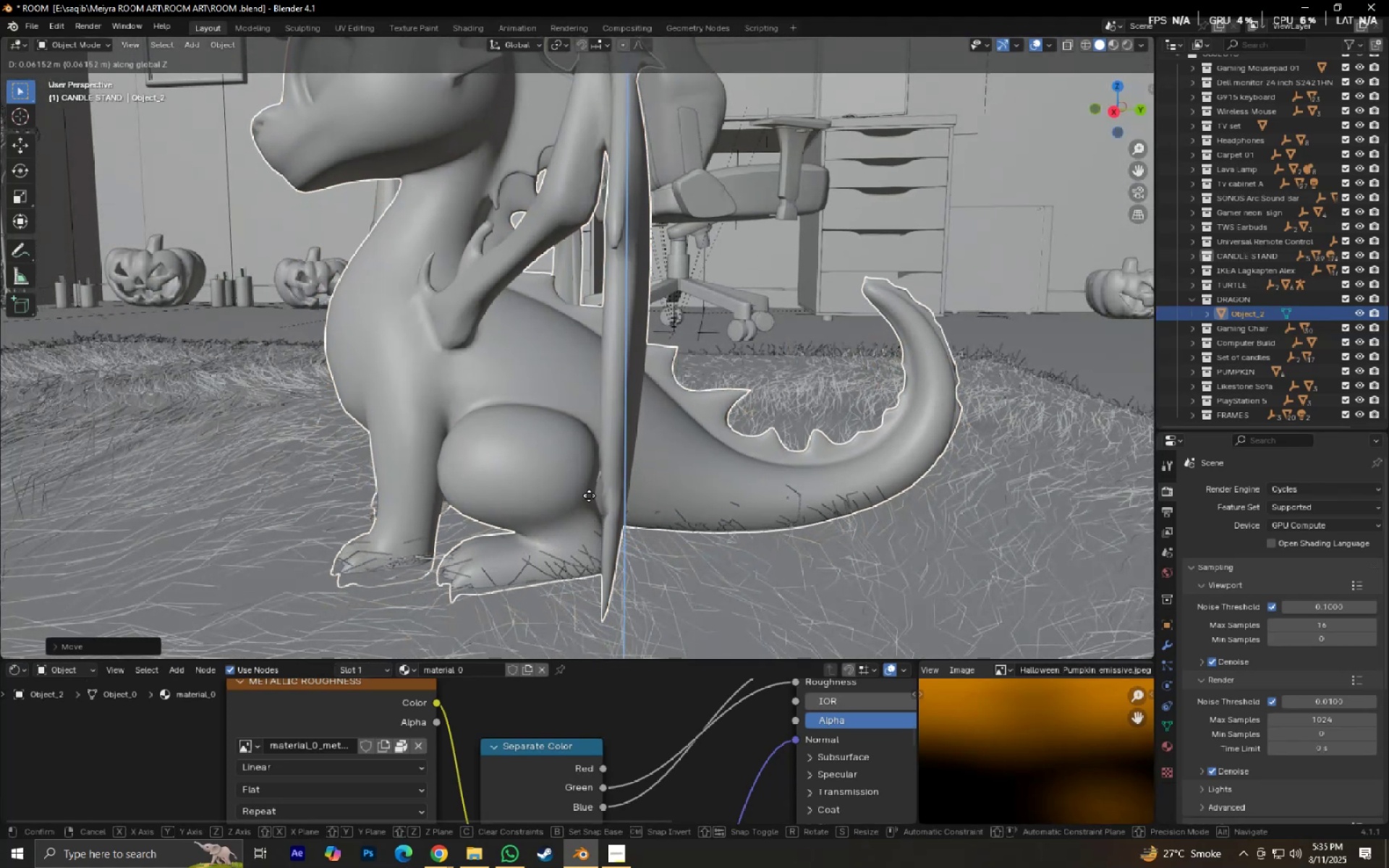 
hold_key(key=ShiftLeft, duration=0.71)
 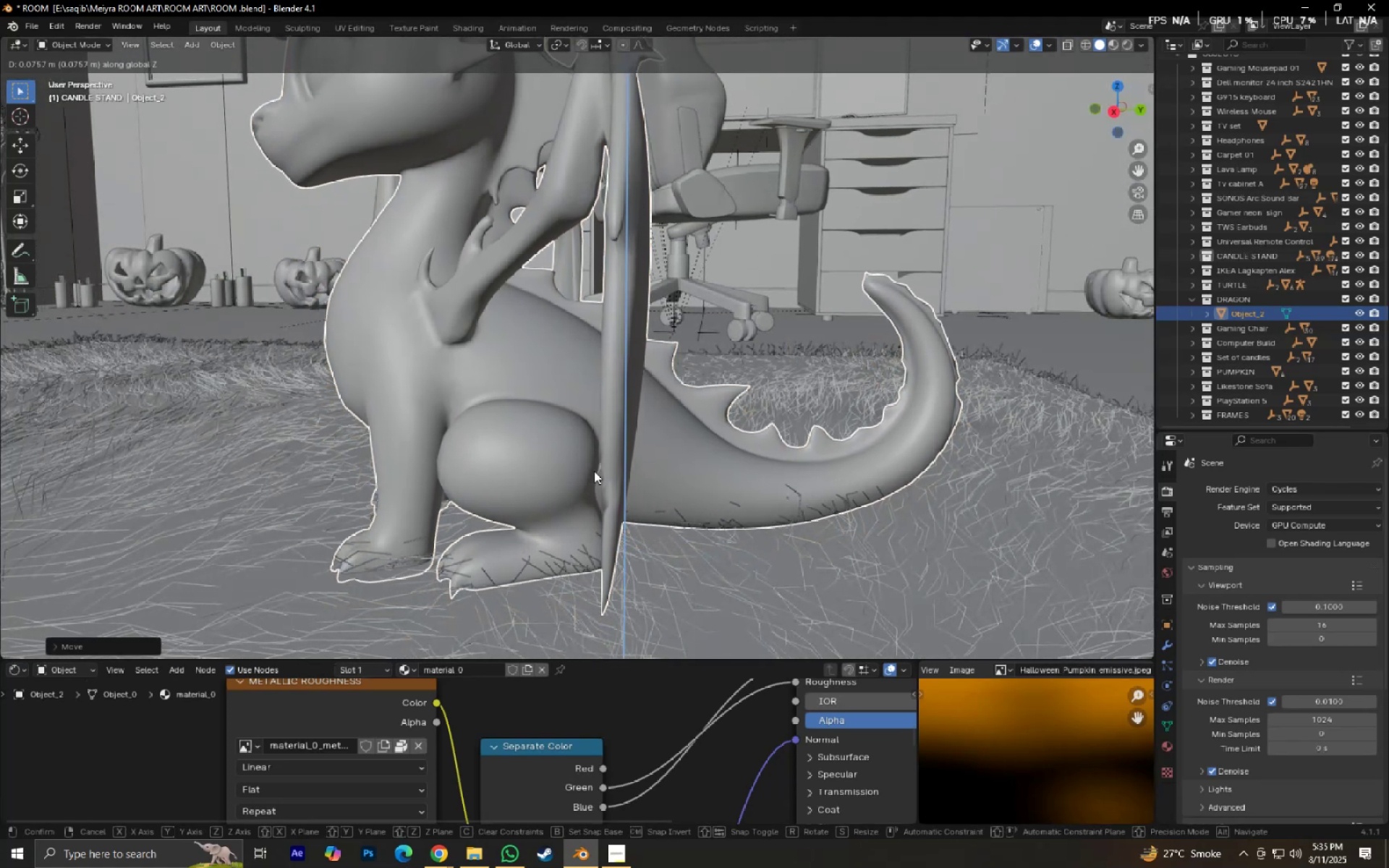 
left_click([594, 471])
 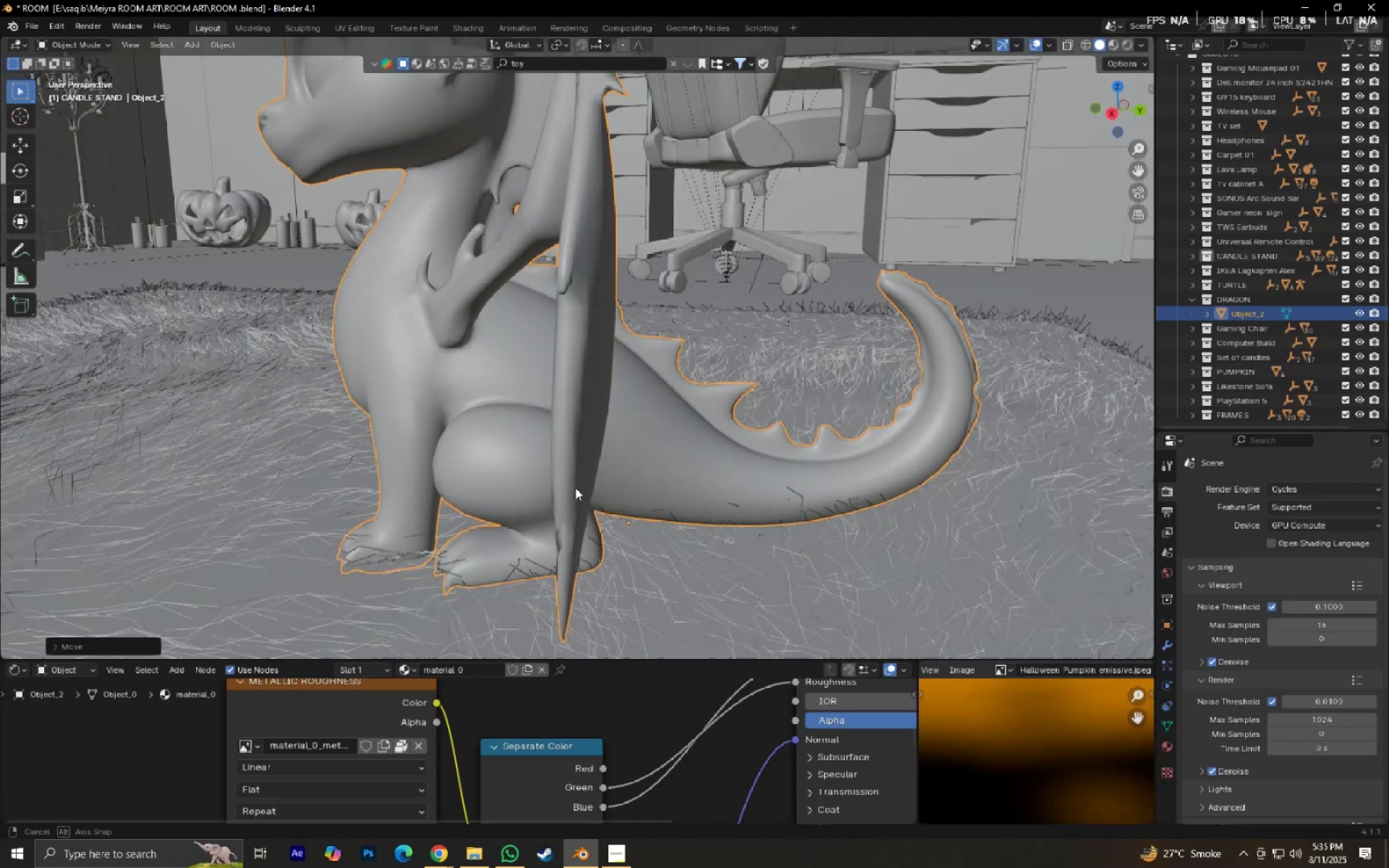 
scroll: coordinate [522, 519], scroll_direction: down, amount: 5.0
 